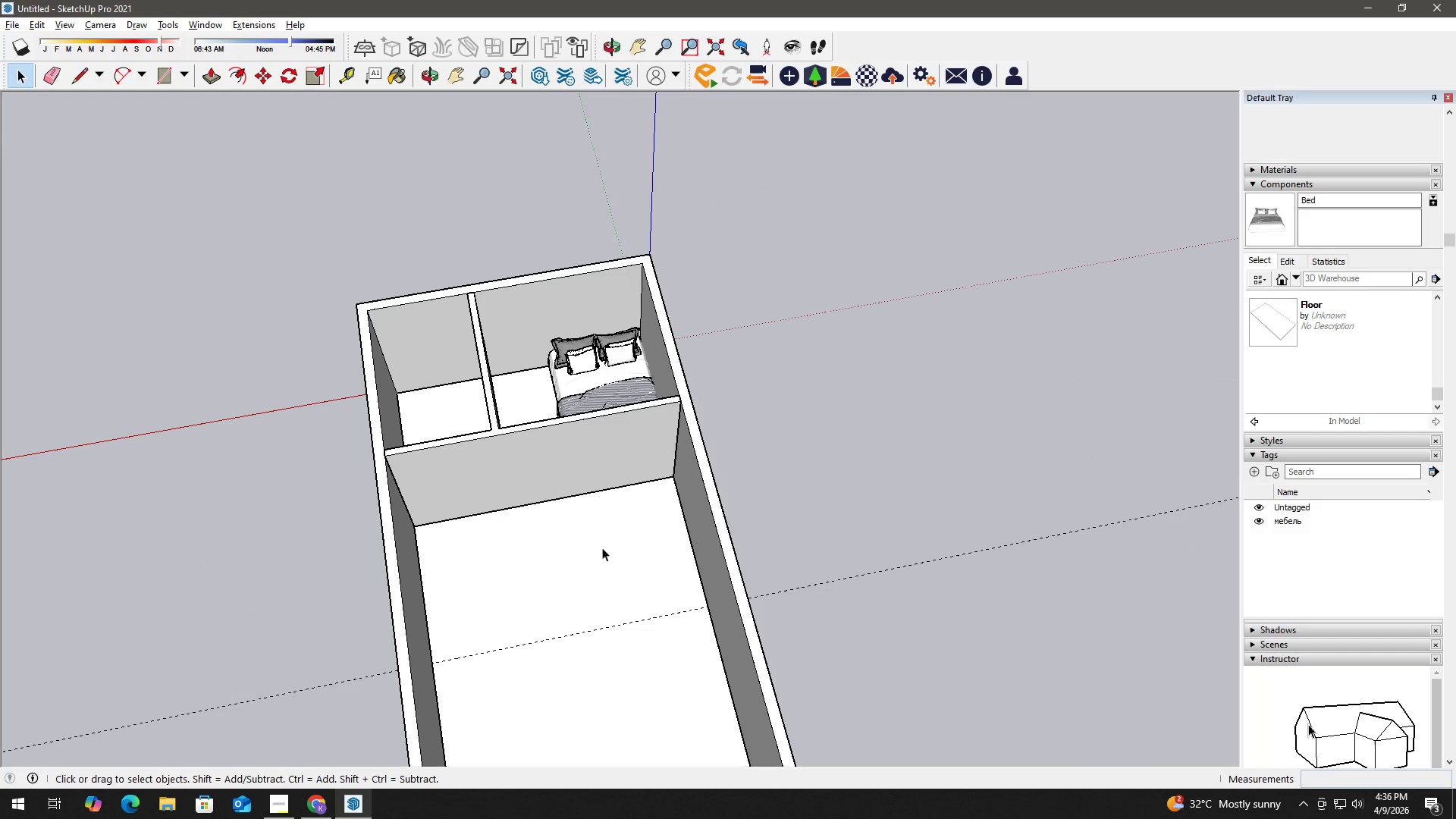 
scroll: coordinate [439, 554], scroll_direction: up, amount: 2.0
 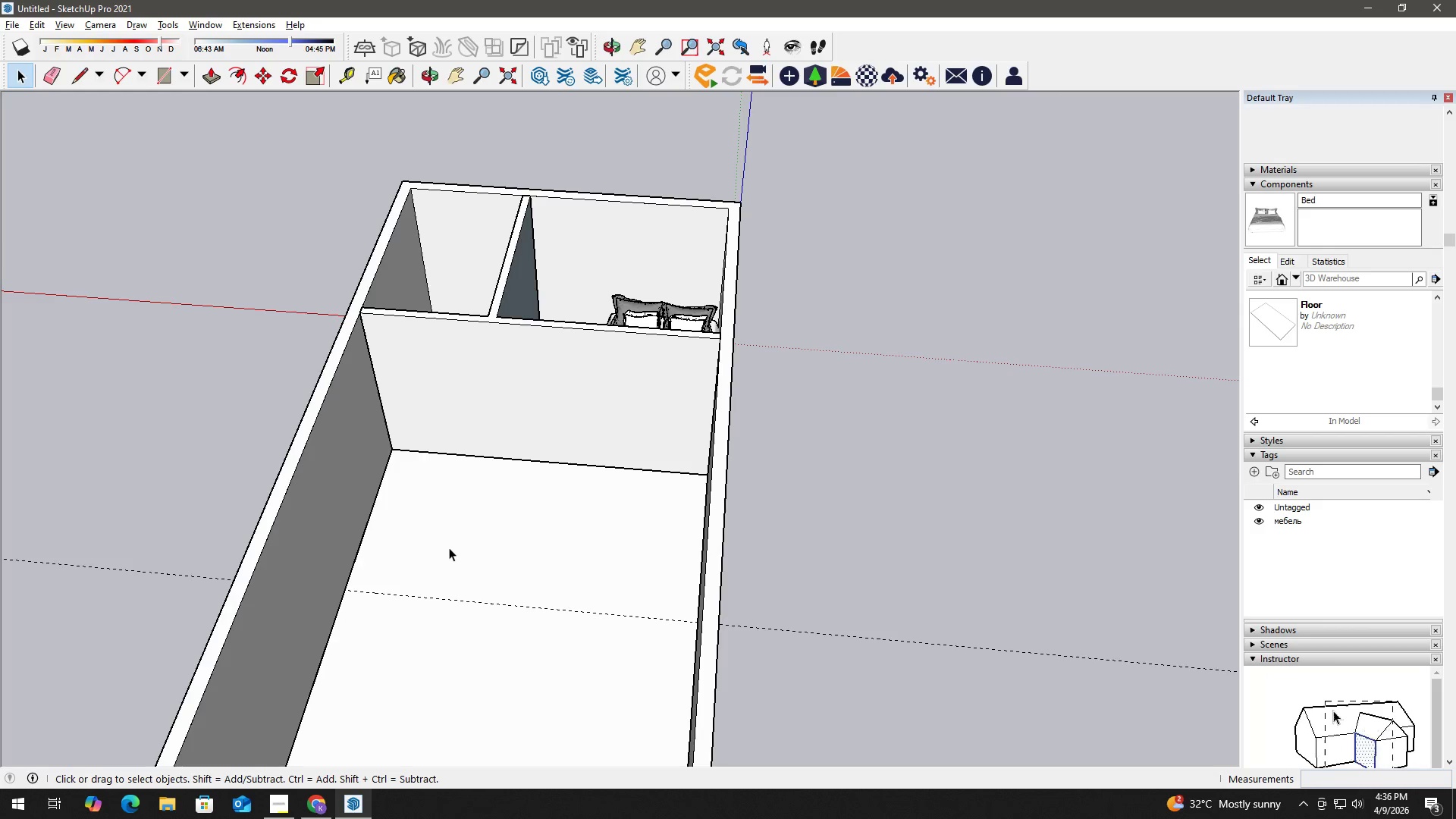 
wait(13.29)
 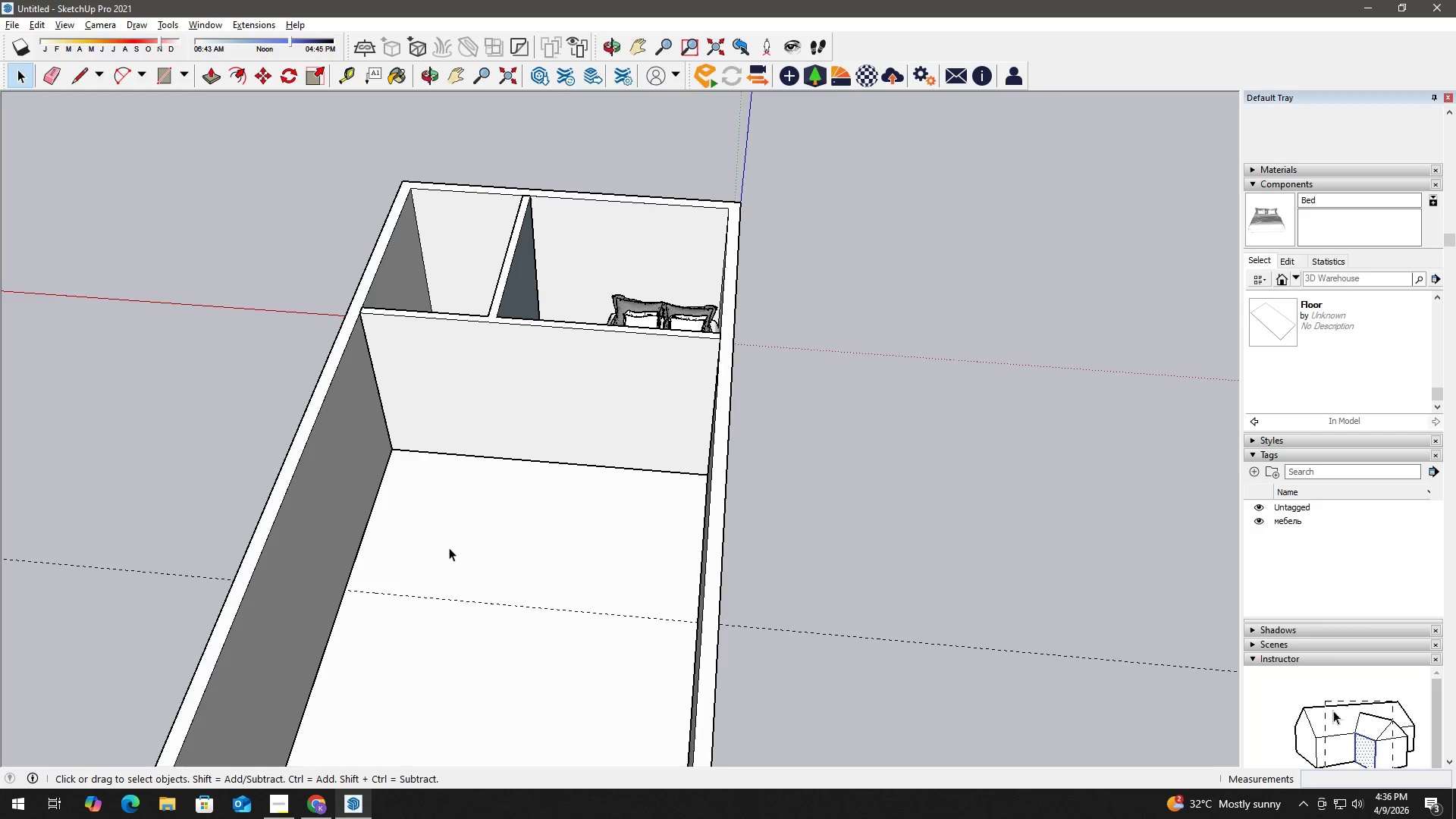 
scroll: coordinate [481, 545], scroll_direction: down, amount: 3.0
 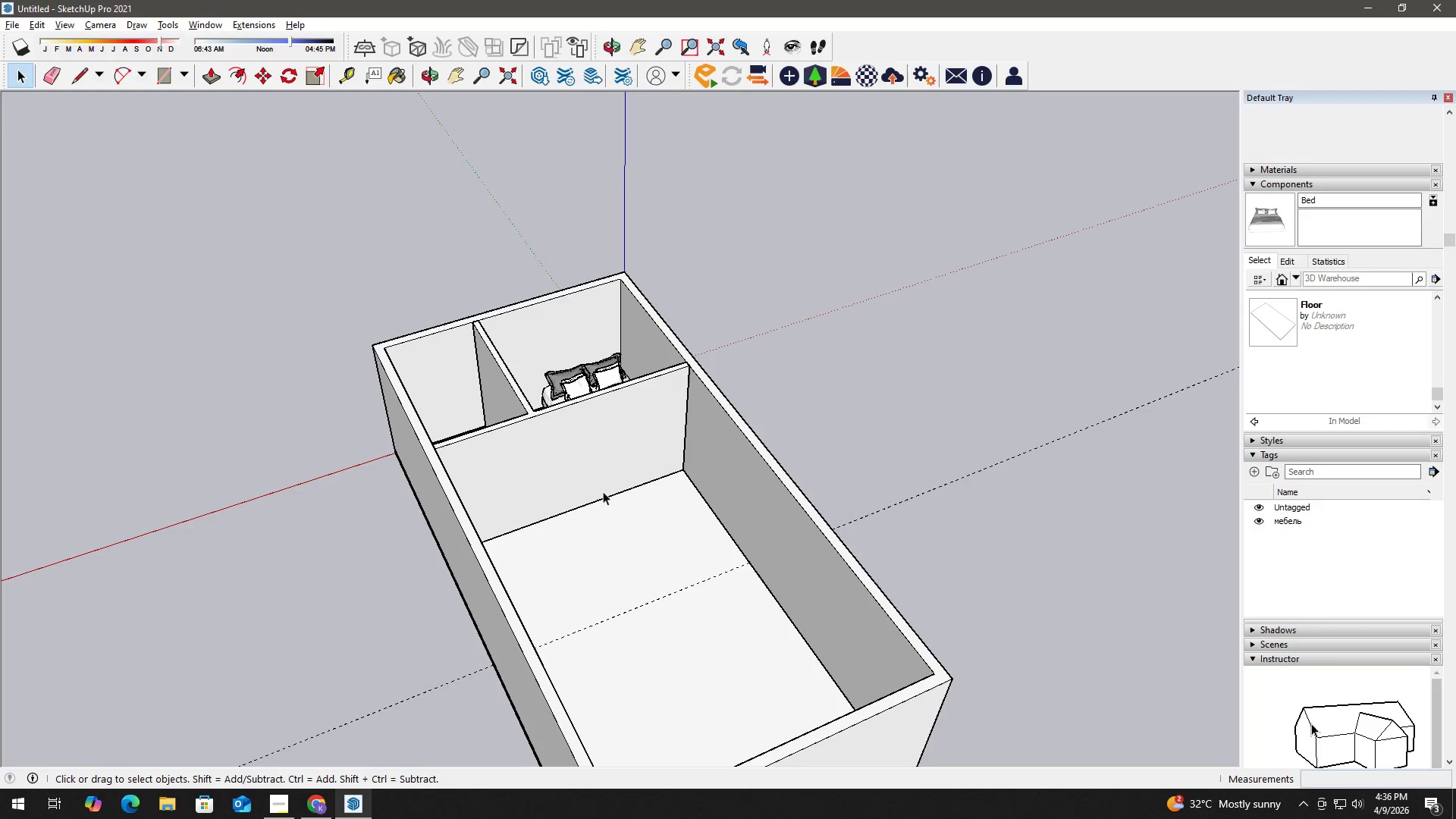 
wait(11.16)
 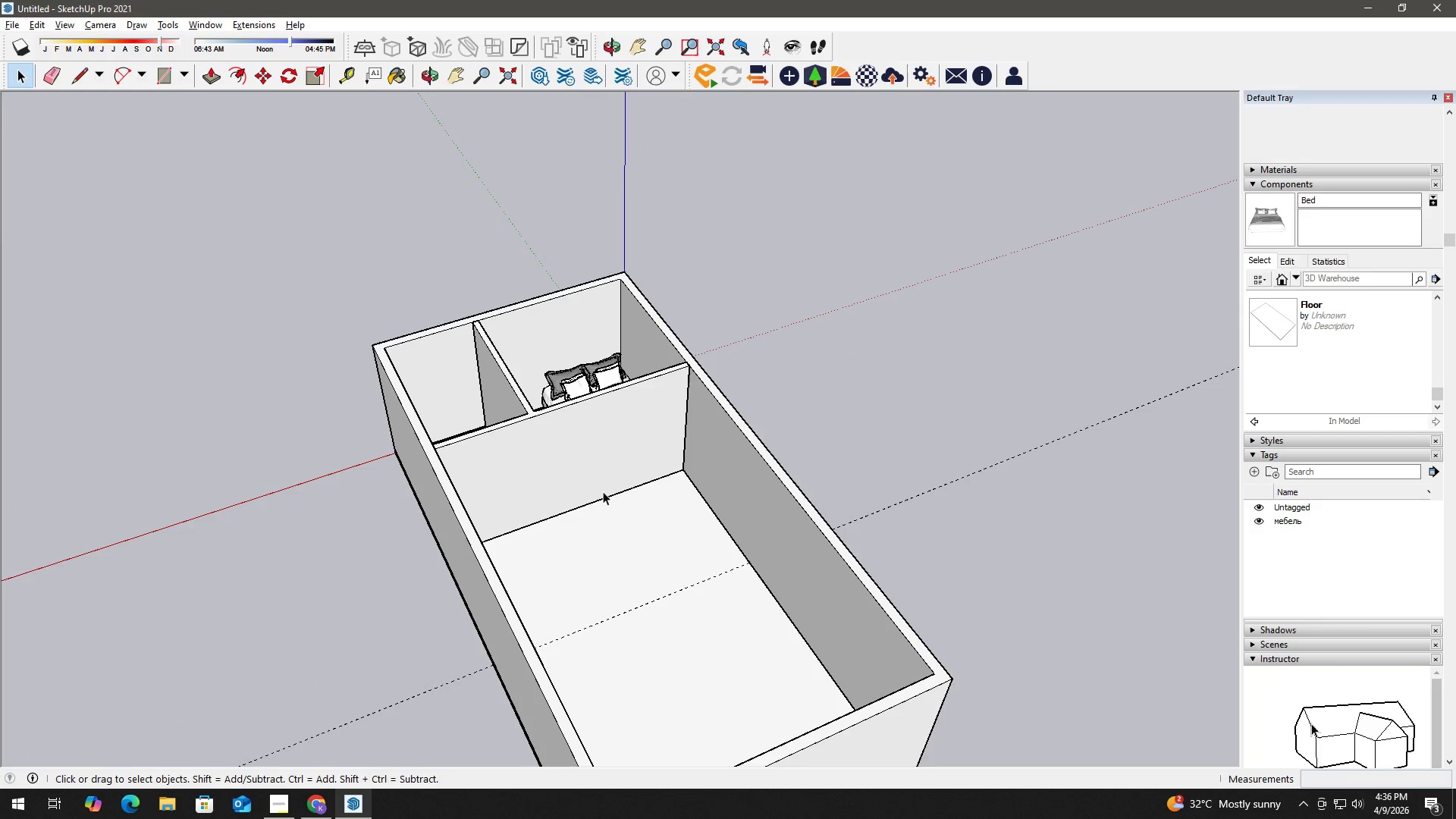 
scroll: coordinate [612, 497], scroll_direction: up, amount: 2.0
 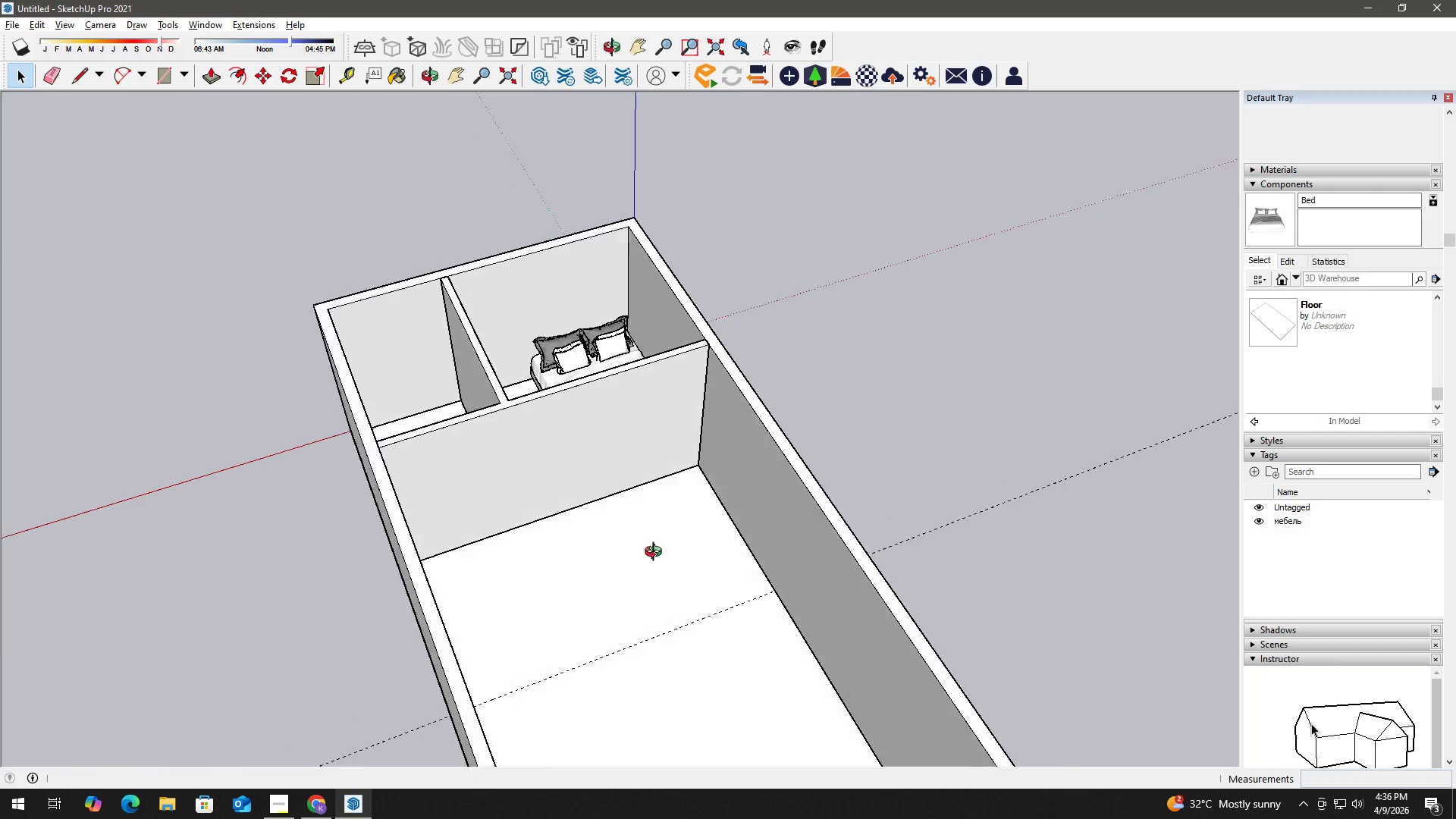 
key(T)
 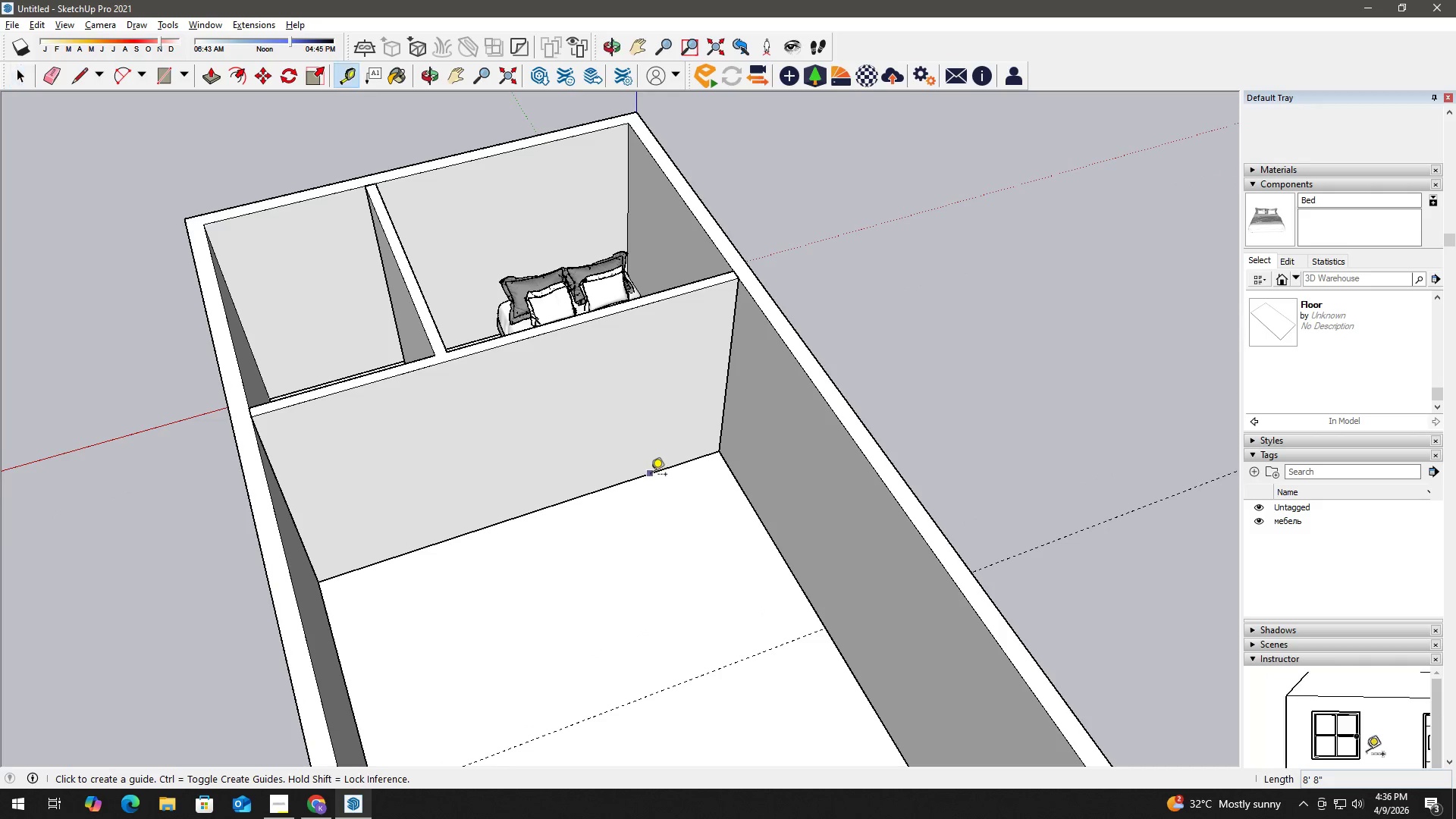 
scroll: coordinate [635, 505], scroll_direction: up, amount: 3.0
 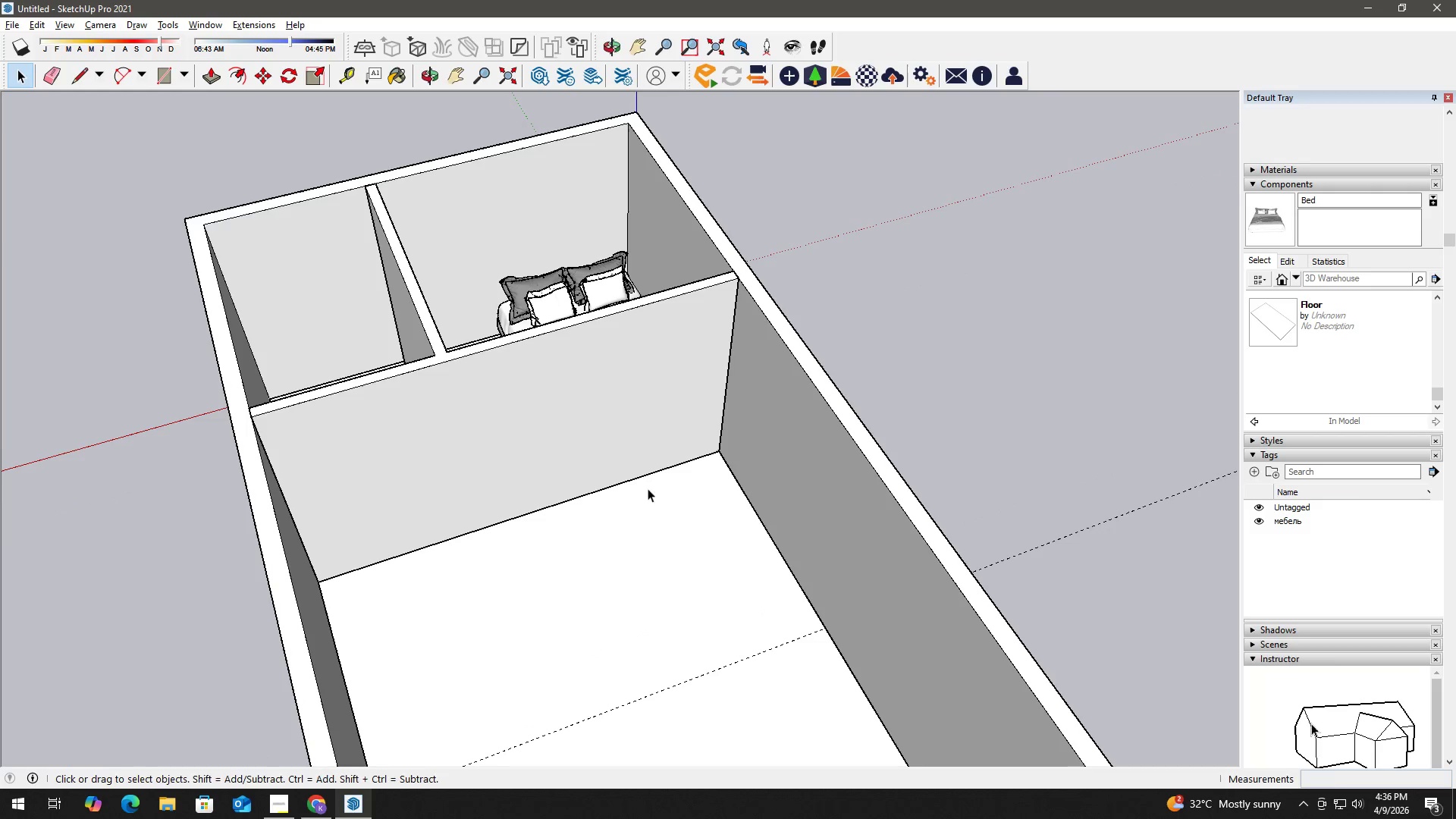 
left_click([651, 475])
 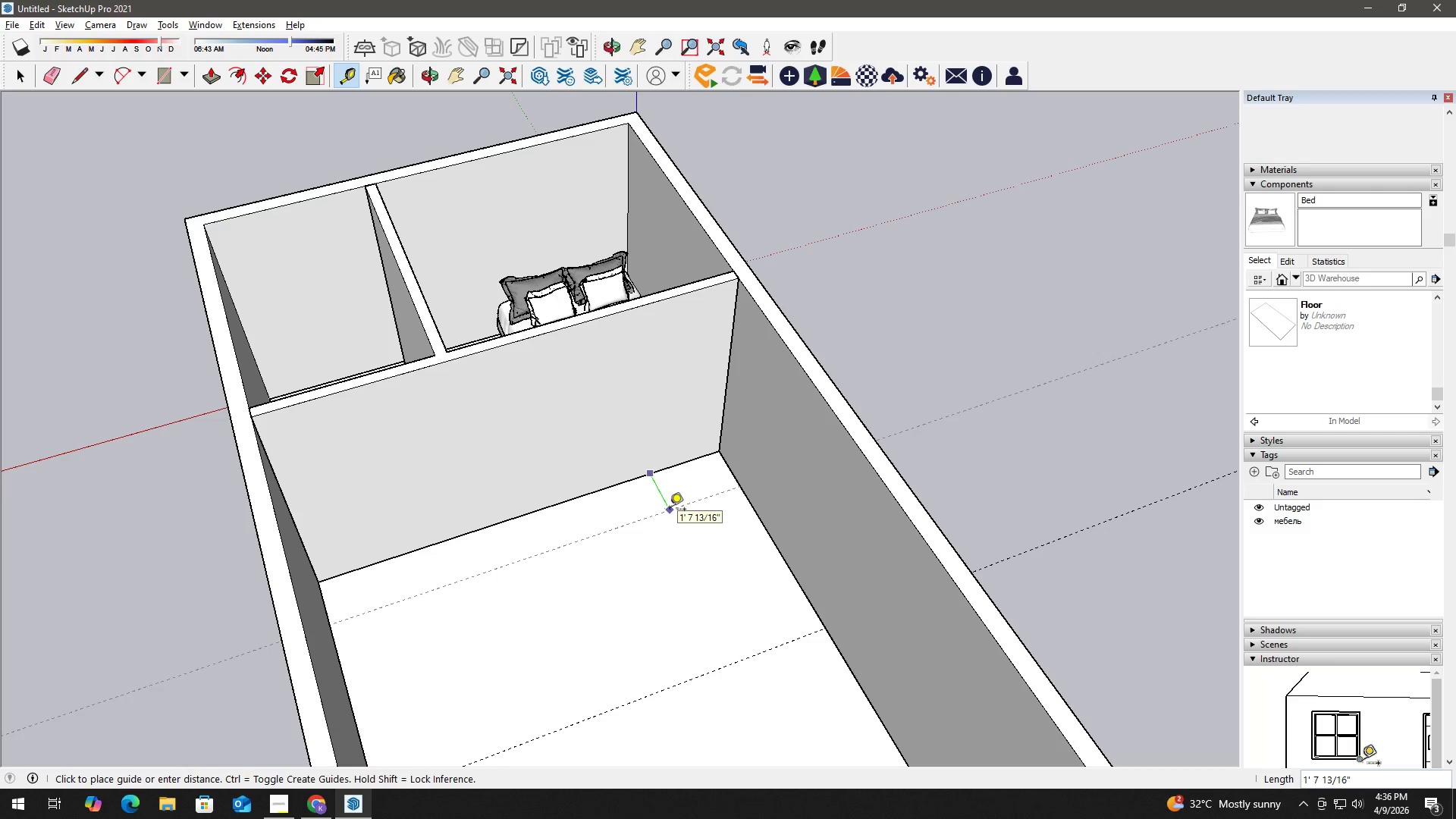 
key(Space)
 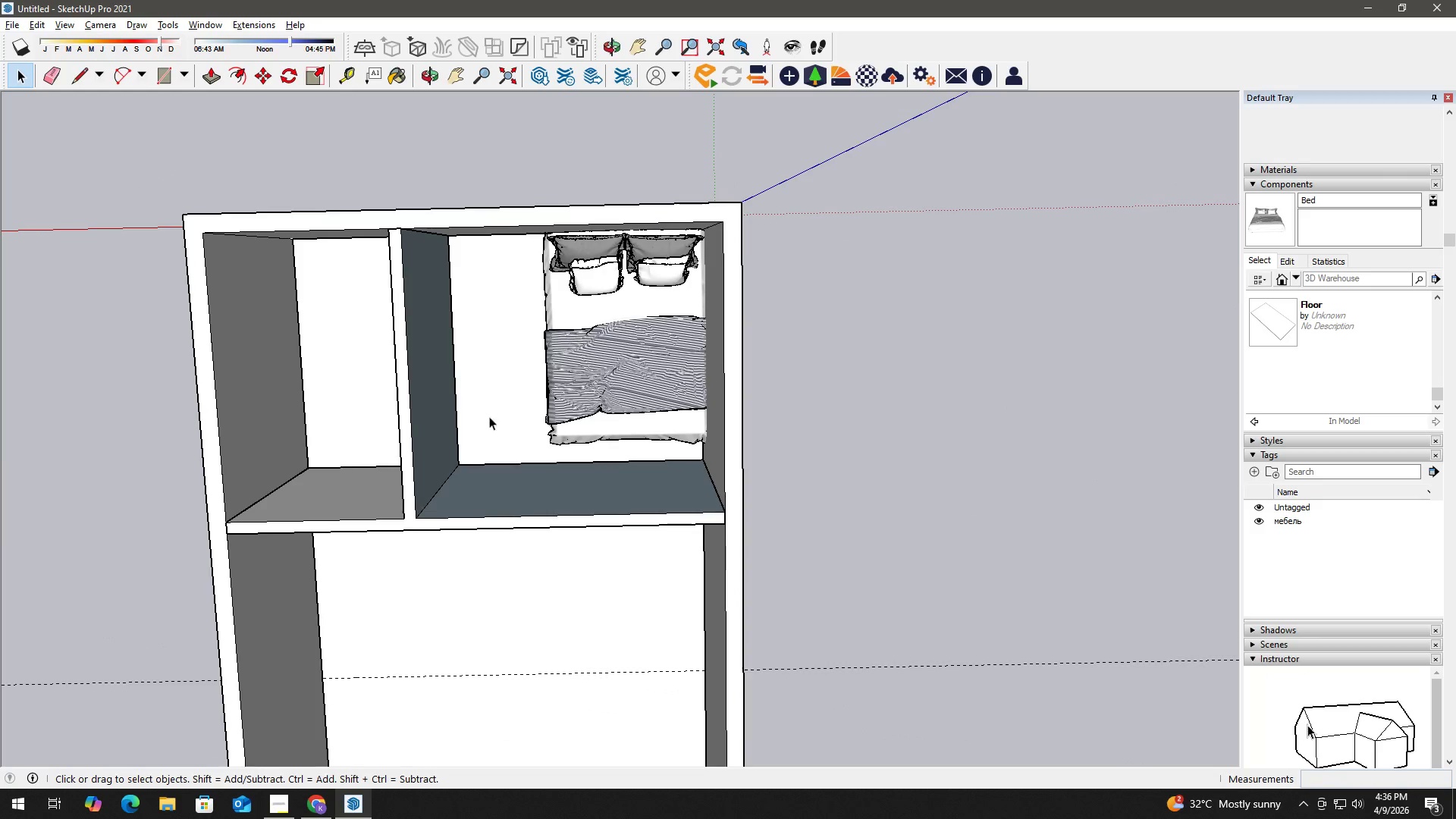 
scroll: coordinate [560, 510], scroll_direction: up, amount: 6.0
 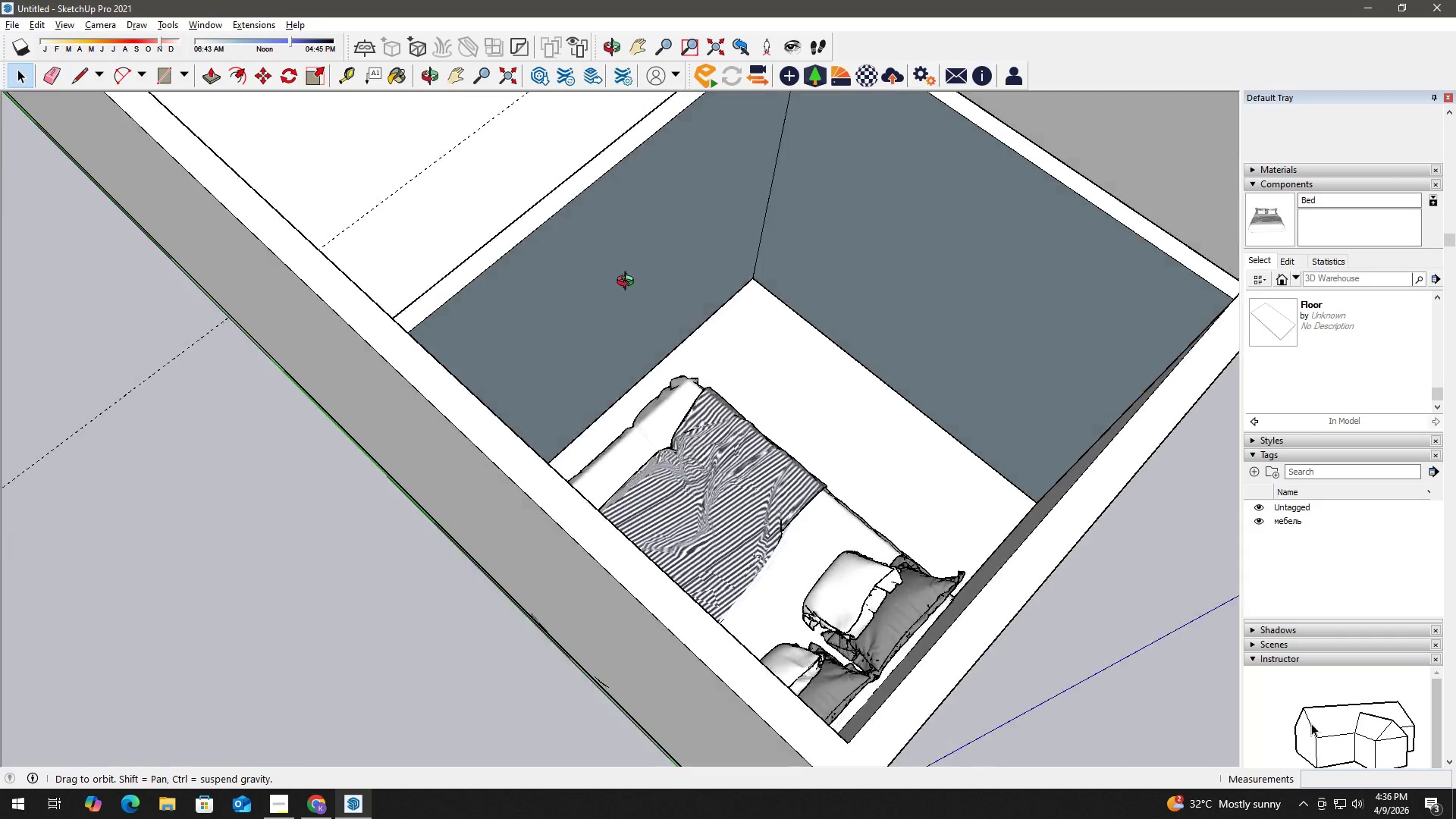 
key(T)
 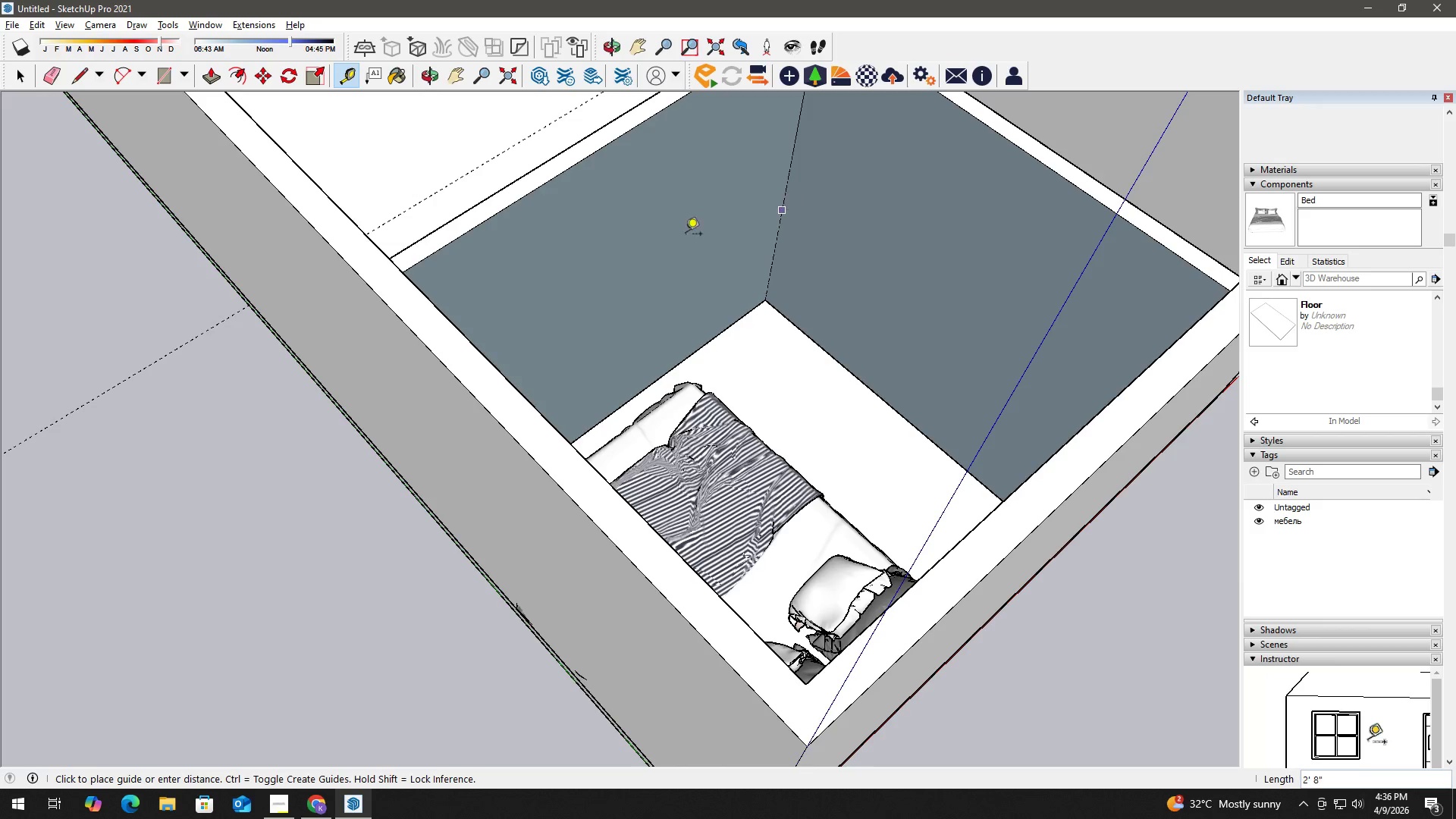 
key(Space)
 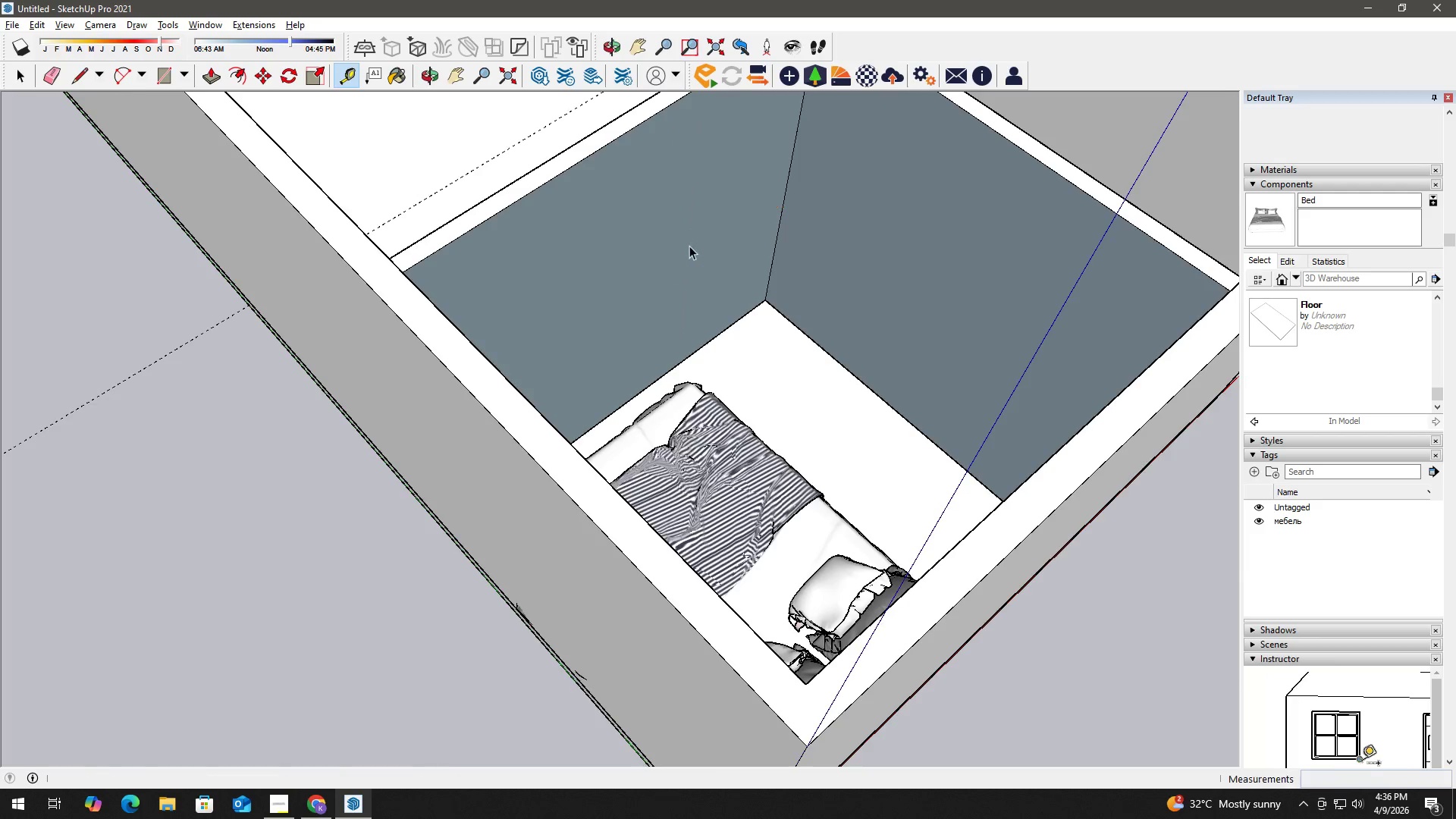 
left_click_drag(start_coordinate=[698, 242], to_coordinate=[696, 253])
 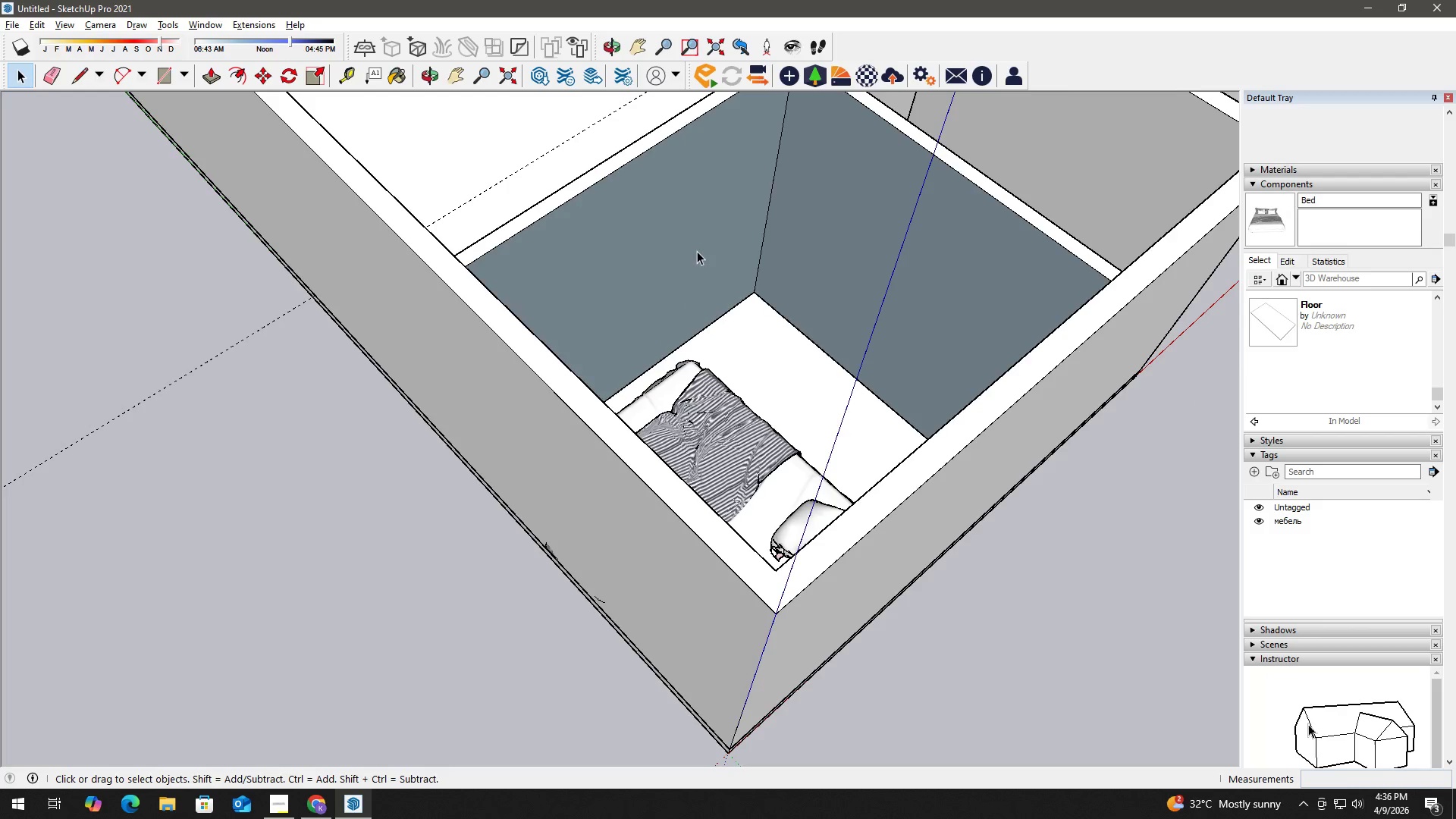 
key(H)
 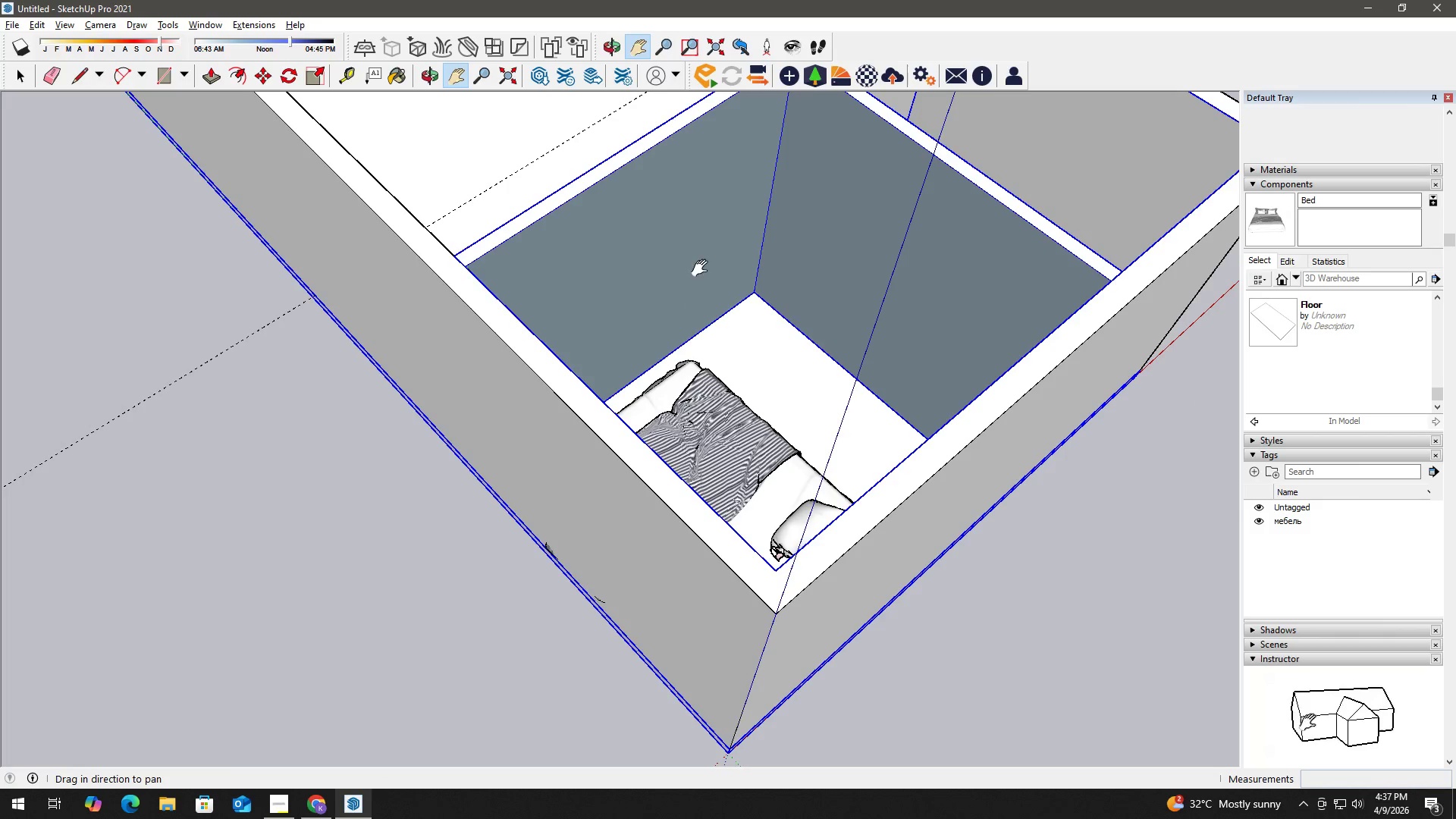 
scroll: coordinate [689, 246], scroll_direction: down, amount: 2.0
 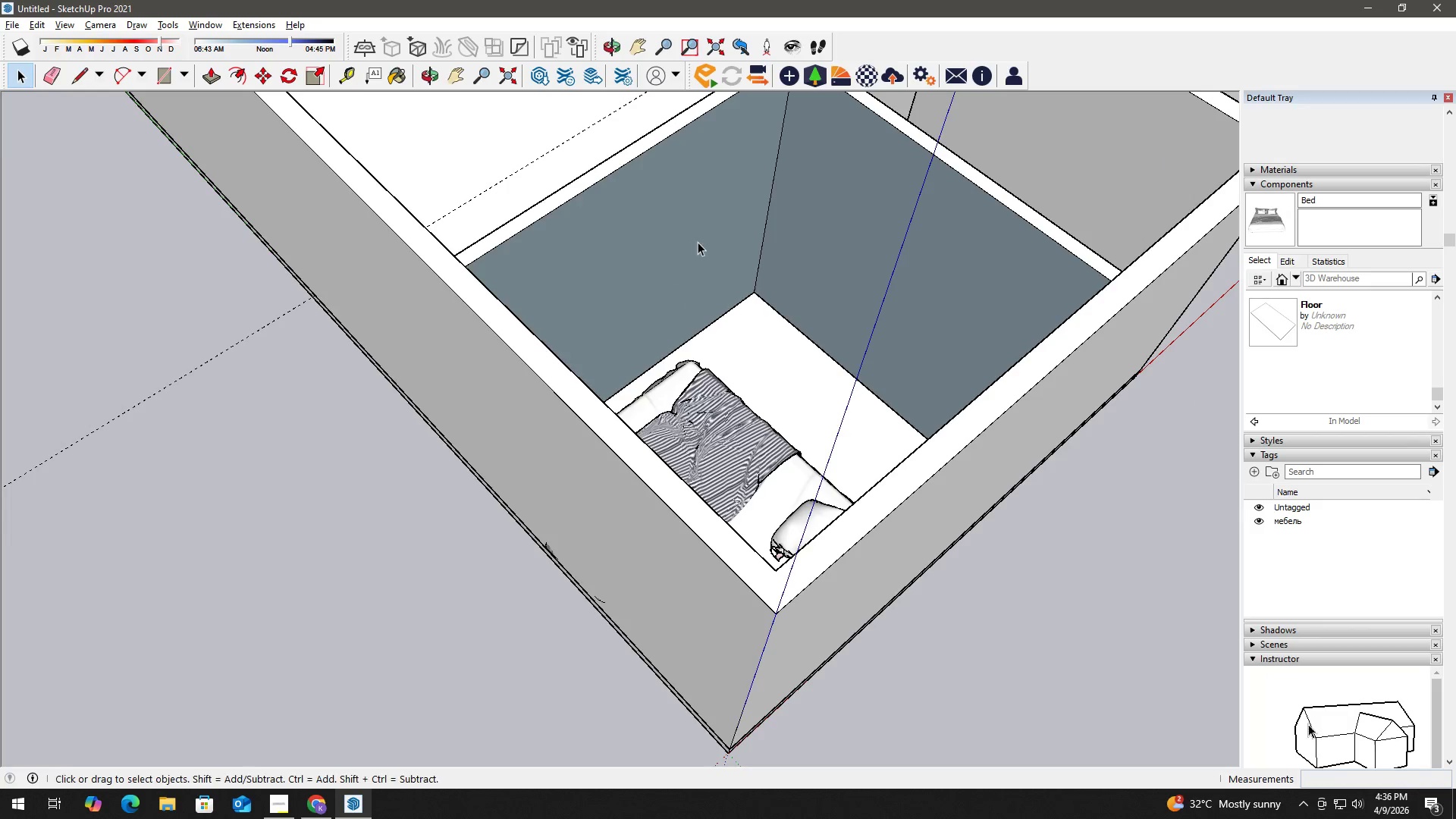 
key(Space)
 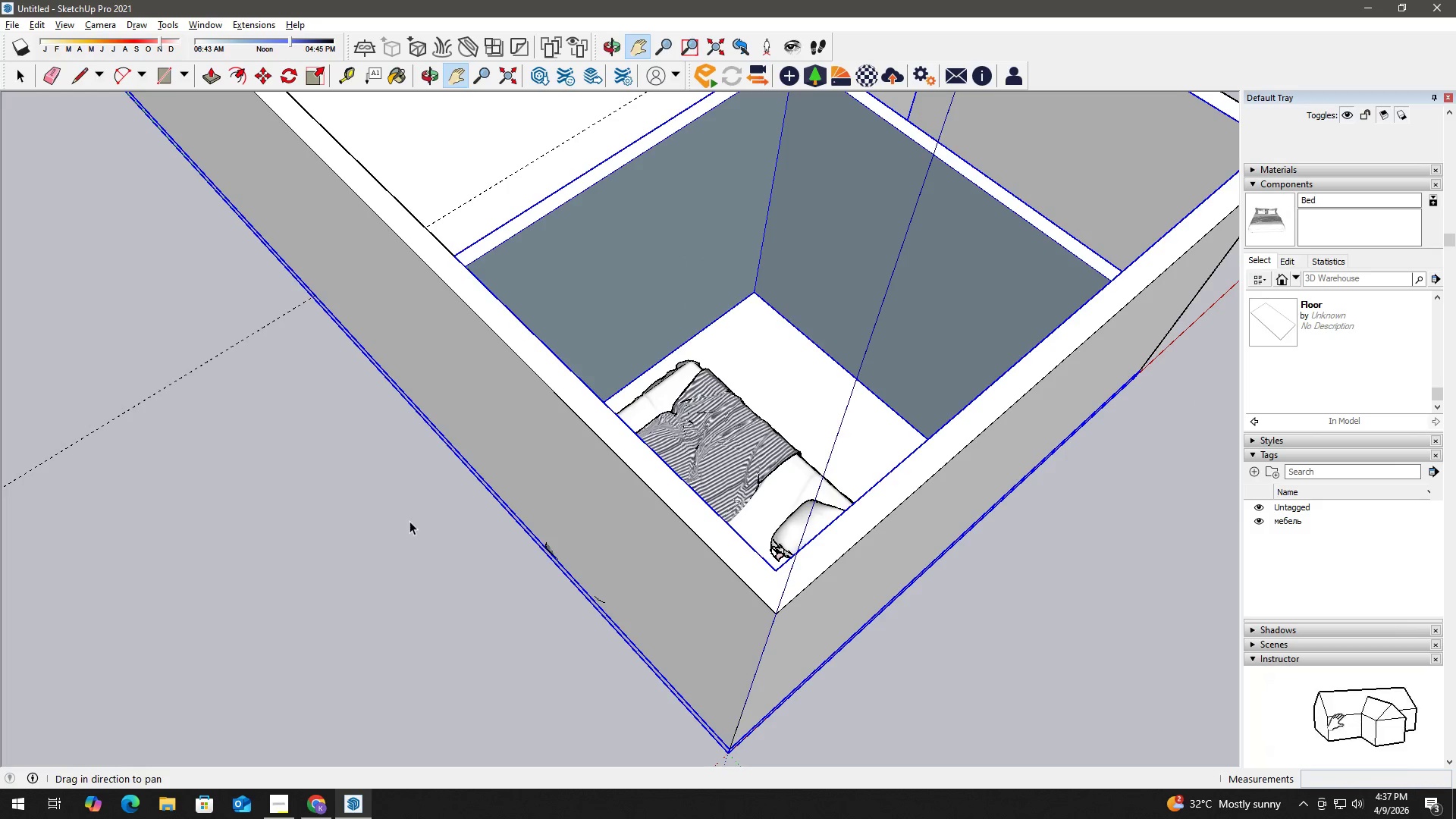 
left_click([410, 521])
 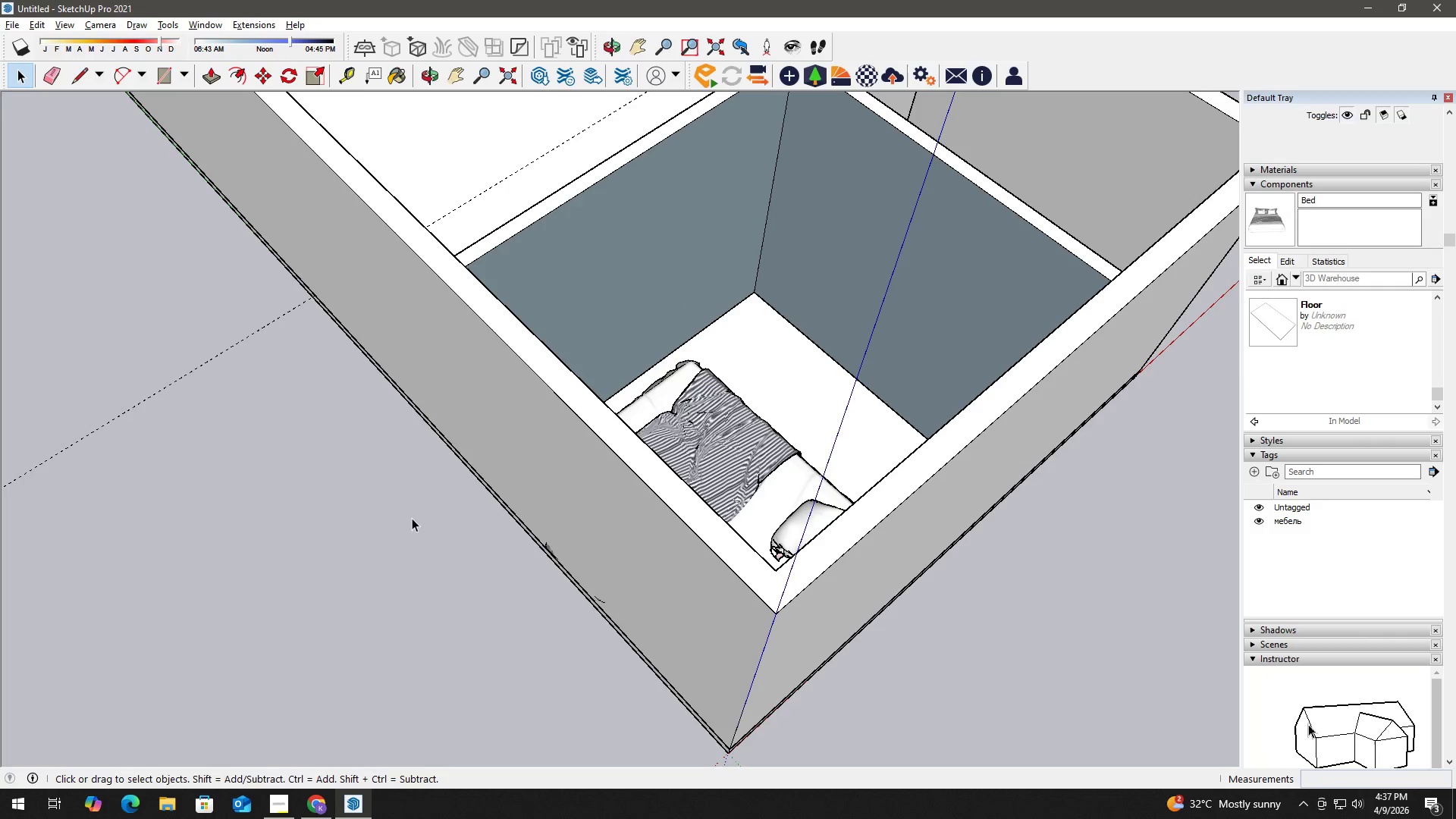 
type(ht)
 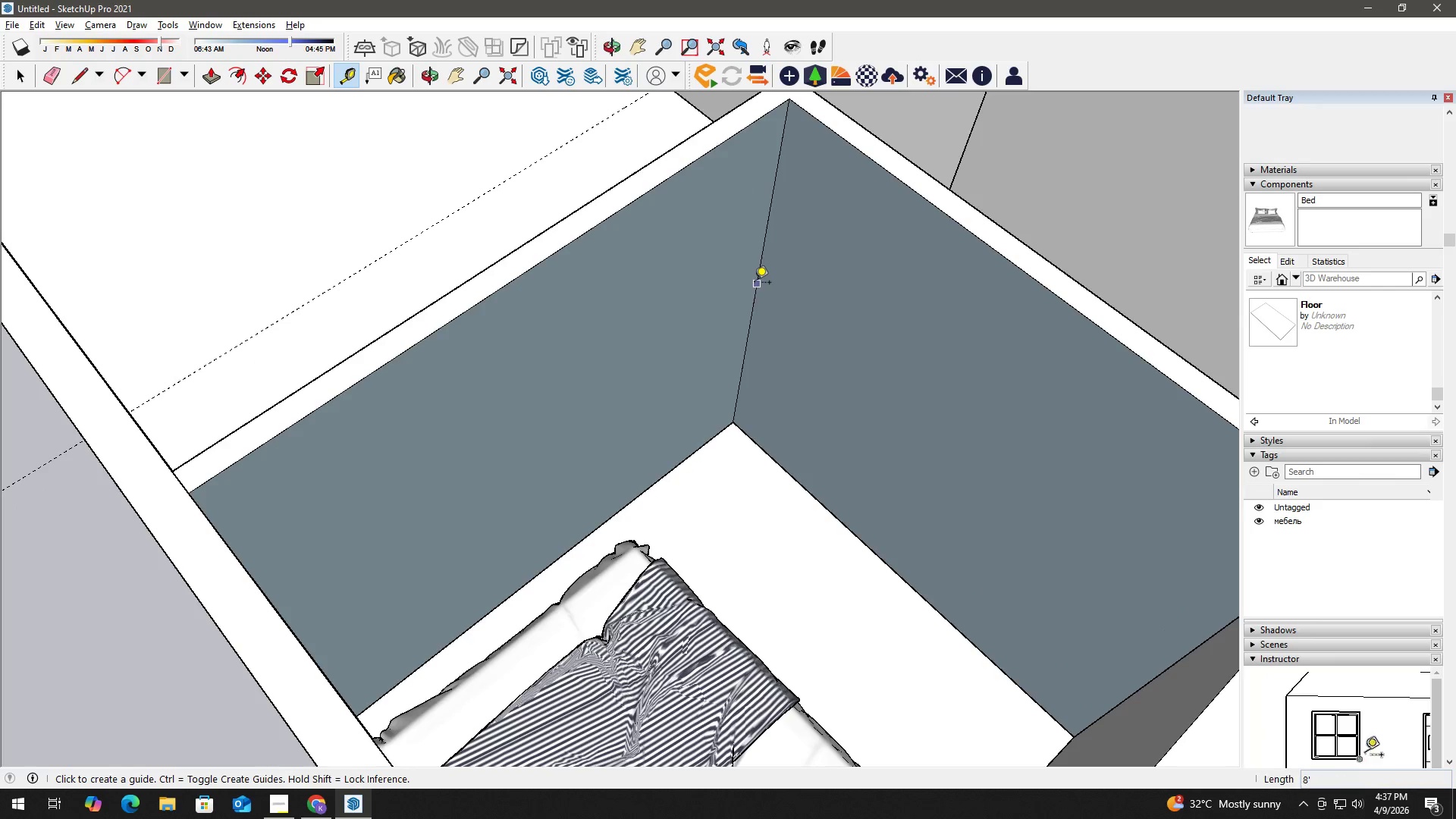 
left_click_drag(start_coordinate=[578, 414], to_coordinate=[500, 613])
 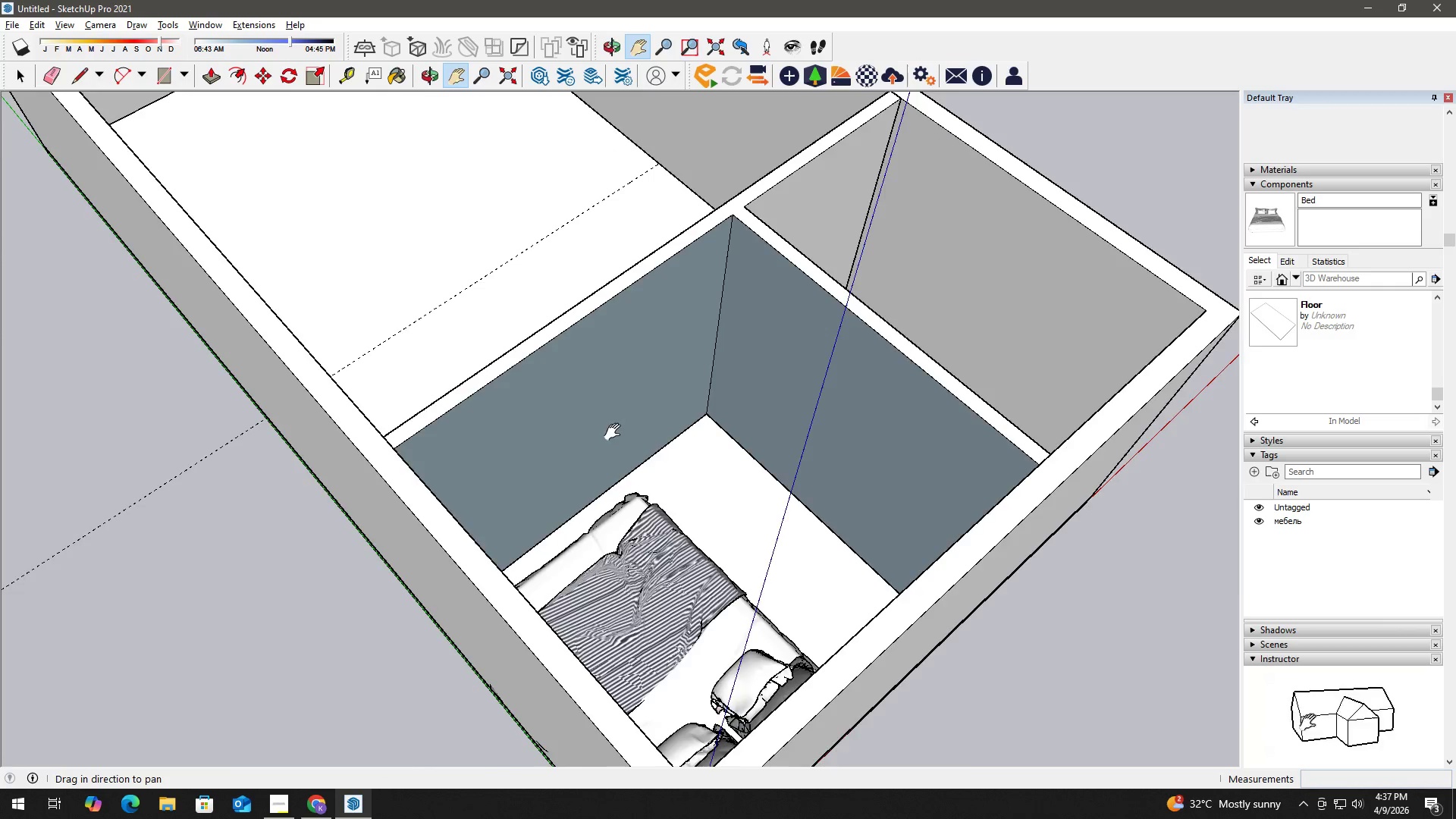 
scroll: coordinate [664, 368], scroll_direction: up, amount: 4.0
 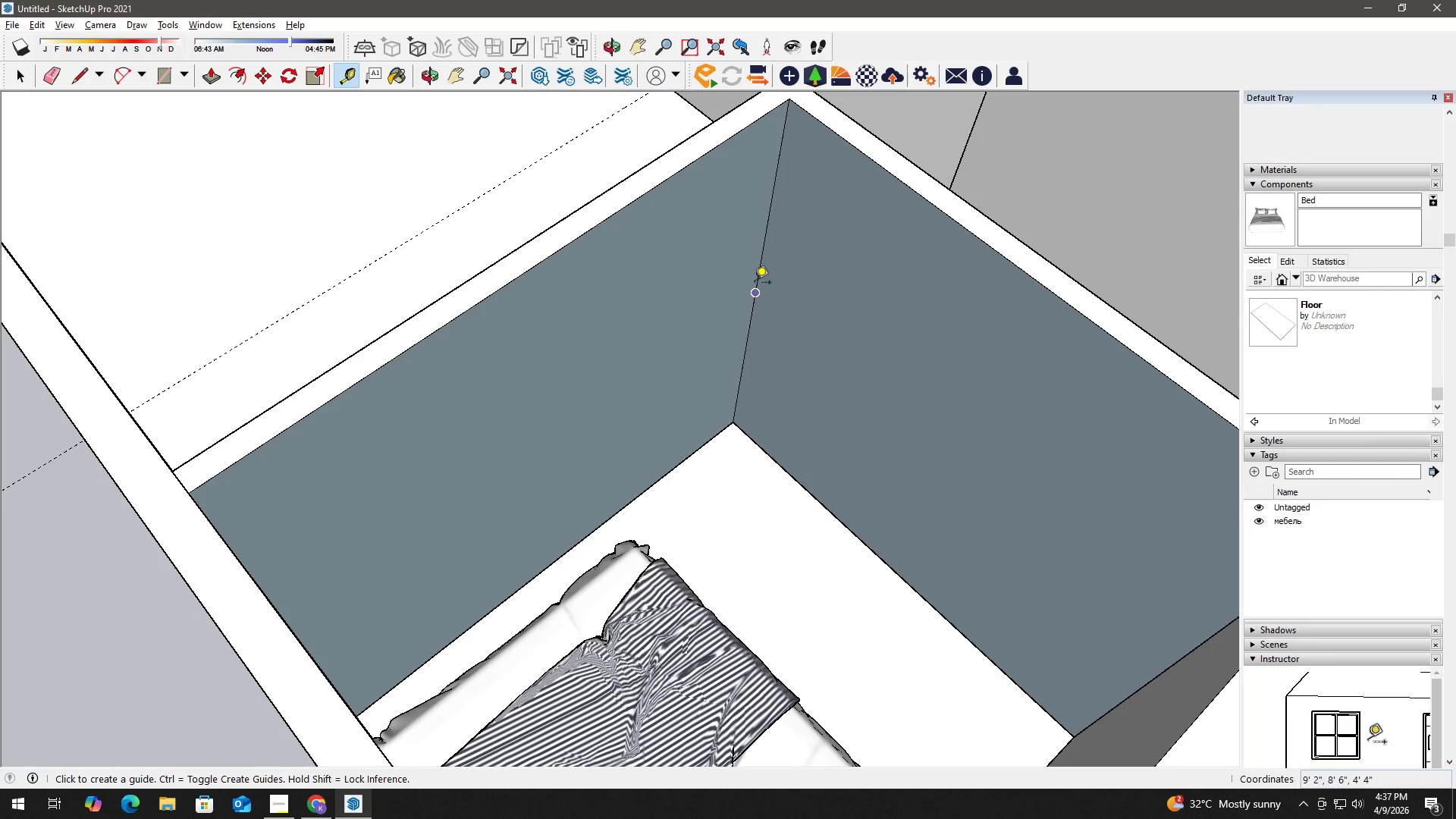 
left_click_drag(start_coordinate=[755, 284], to_coordinate=[746, 286])
 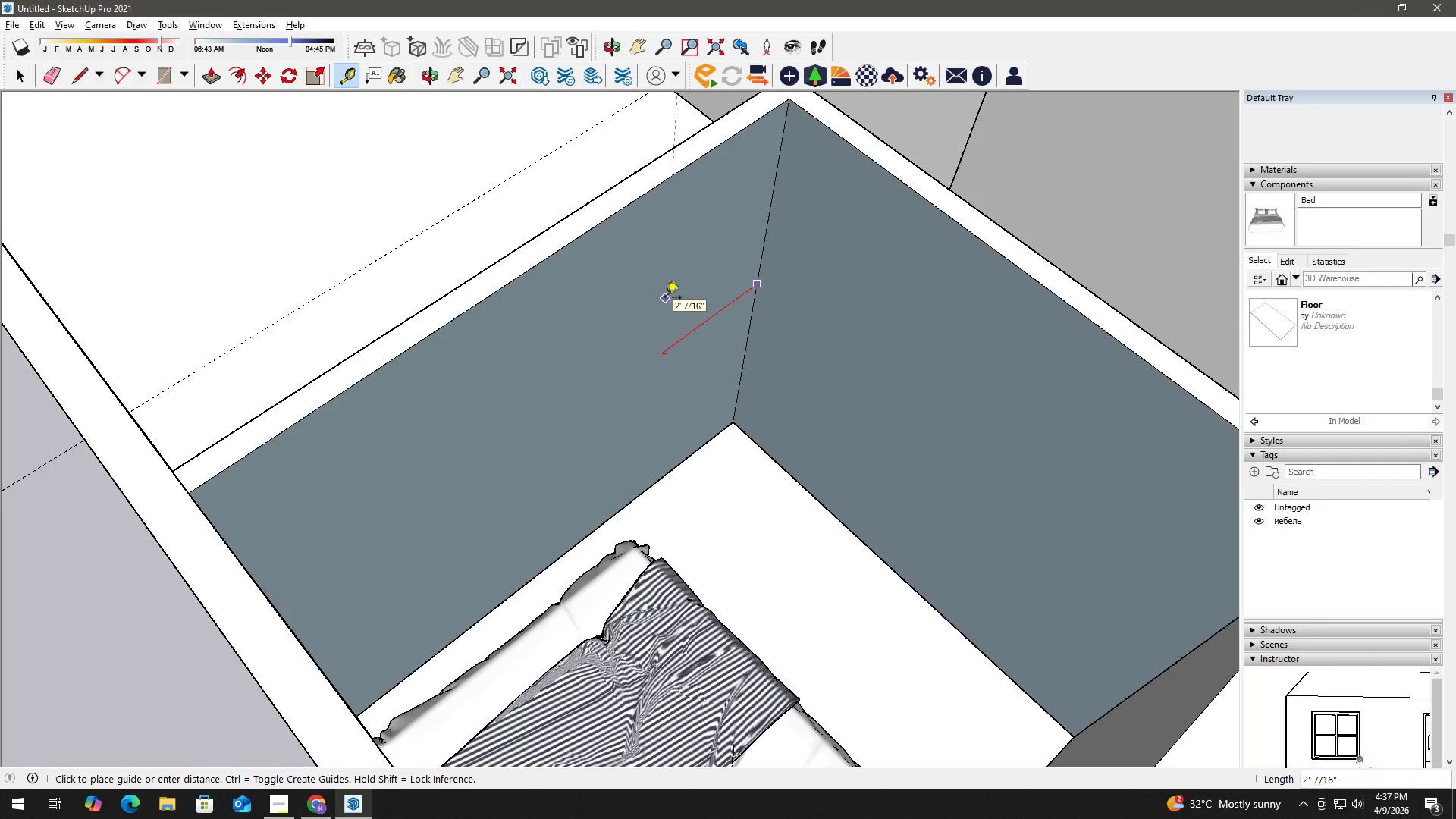 
key(Numpad4)
 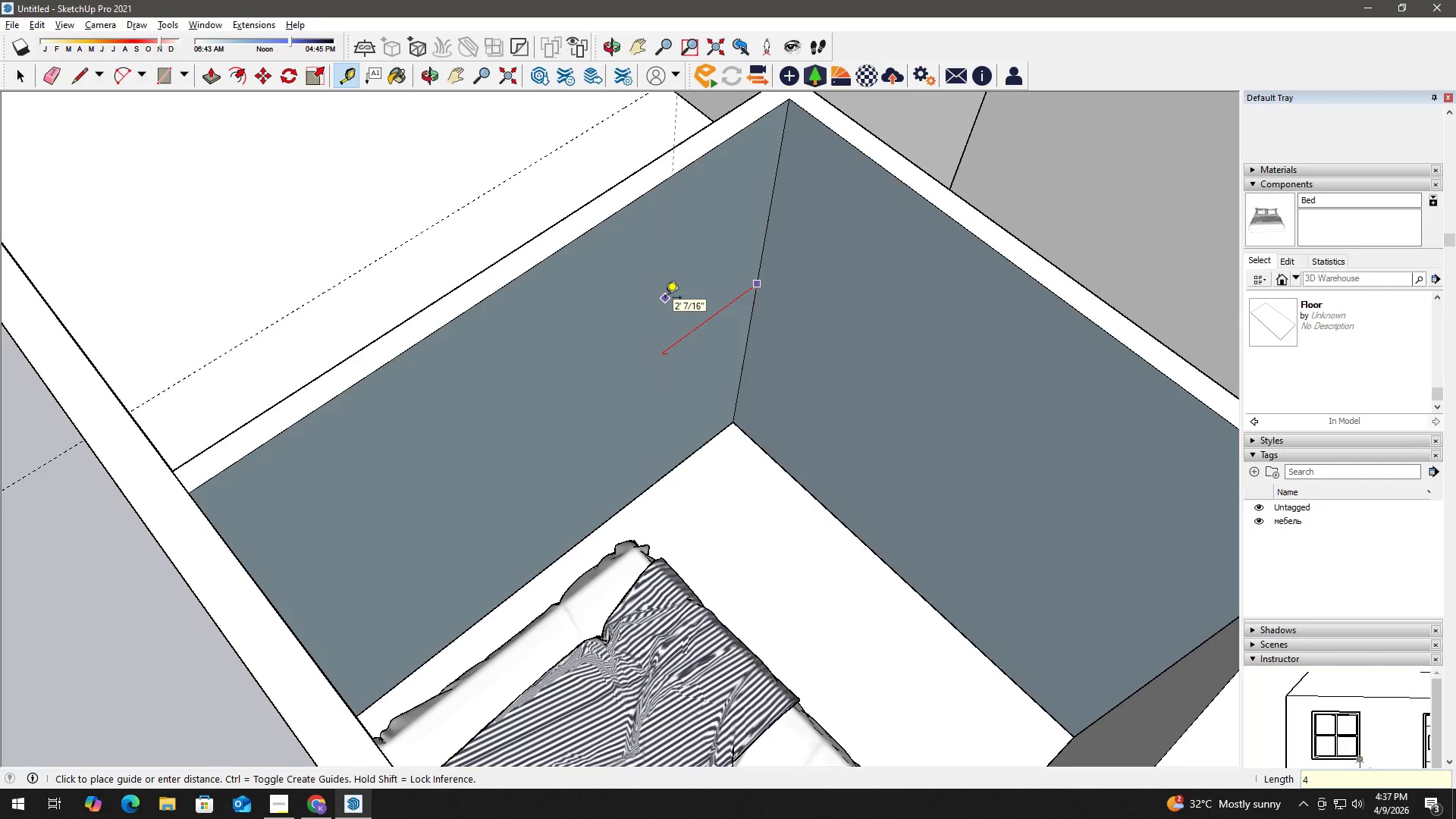 
key(Shift+Quote)
 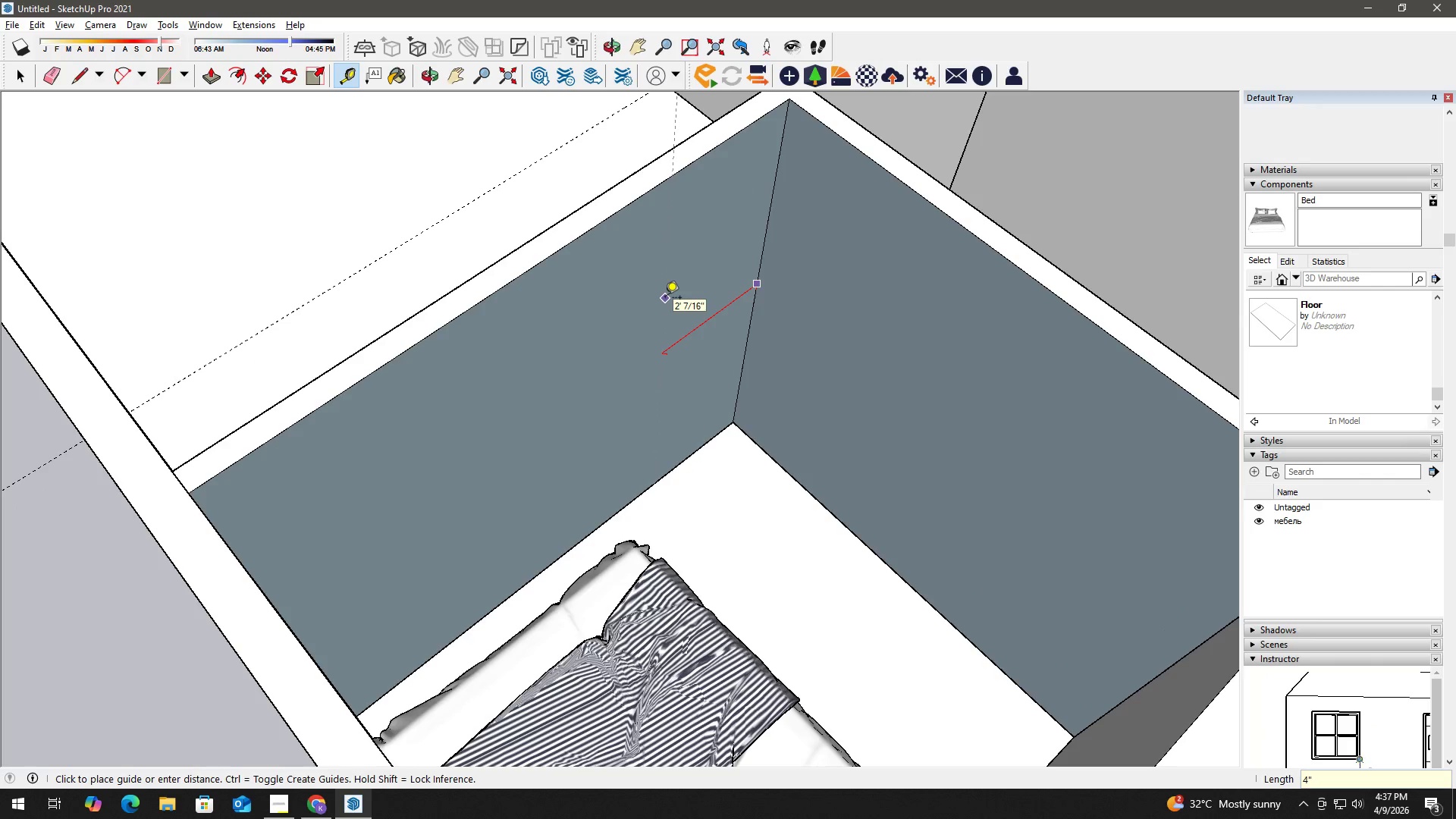 
key(Enter)
 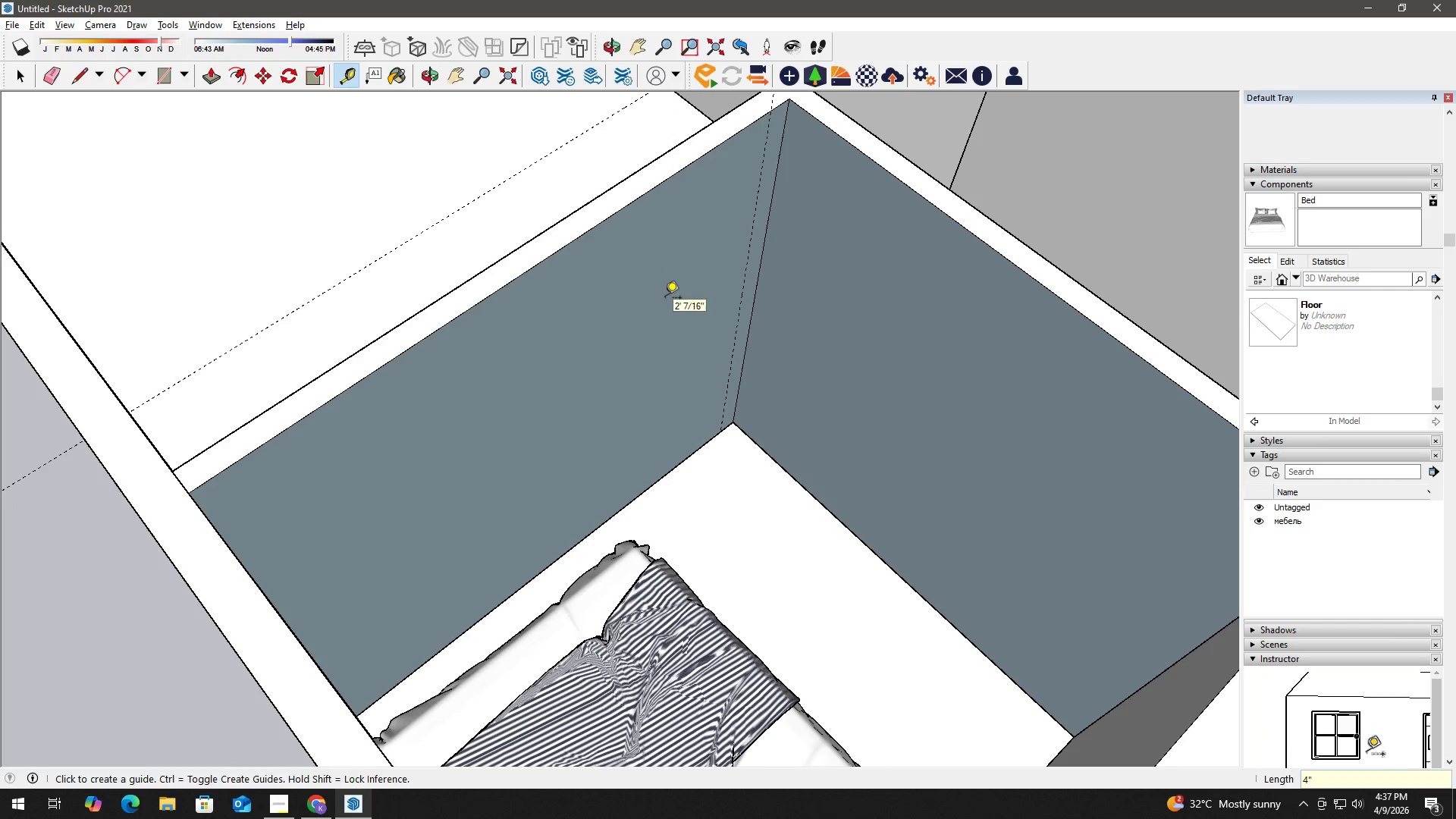 
key(Space)
 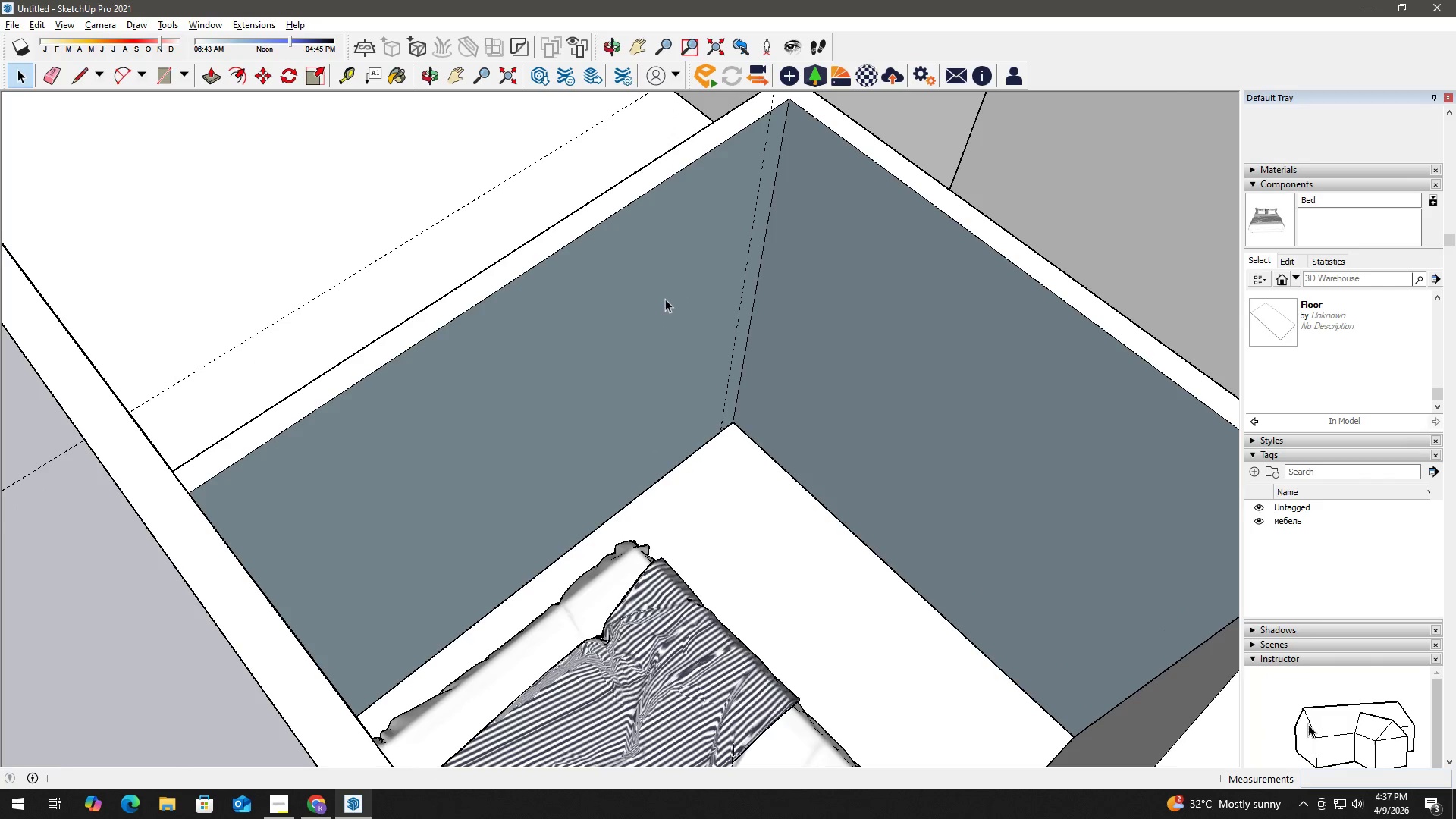 
key(H)
 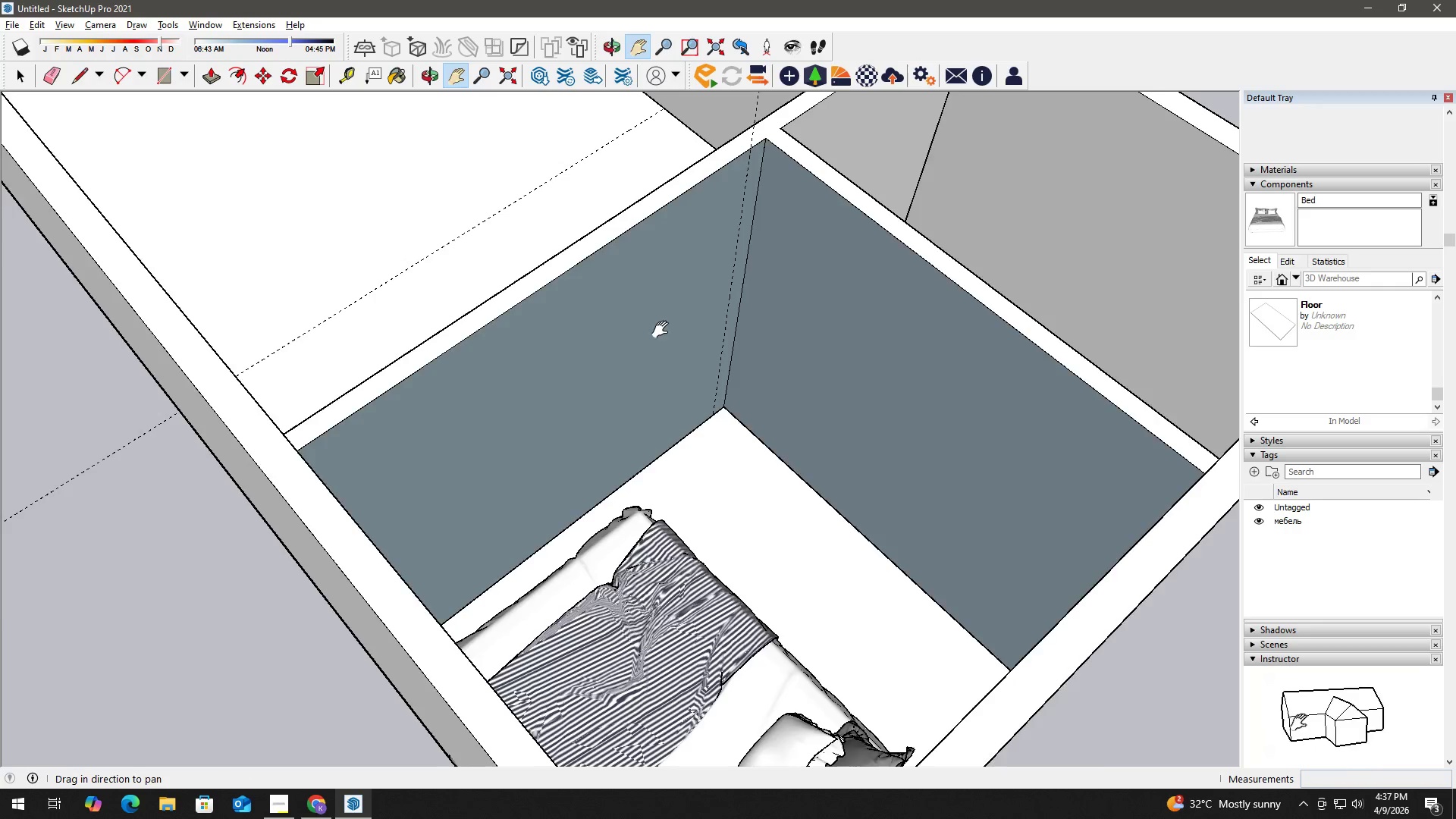 
left_click_drag(start_coordinate=[661, 332], to_coordinate=[608, 476])
 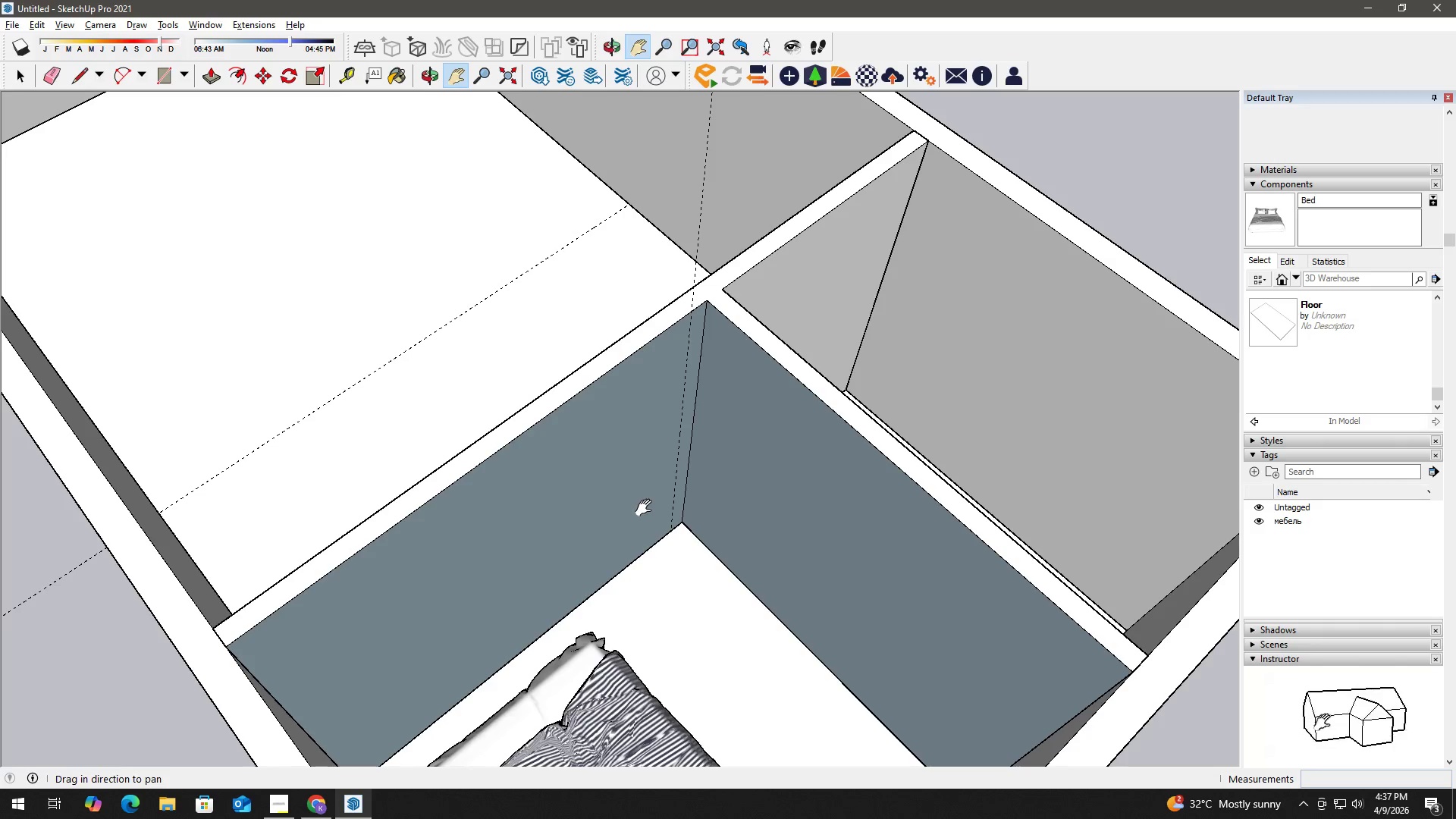 
scroll: coordinate [664, 311], scroll_direction: down, amount: 2.0
 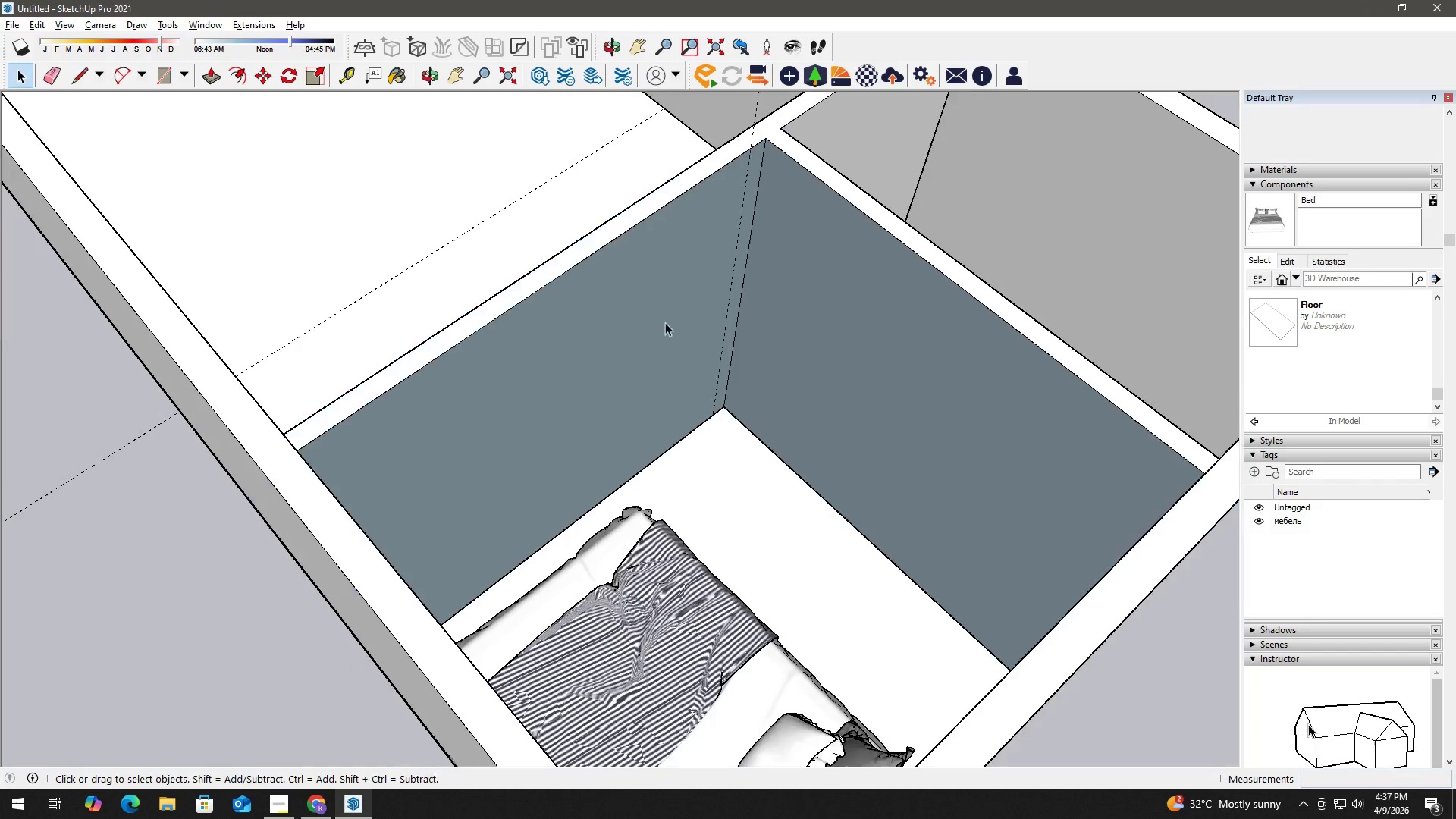 
key(Space)
 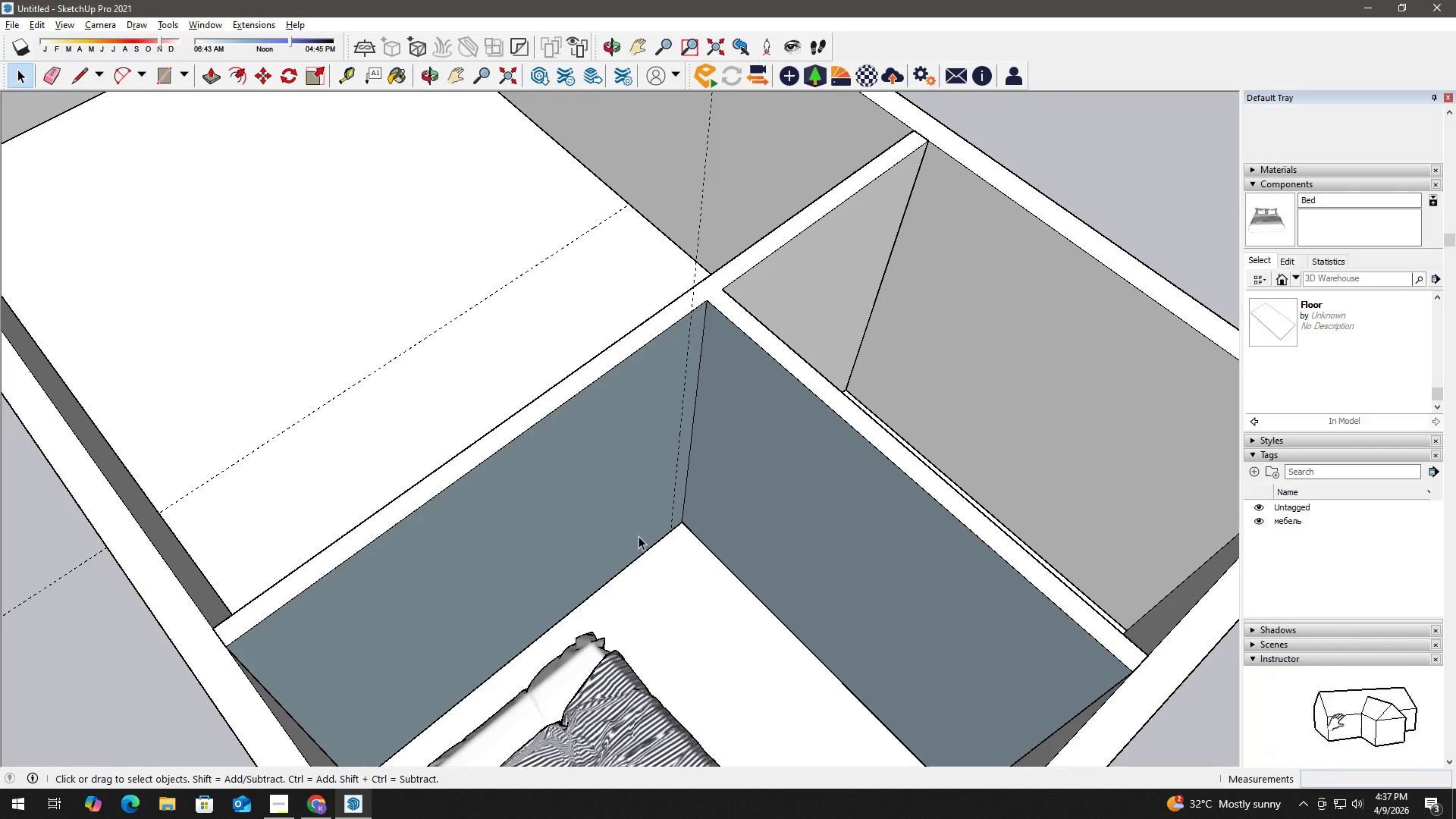 
key(T)
 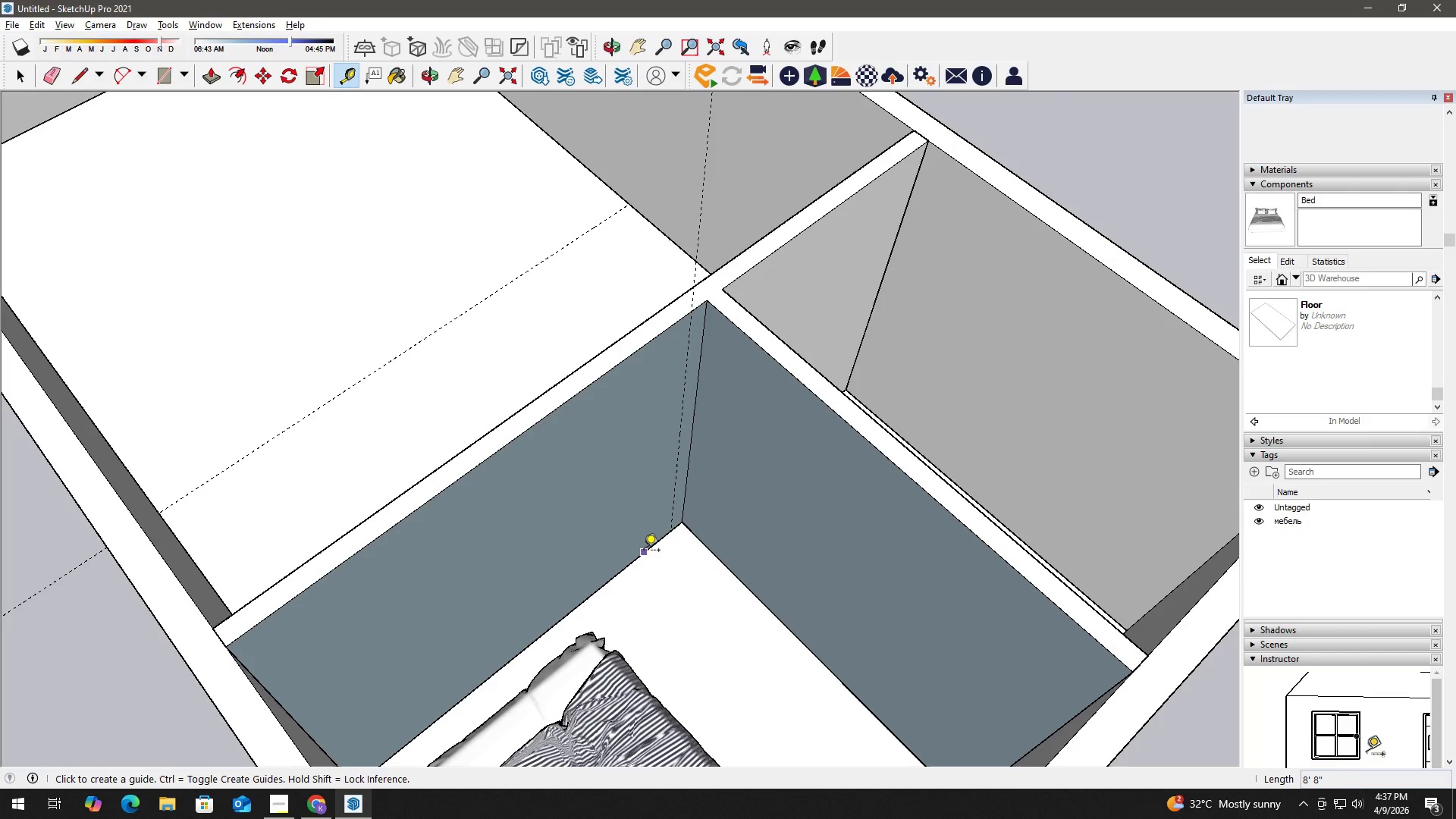 
left_click_drag(start_coordinate=[644, 551], to_coordinate=[645, 541])
 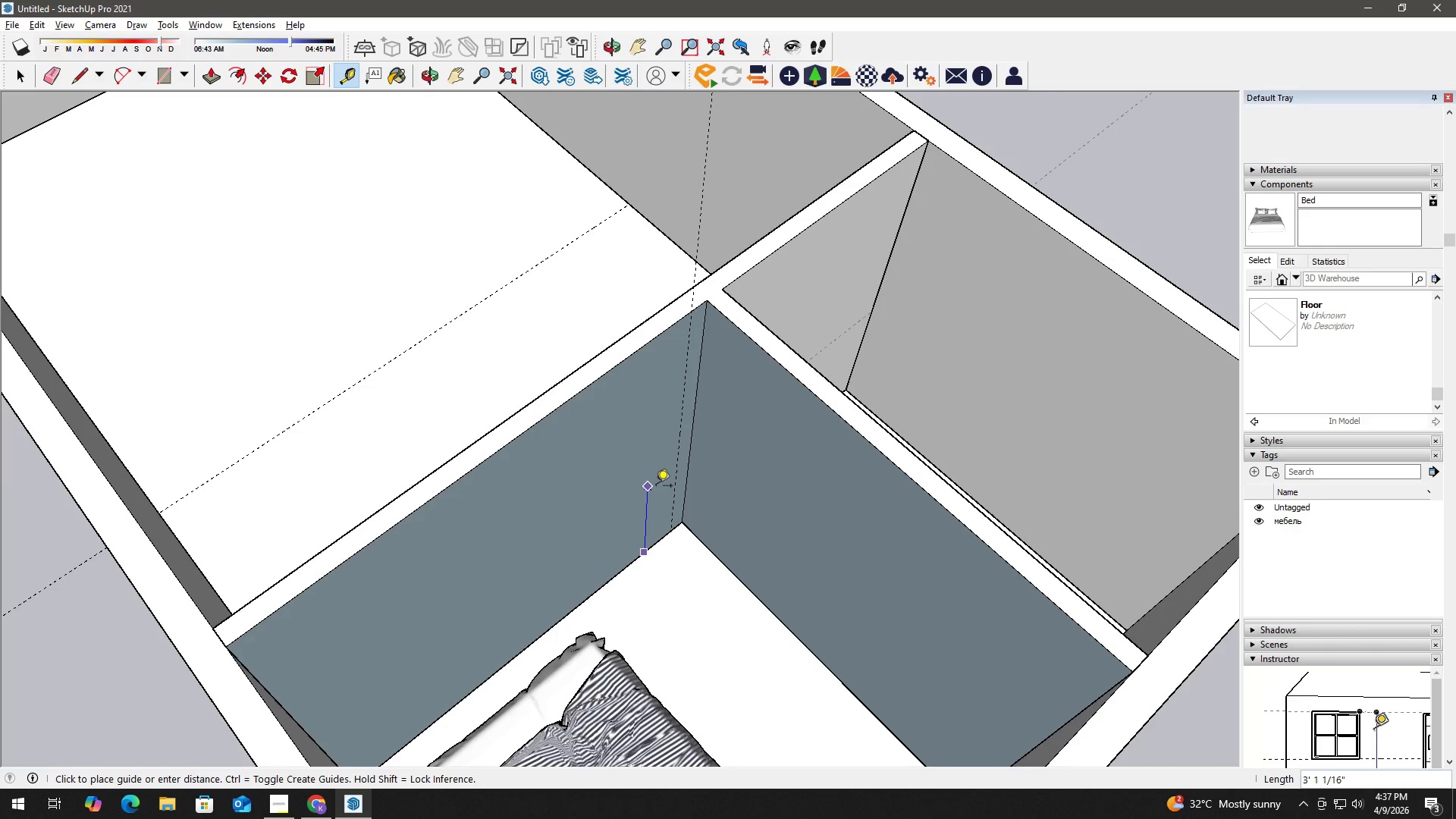 
wait(14.81)
 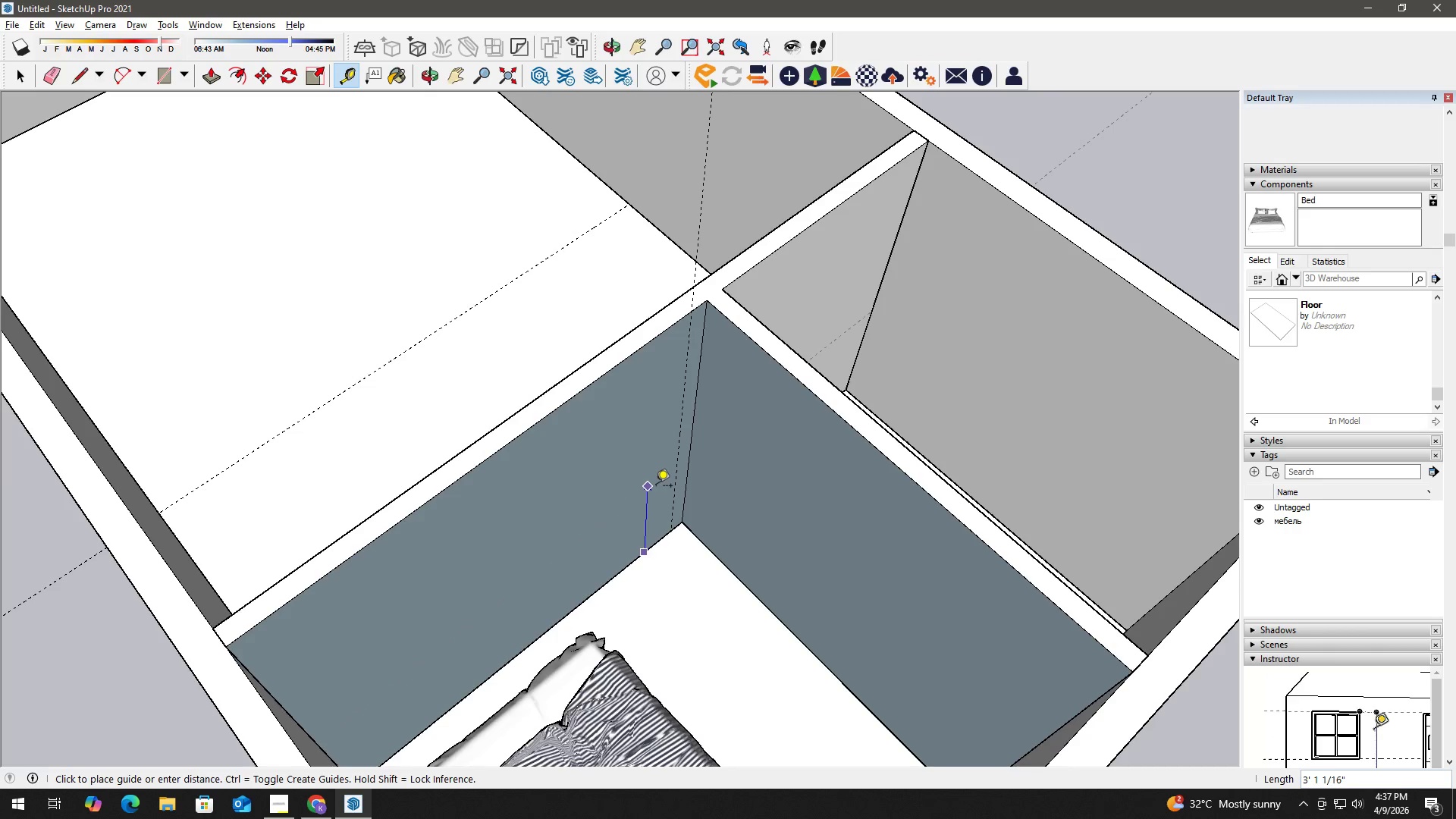 
key(Numpad8)
 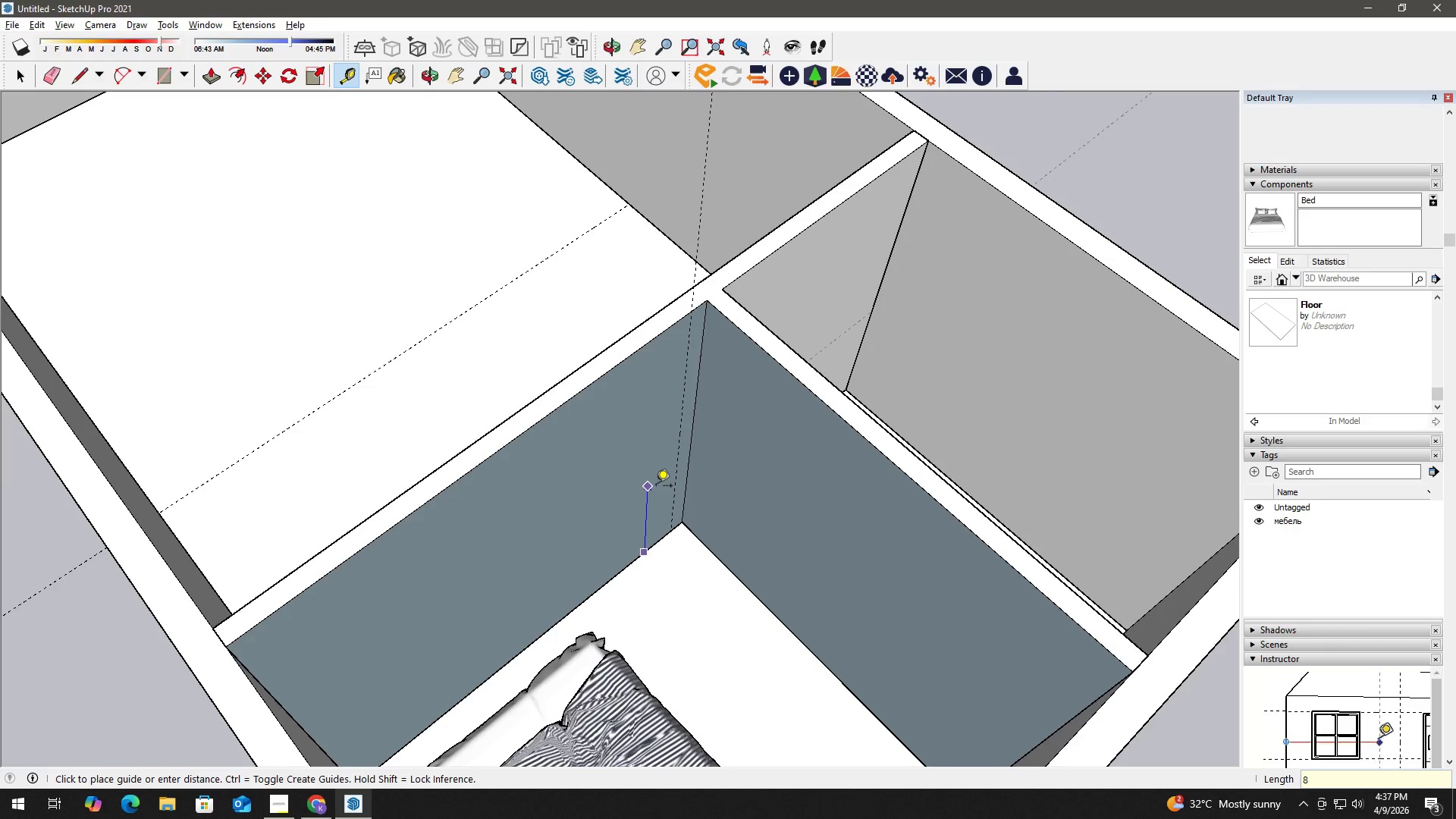 
key(Numpad3)
 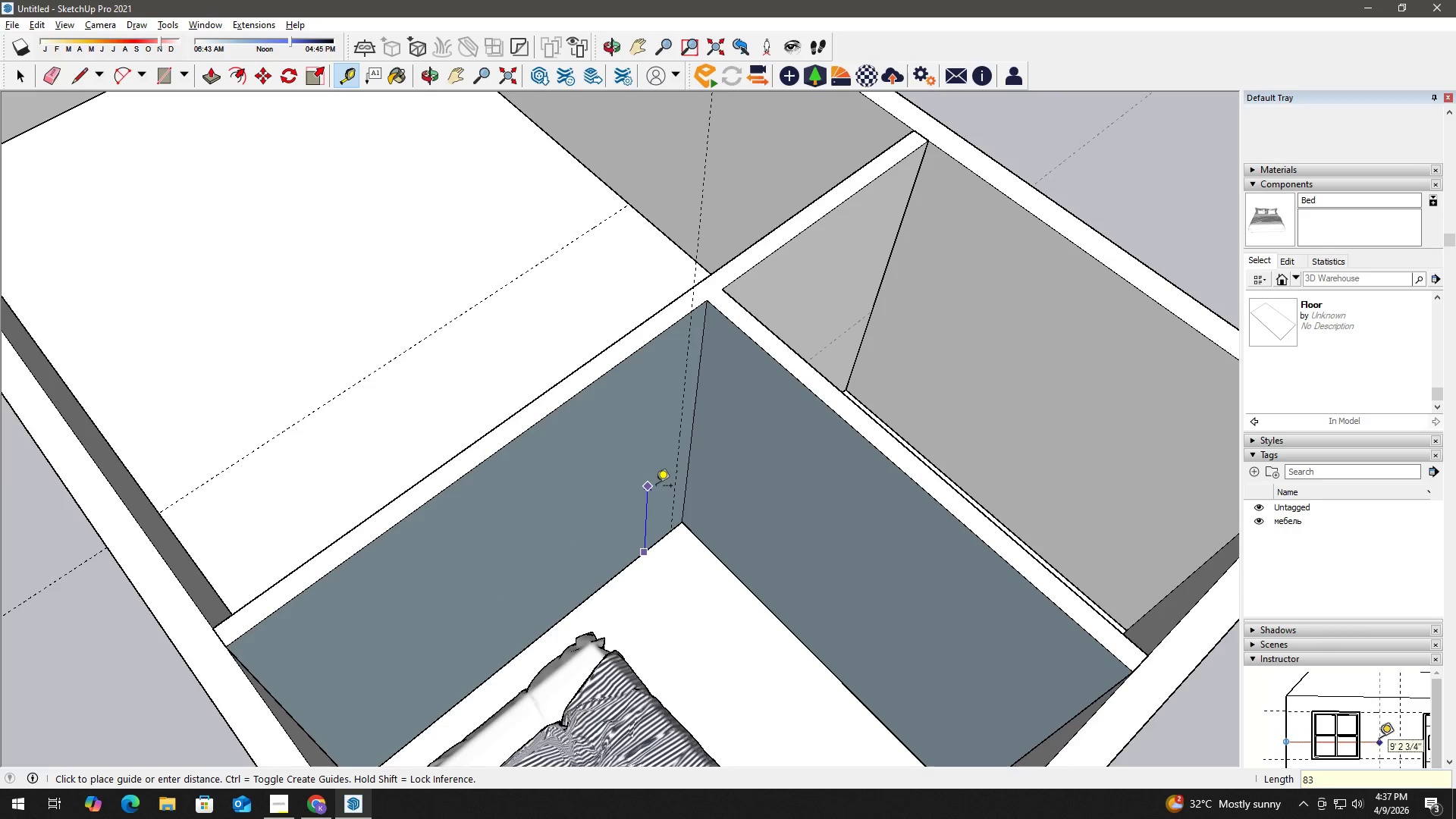 
key(Shift+Quote)
 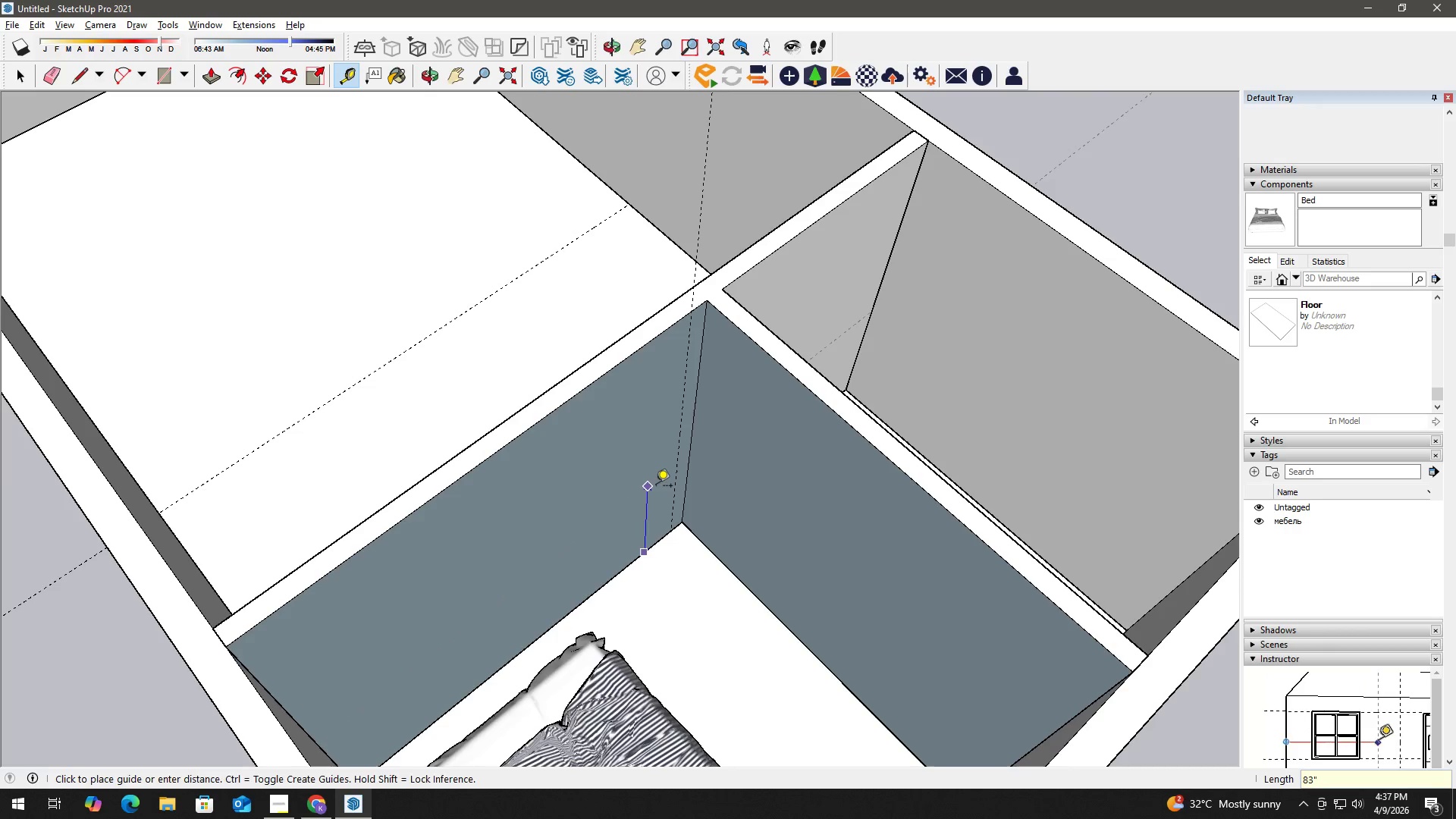 
key(Enter)
 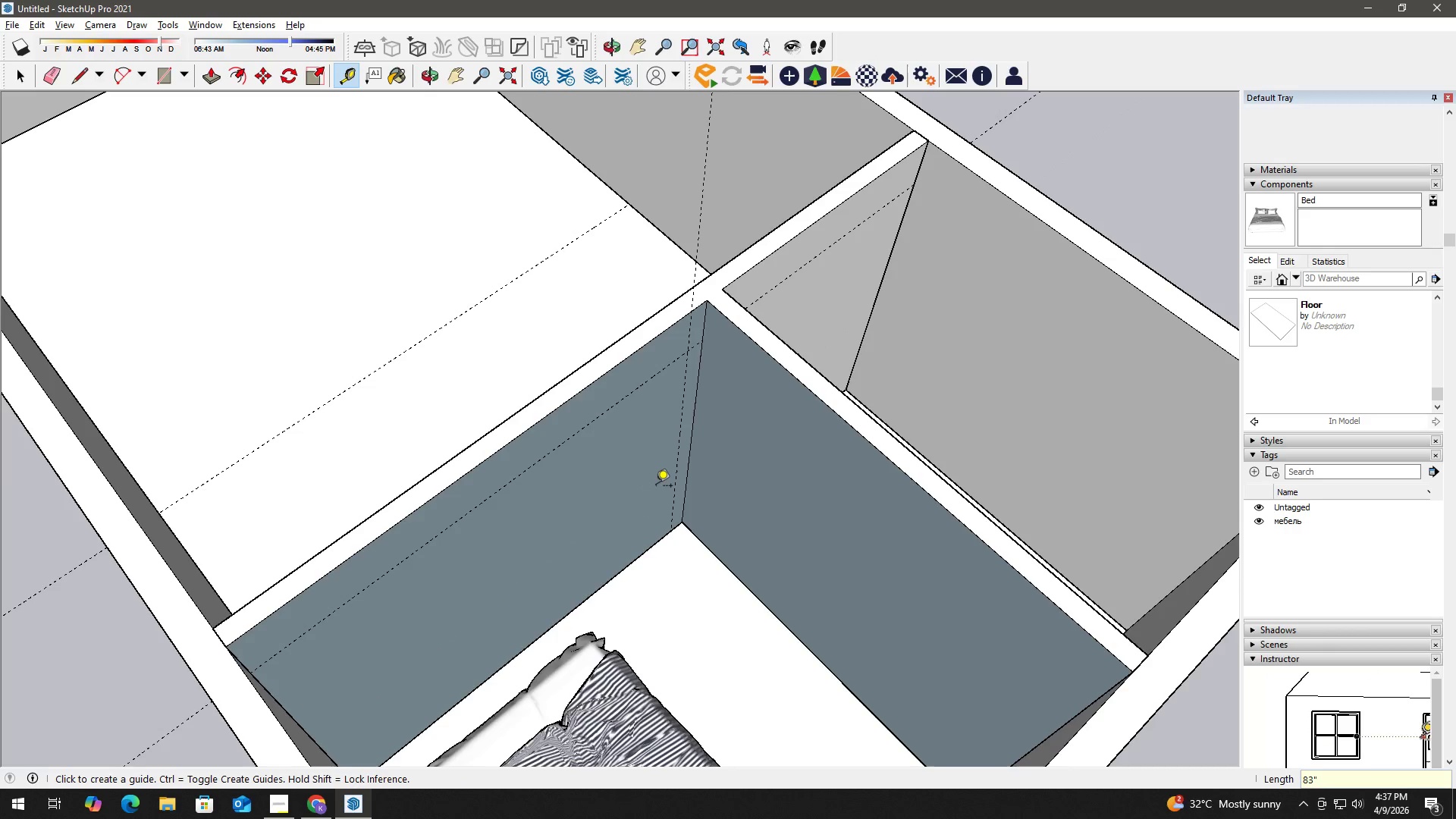 
wait(9.16)
 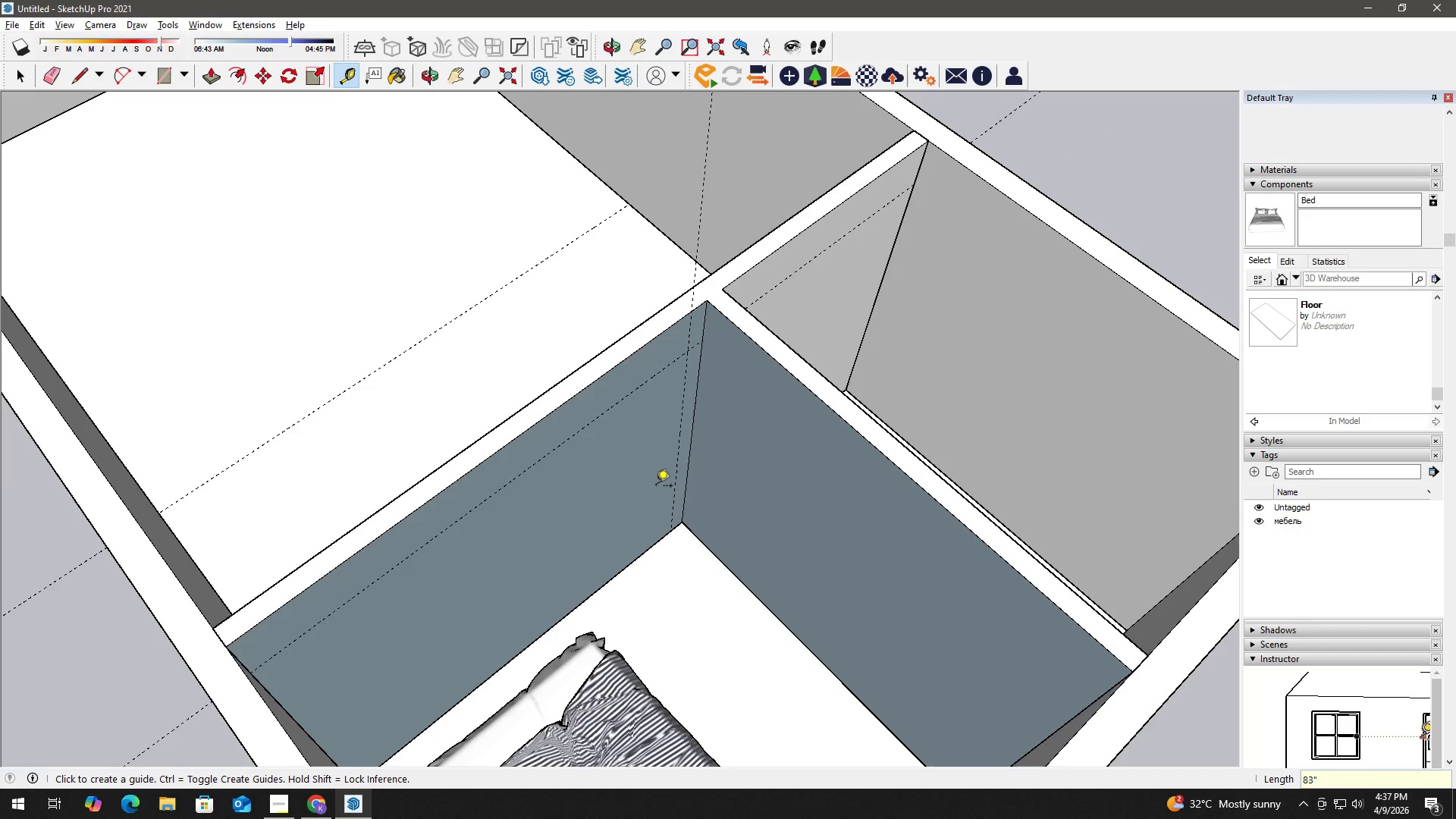 
key(Space)
 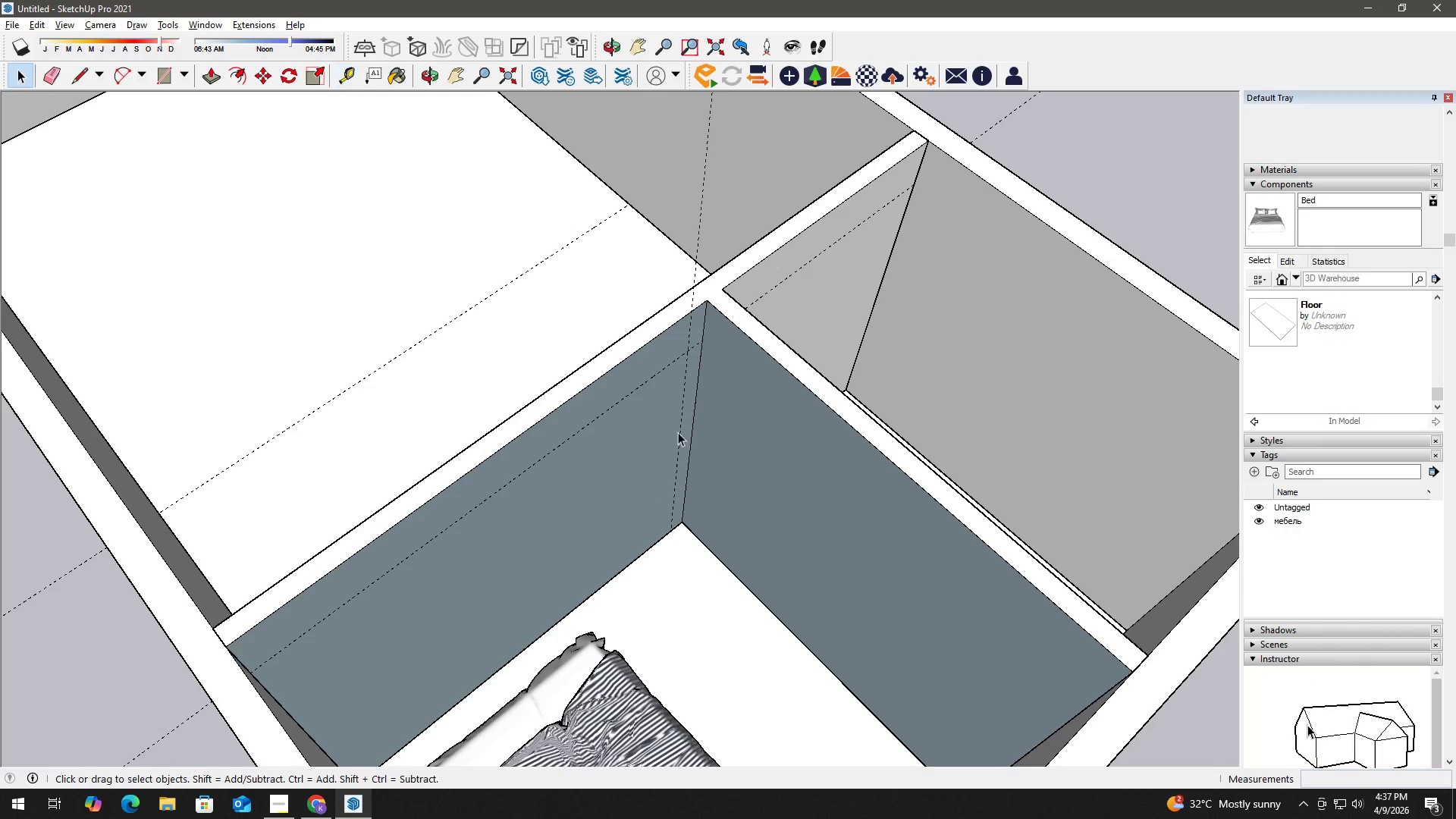 
key(T)
 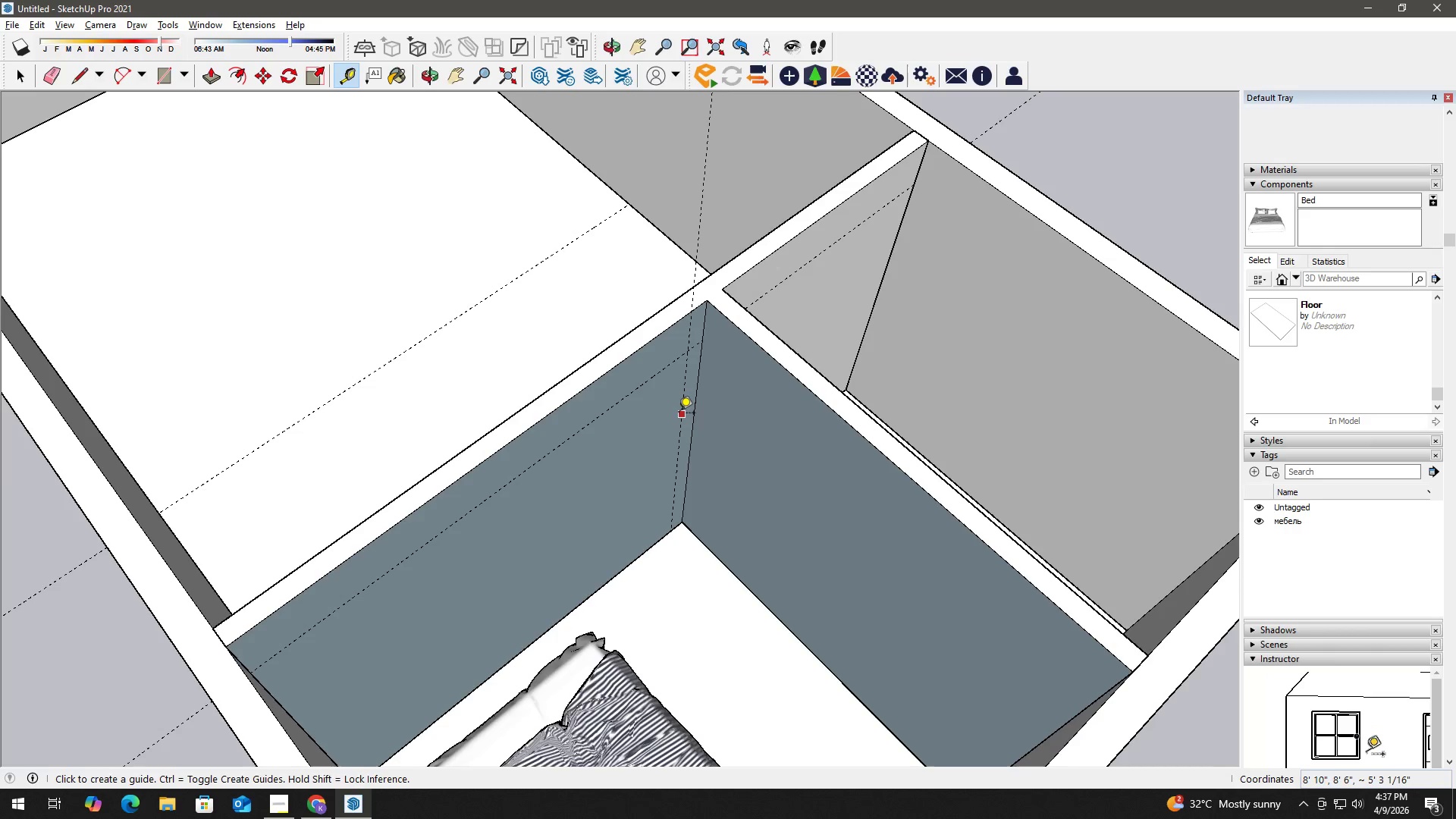 
left_click_drag(start_coordinate=[679, 414], to_coordinate=[675, 414])
 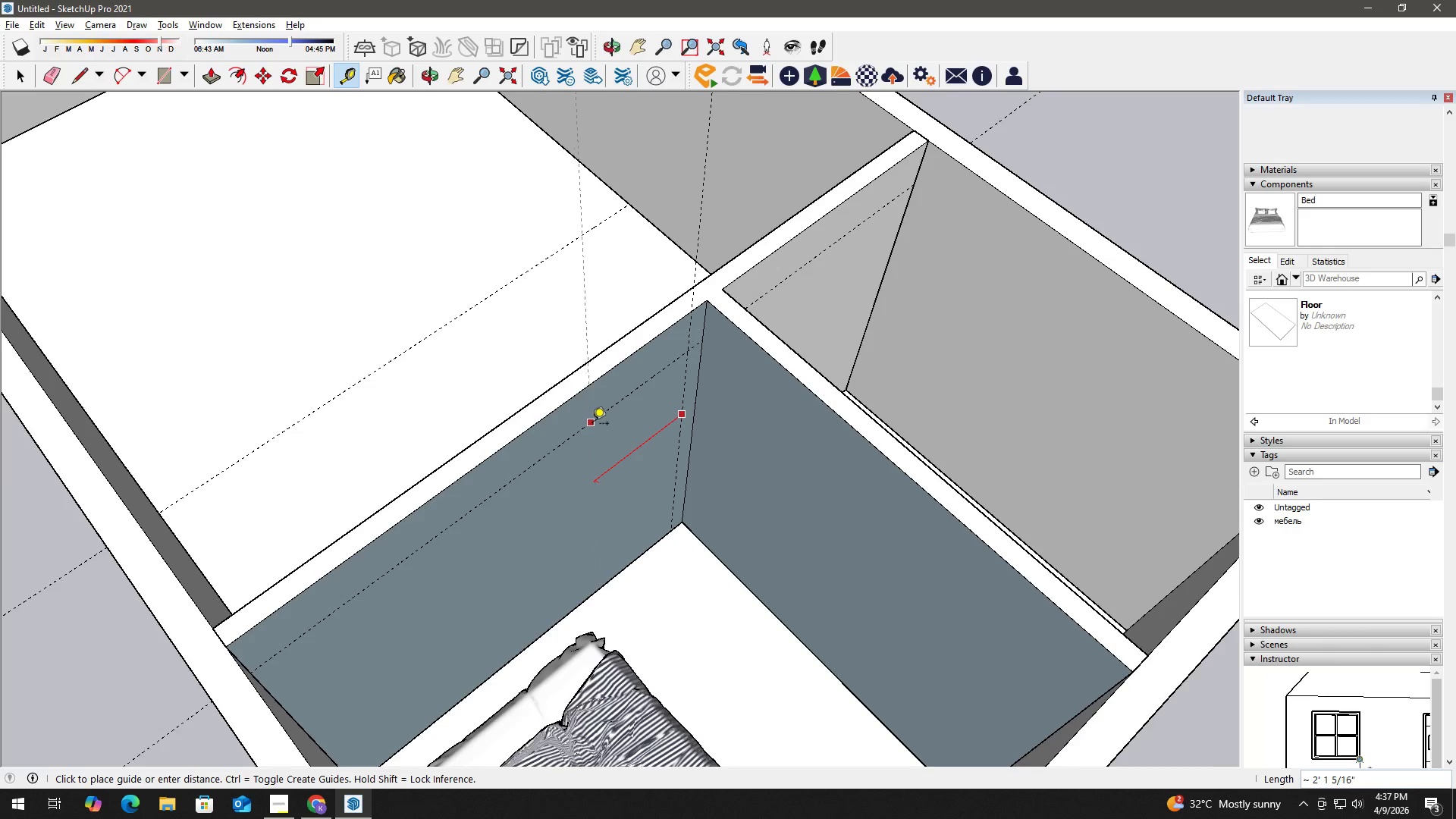 
key(Numpad3)
 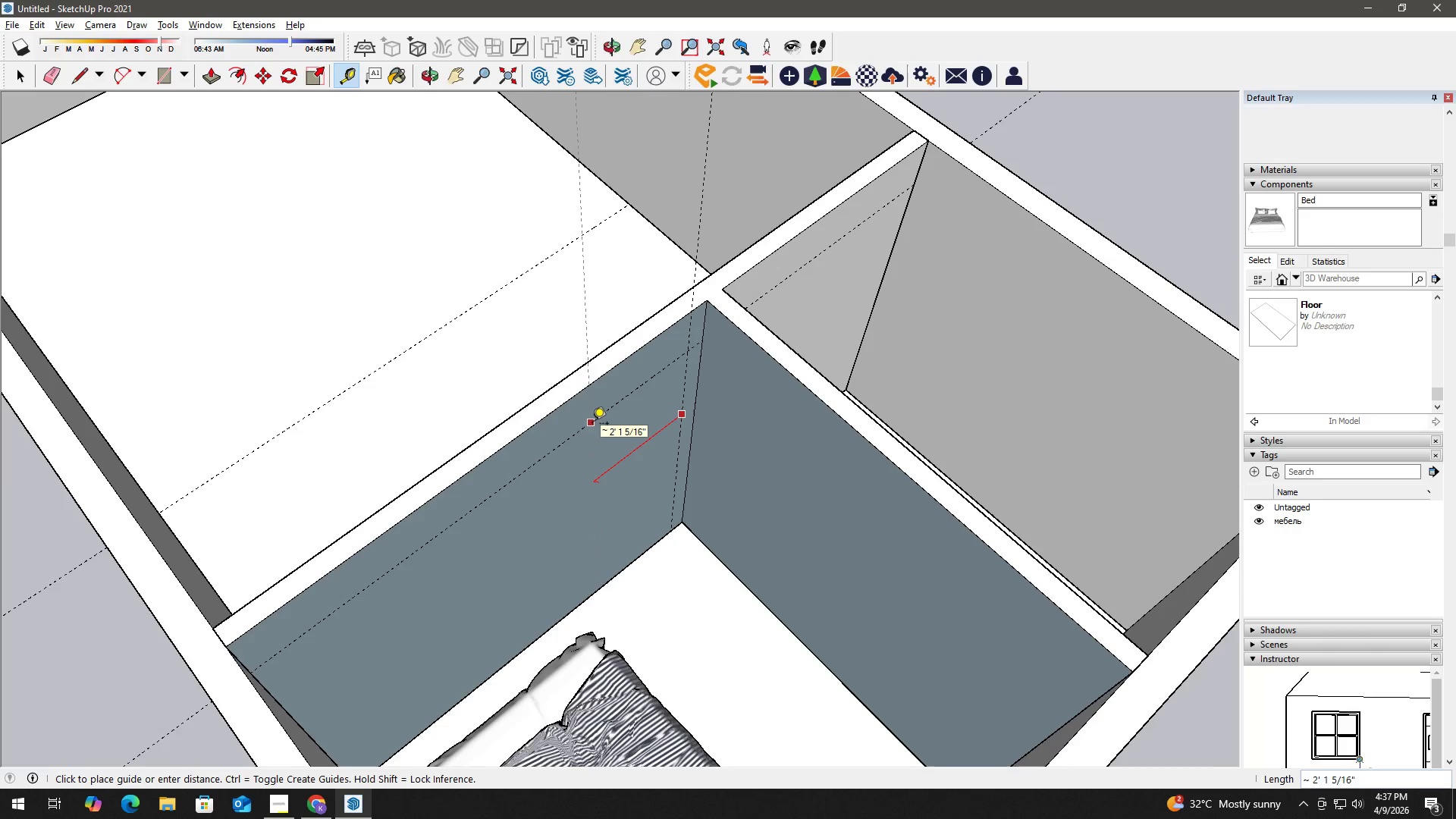 
key(Numpad2)
 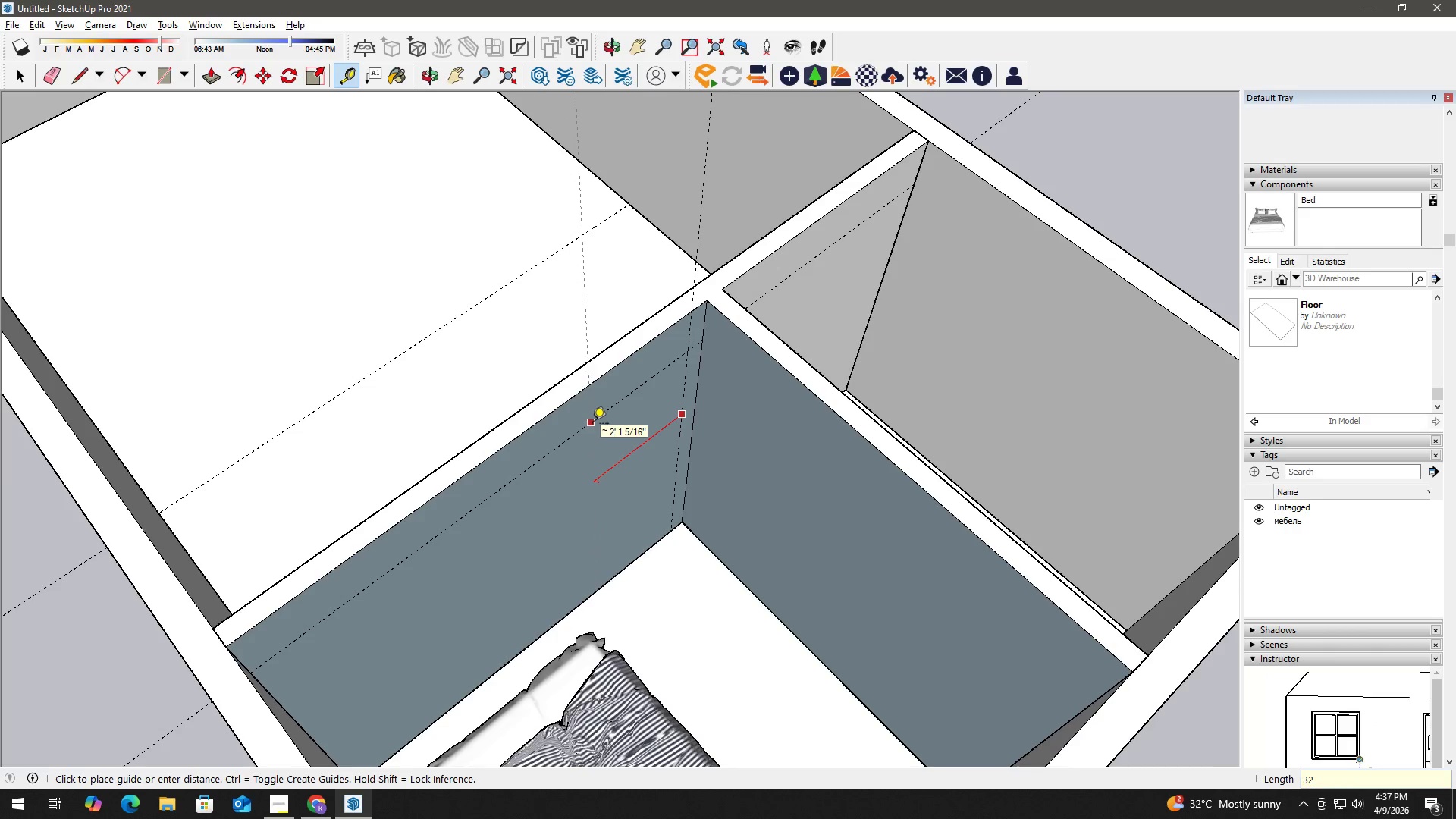 
key(Shift+Quote)
 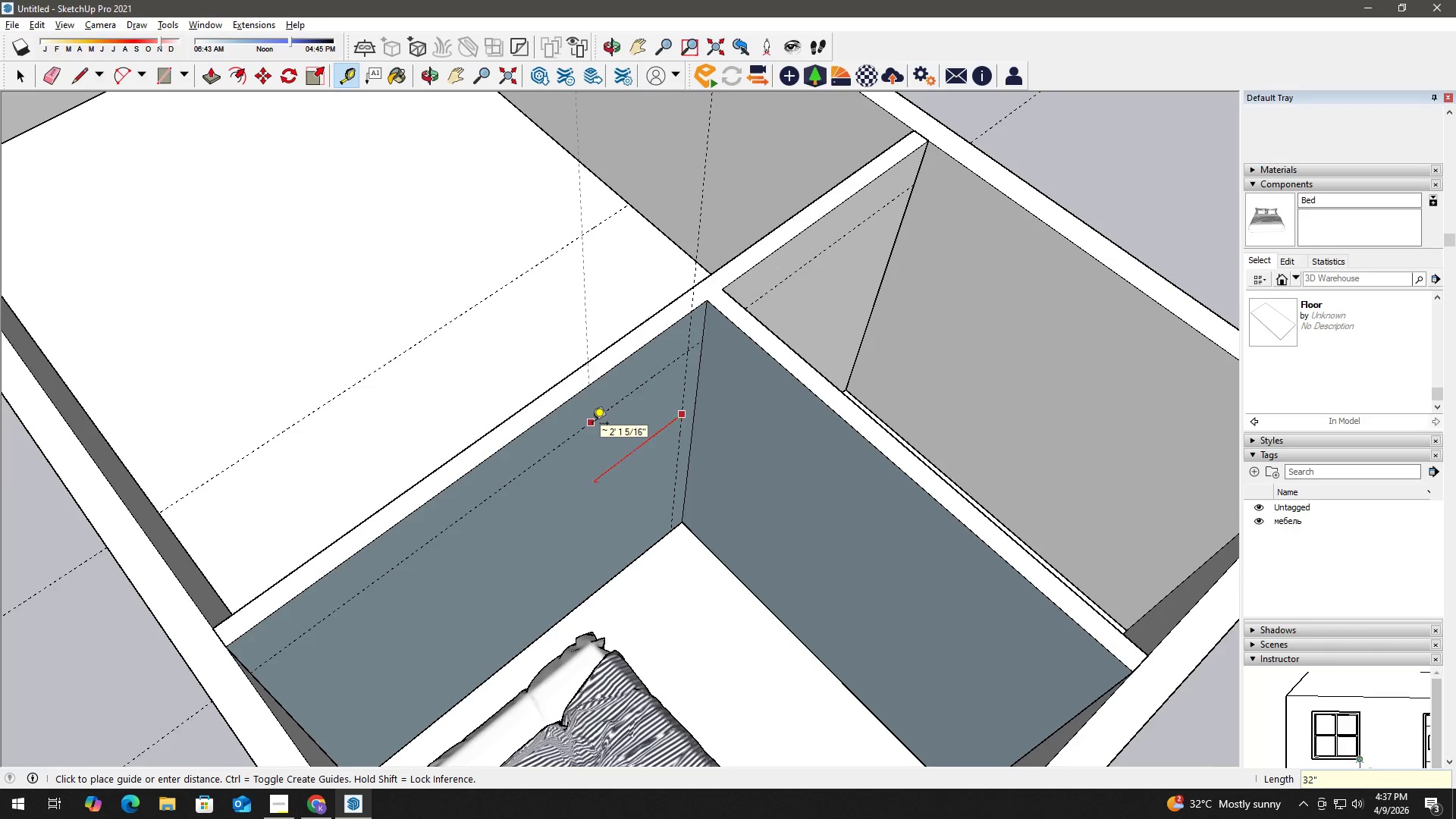 
key(Enter)
 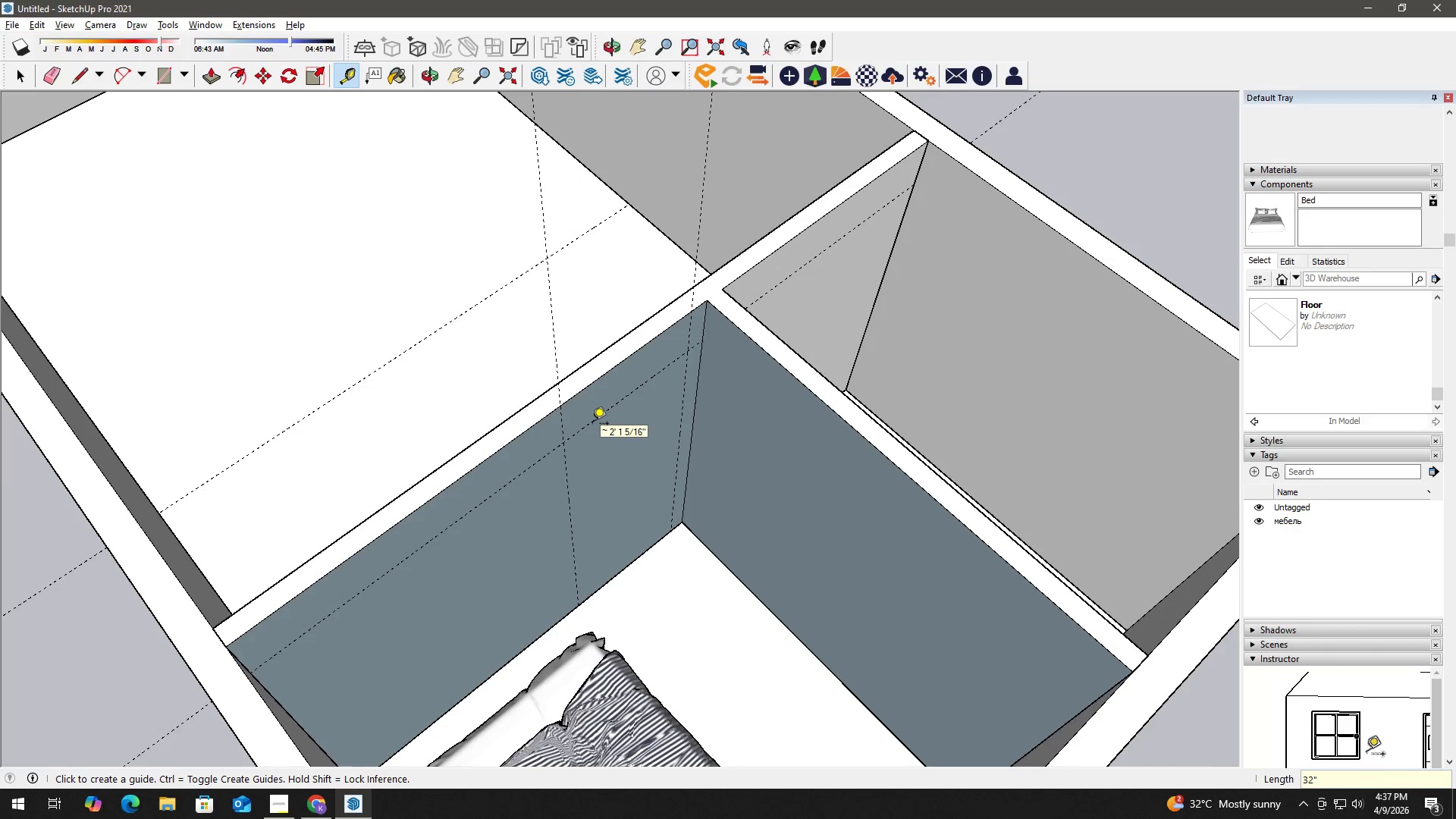 
key(Space)
 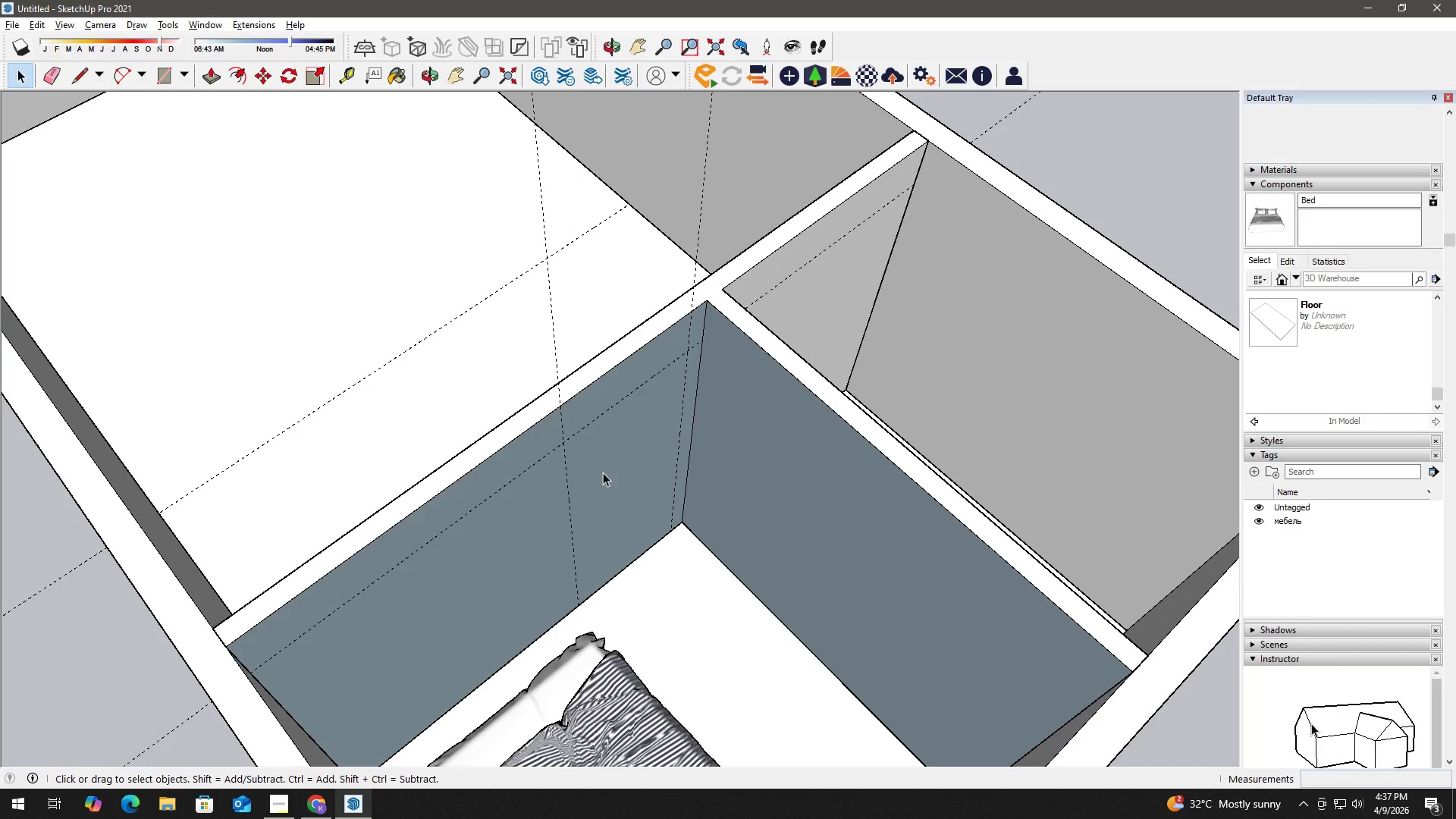 
double_click([603, 472])
 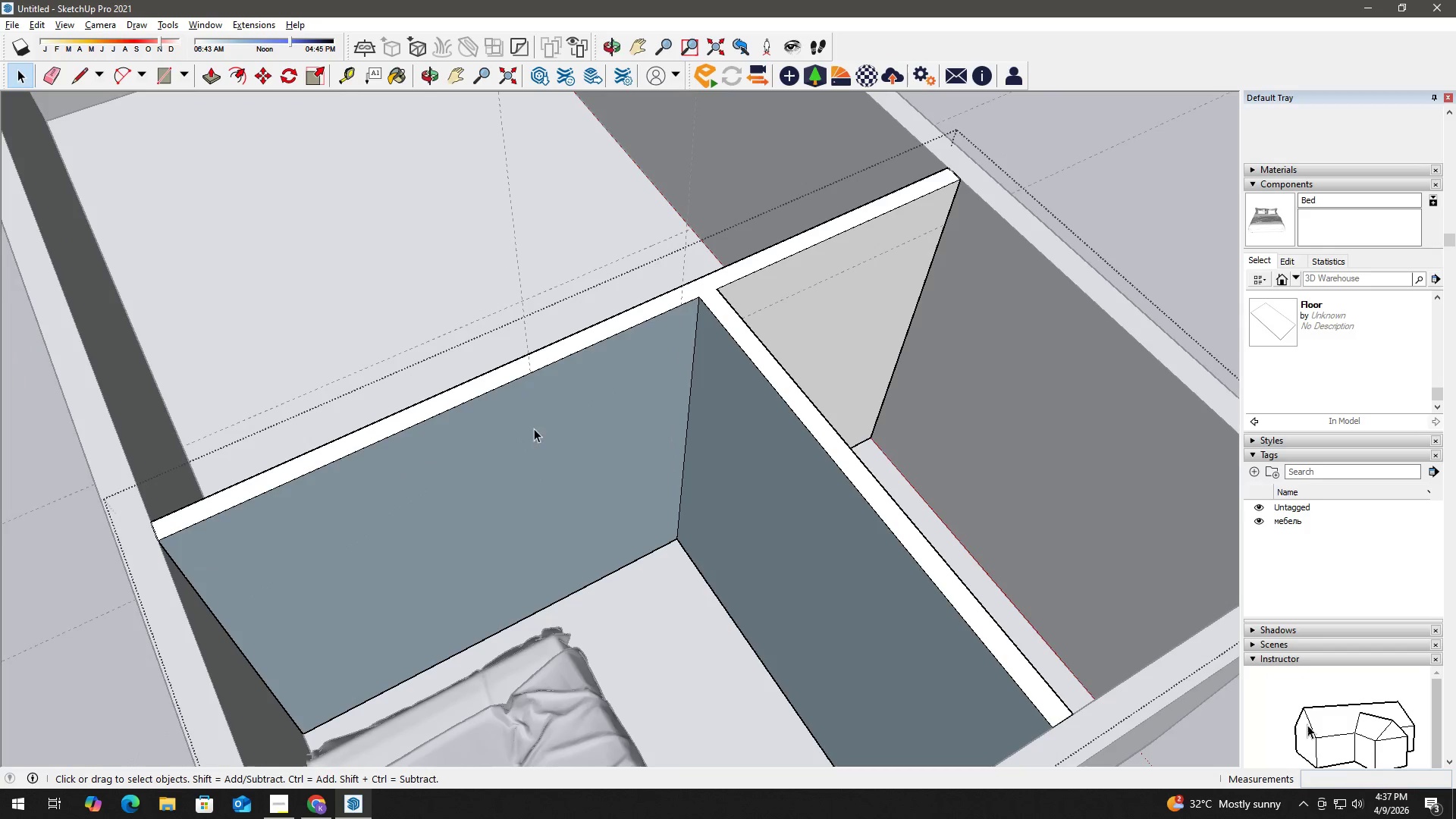 
key(R)
 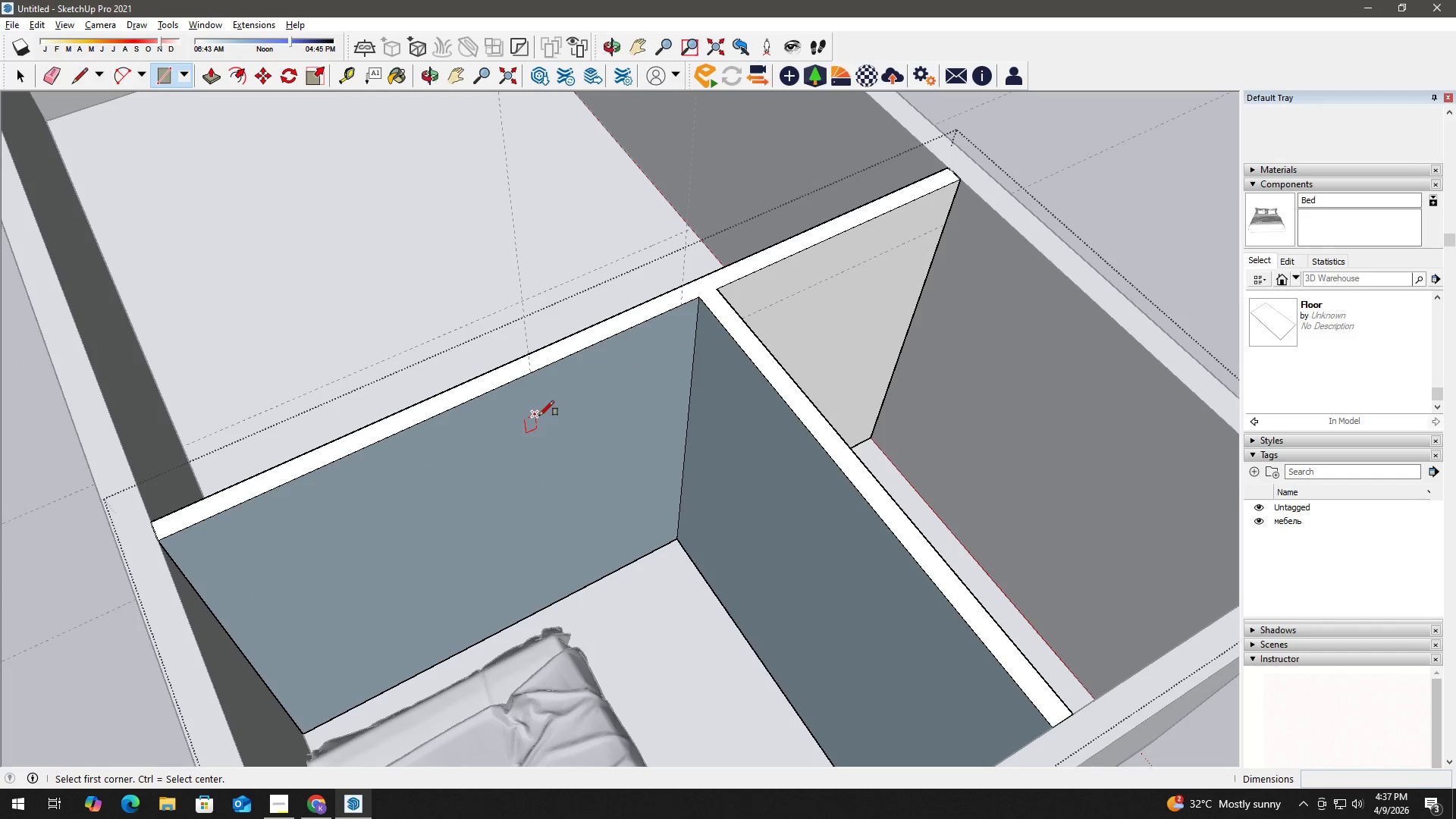 
left_click([539, 416])
 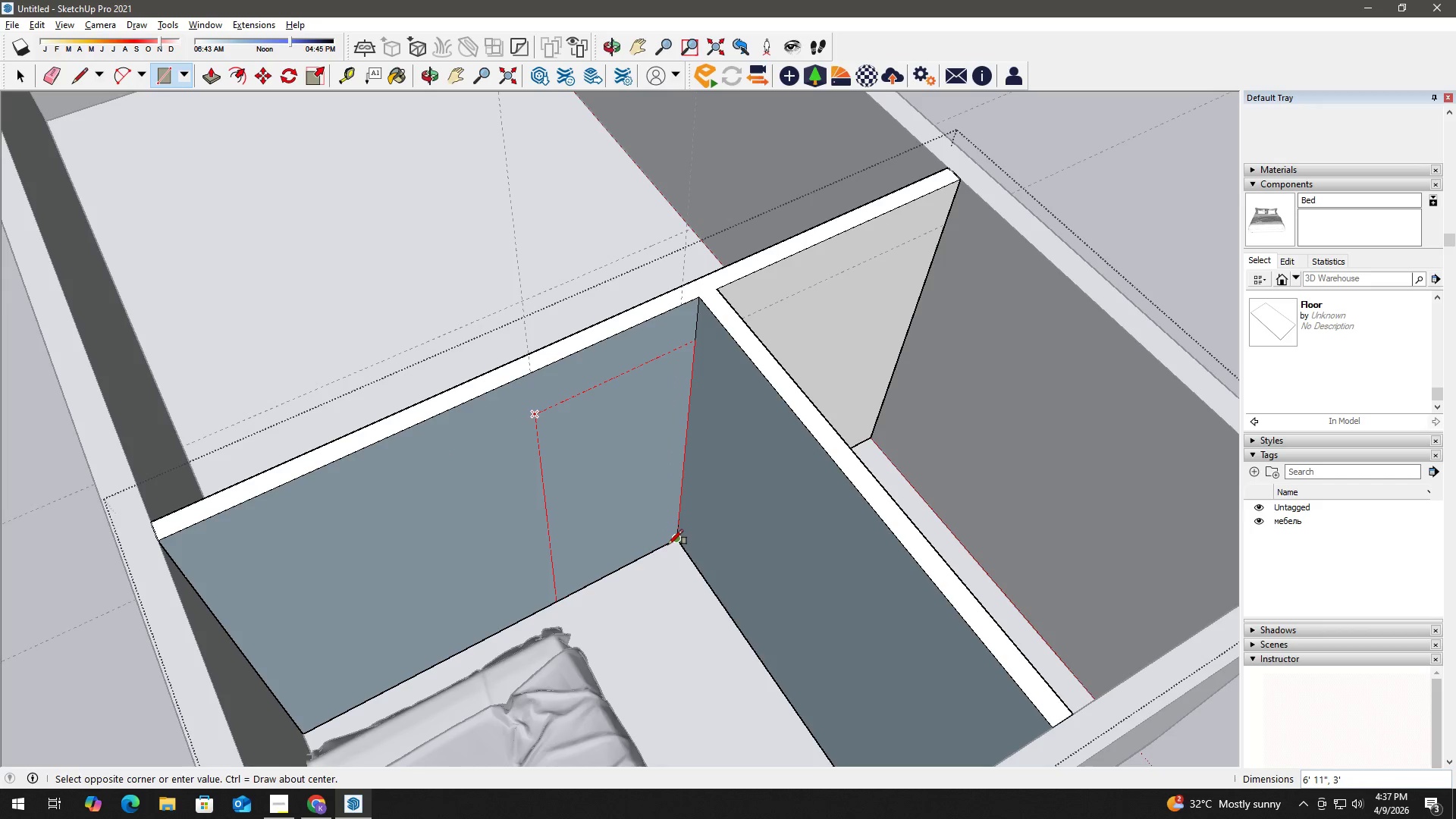 
left_click([665, 544])
 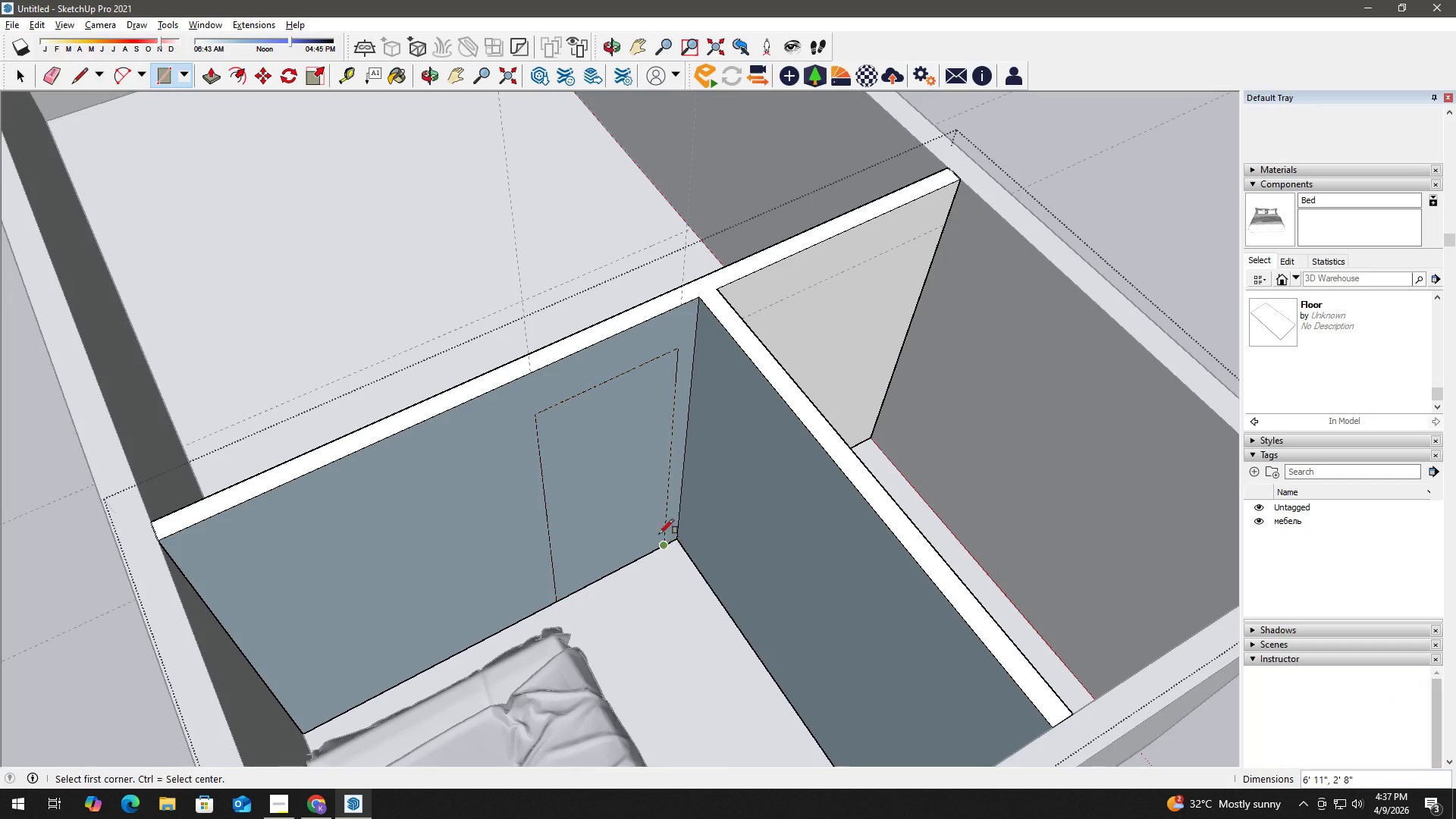 
key(Space)
 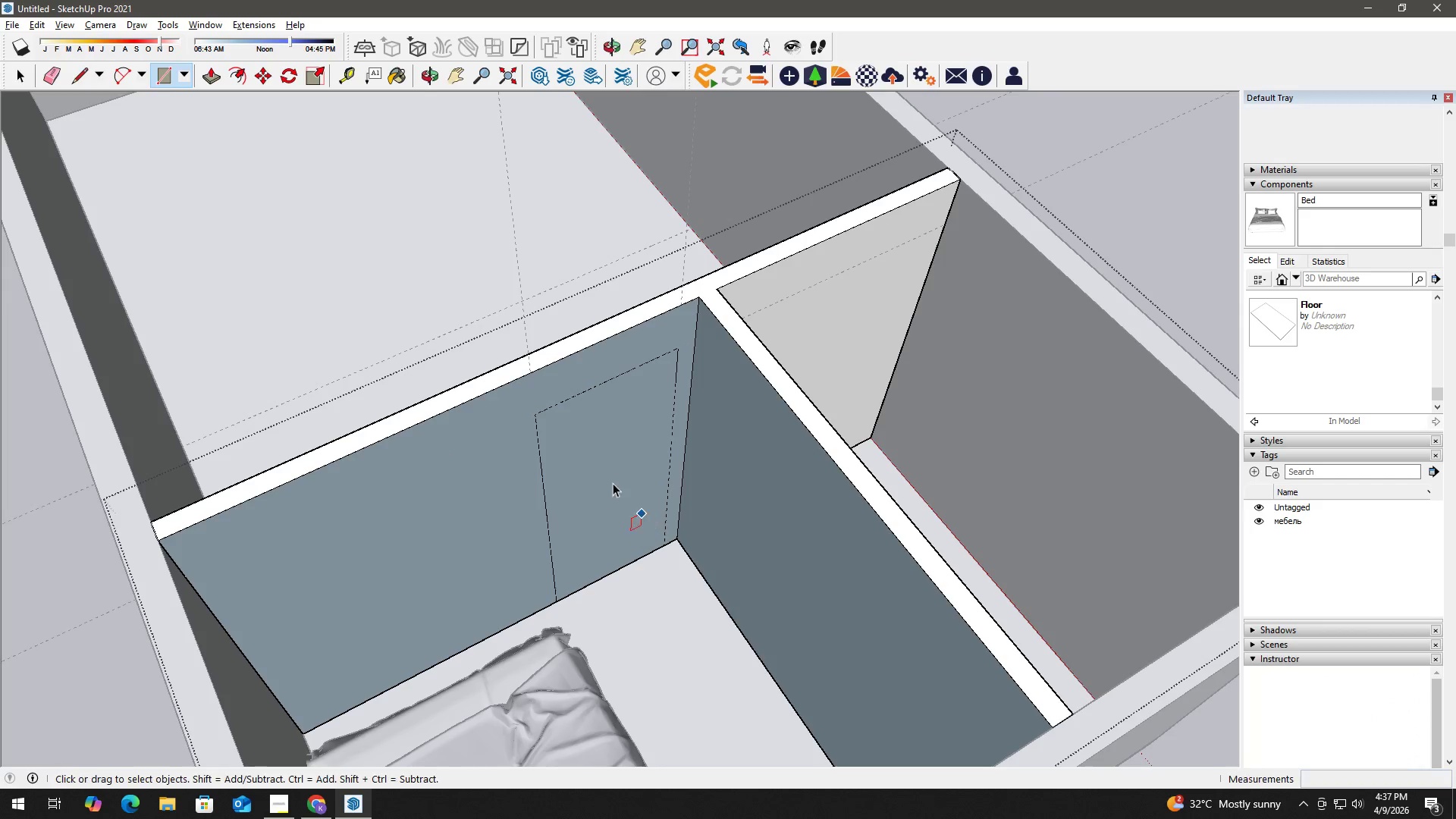 
double_click([604, 470])
 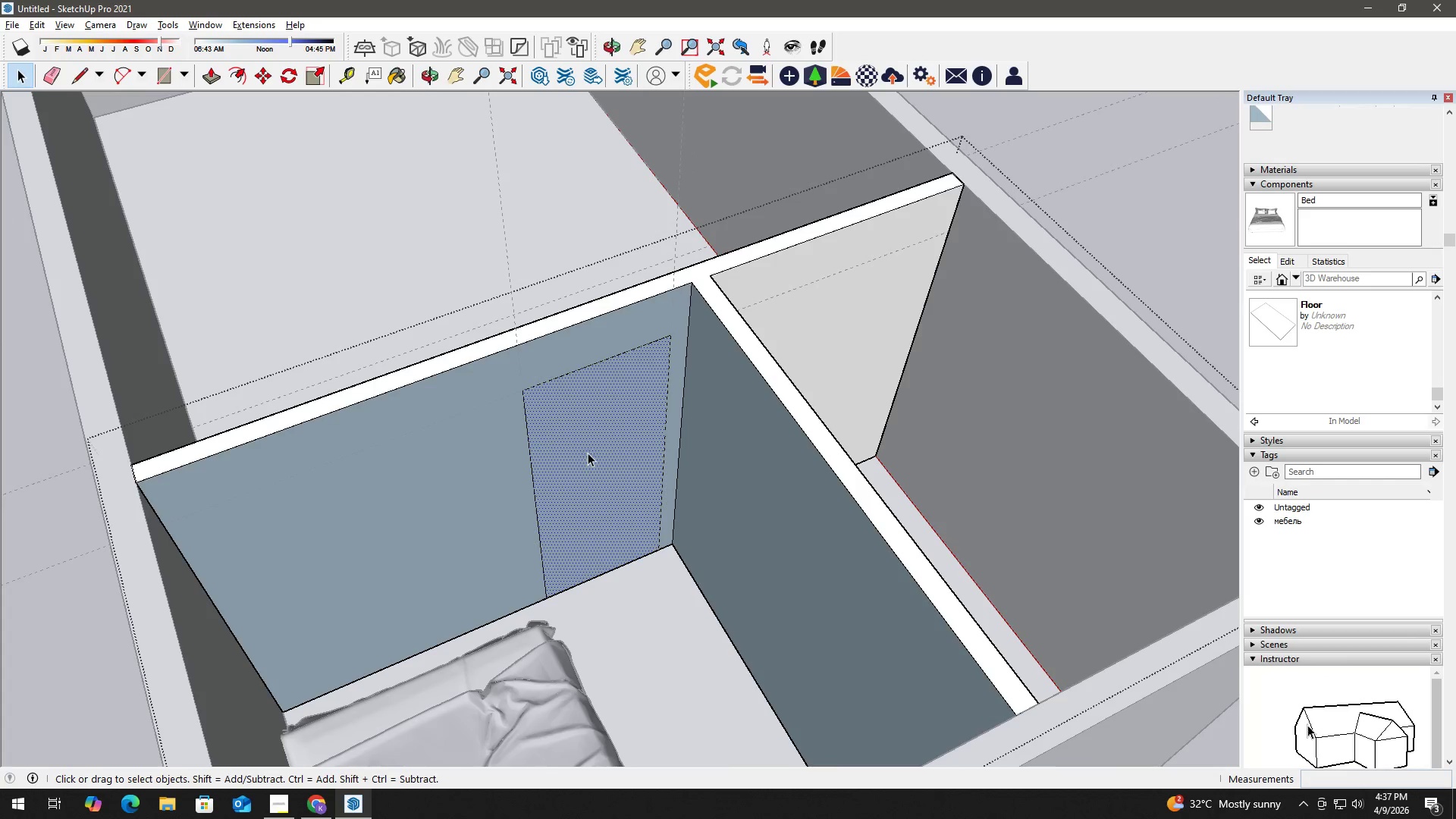 
key(P)
 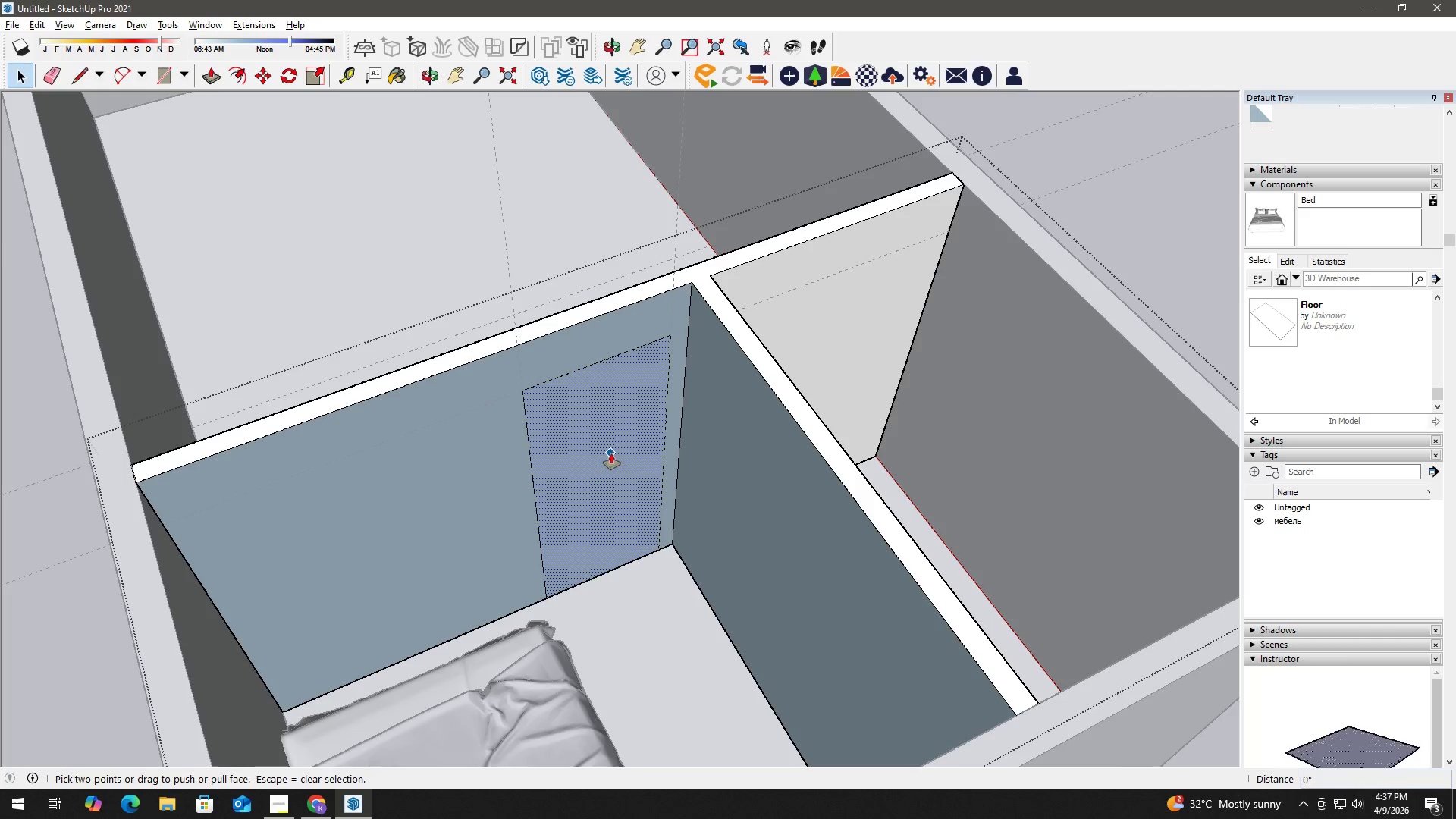 
left_click_drag(start_coordinate=[611, 453], to_coordinate=[563, 409])
 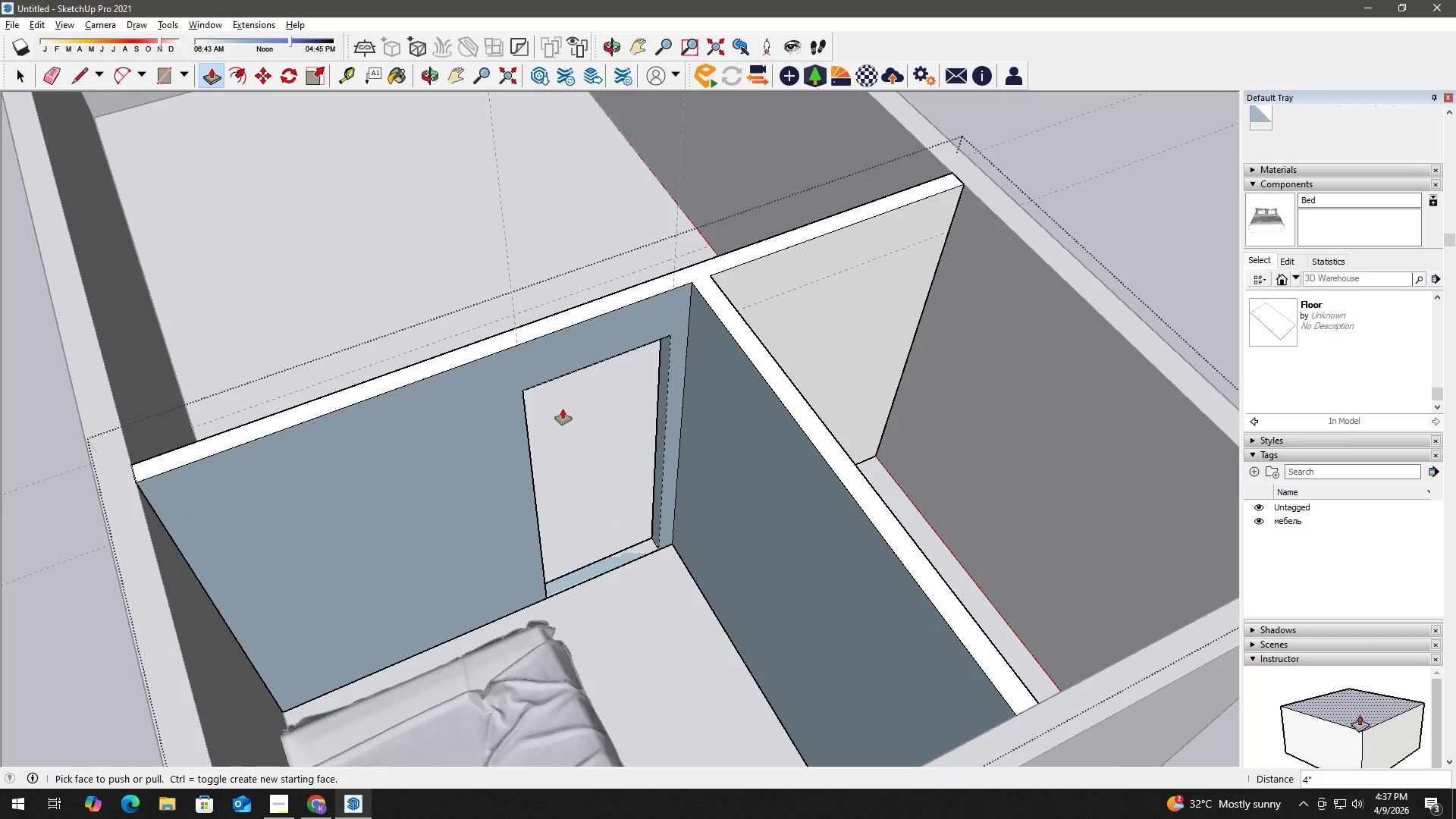 
key(Space)
 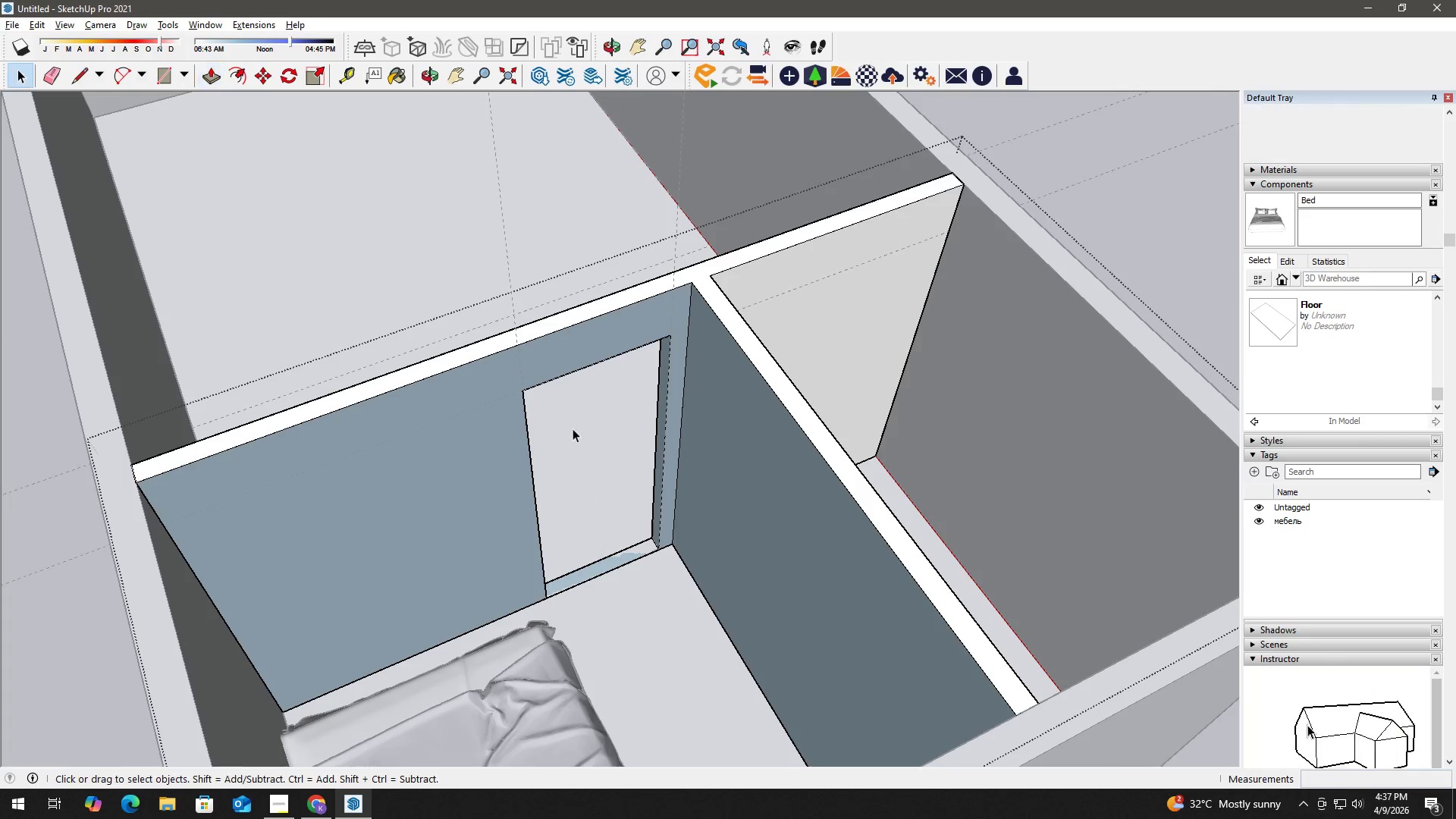 
key(Escape)
 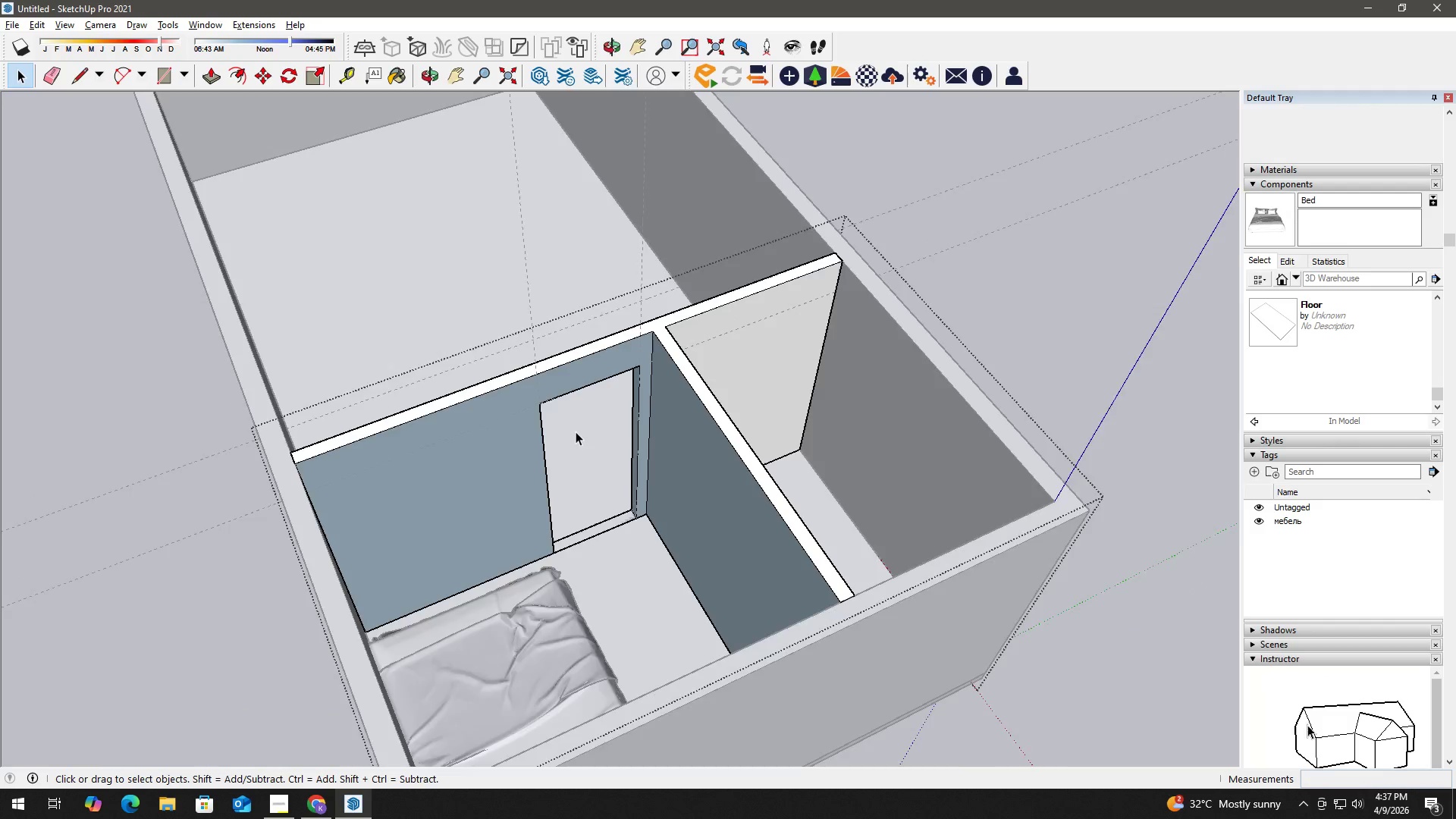 
key(Escape)
 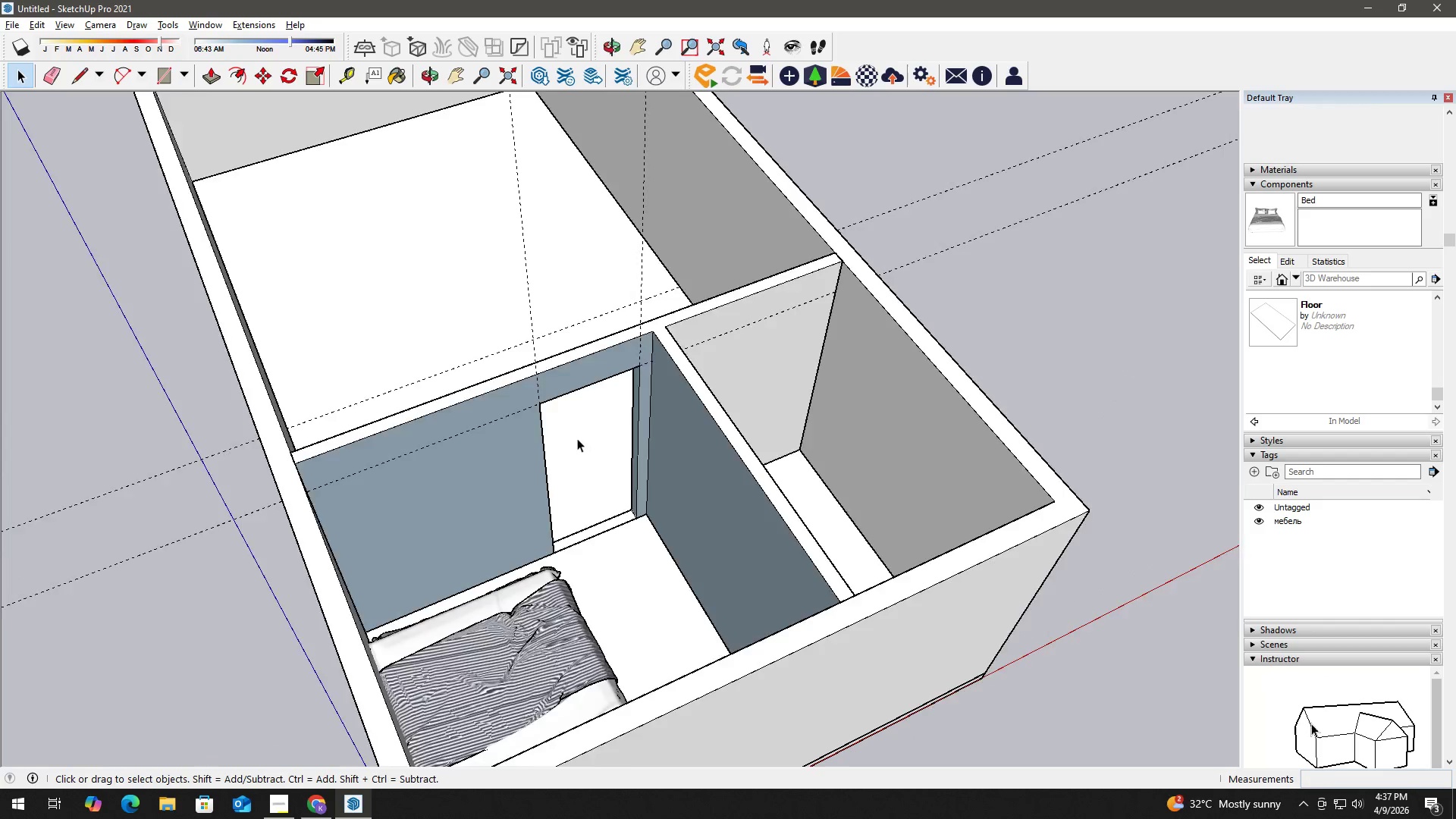 
key(Escape)
 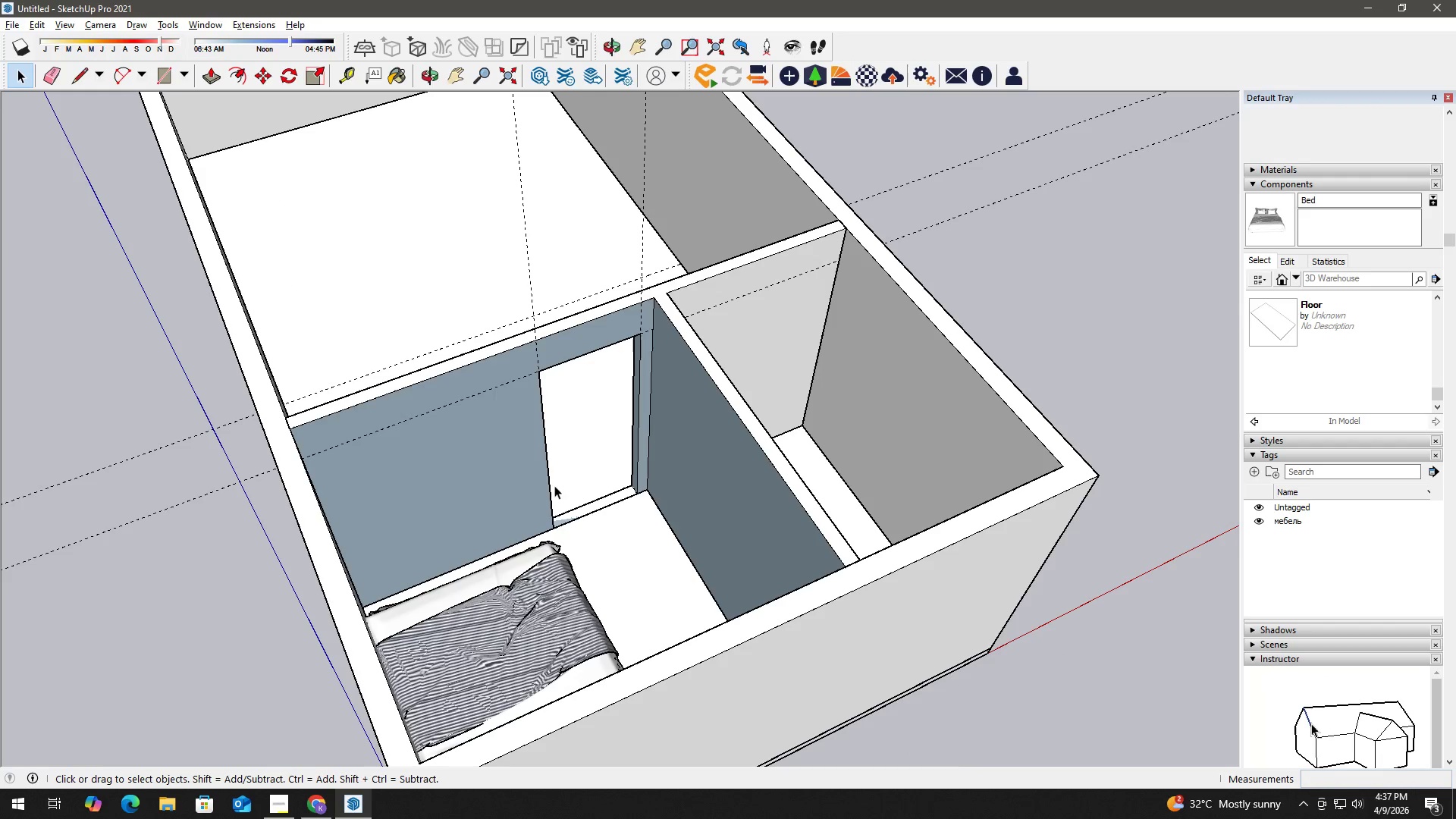 
double_click([529, 473])
 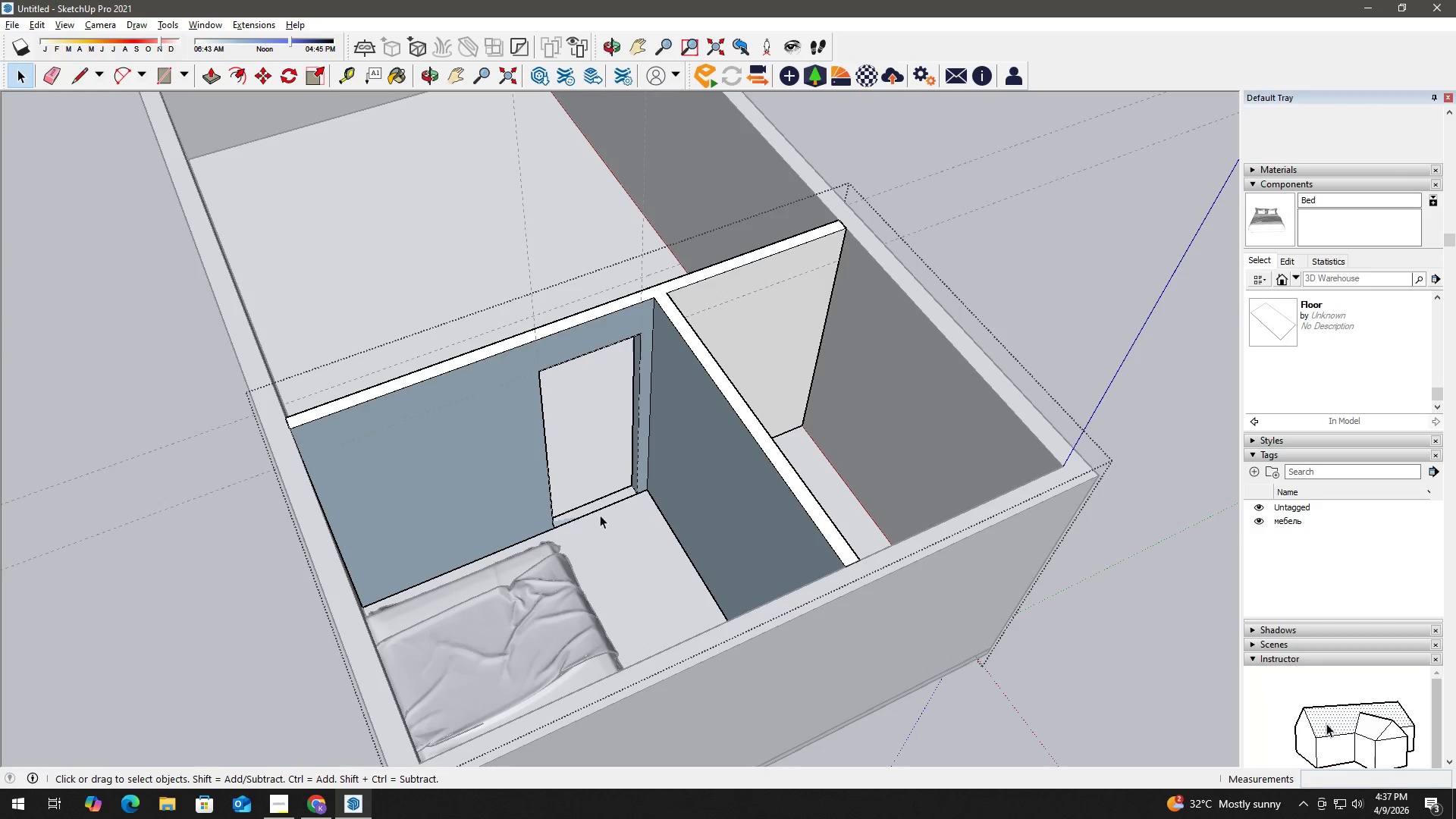 
scroll: coordinate [578, 505], scroll_direction: down, amount: 3.0
 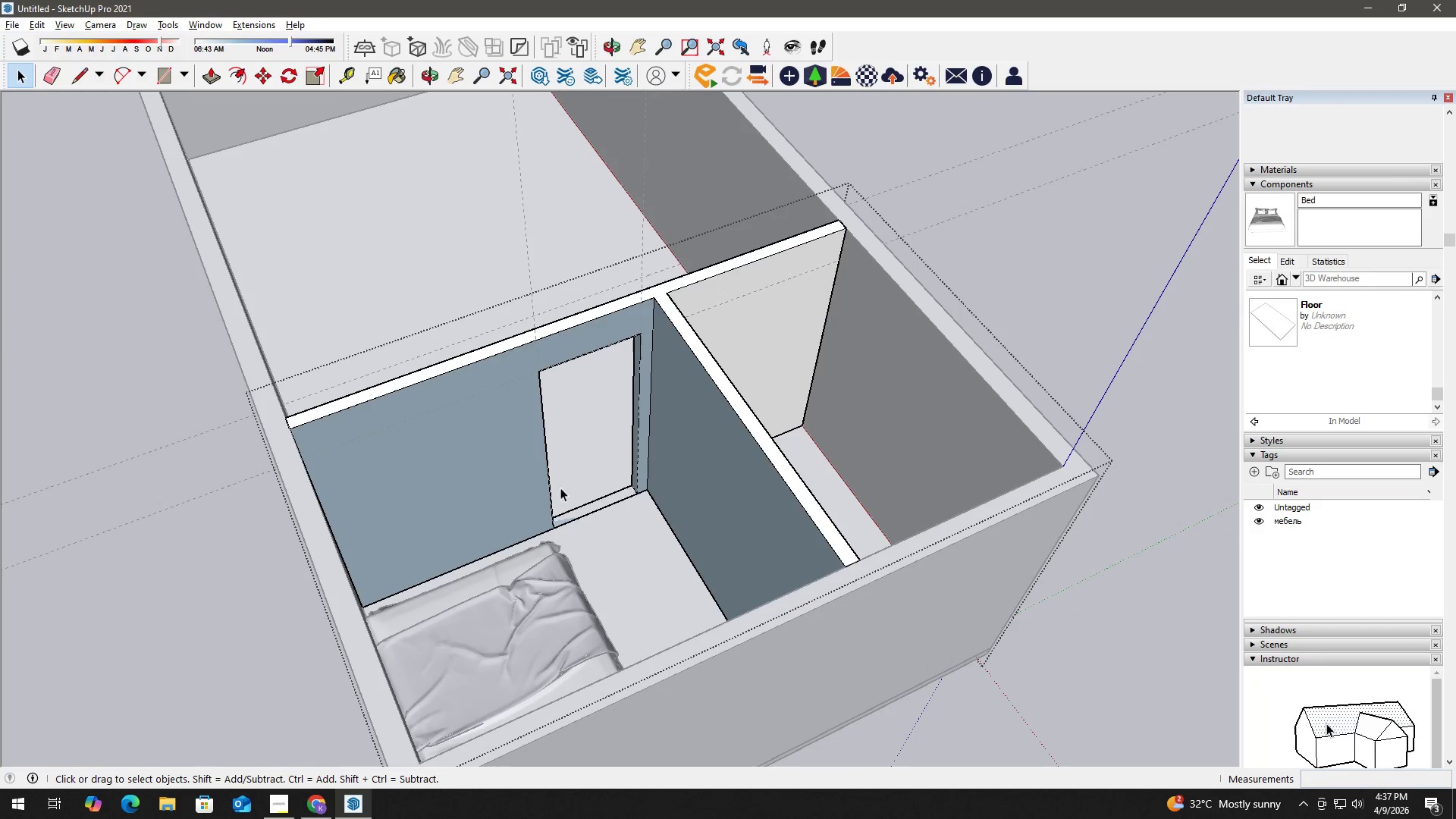 
key(E)
 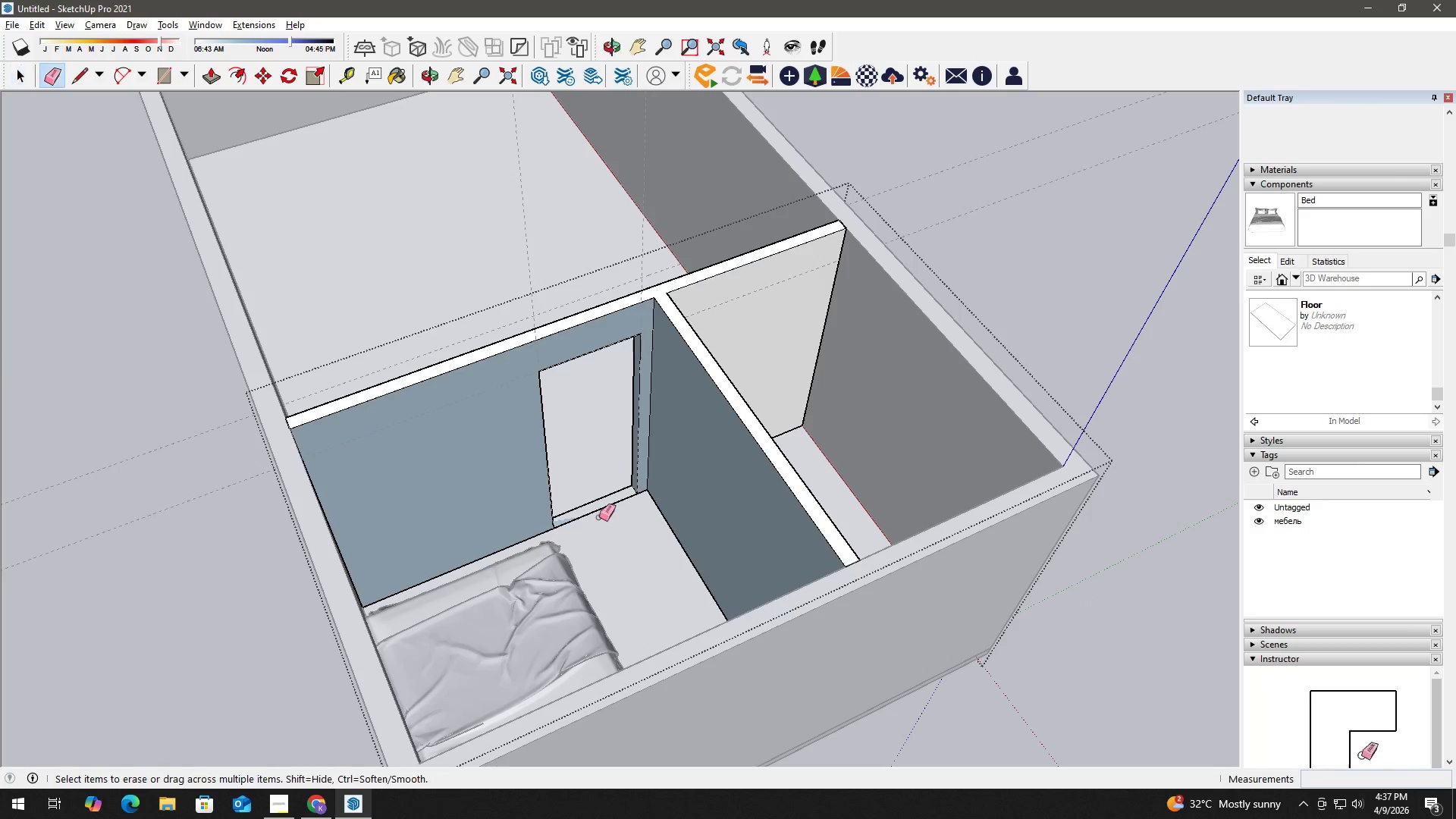 
left_click_drag(start_coordinate=[601, 519], to_coordinate=[588, 491])
 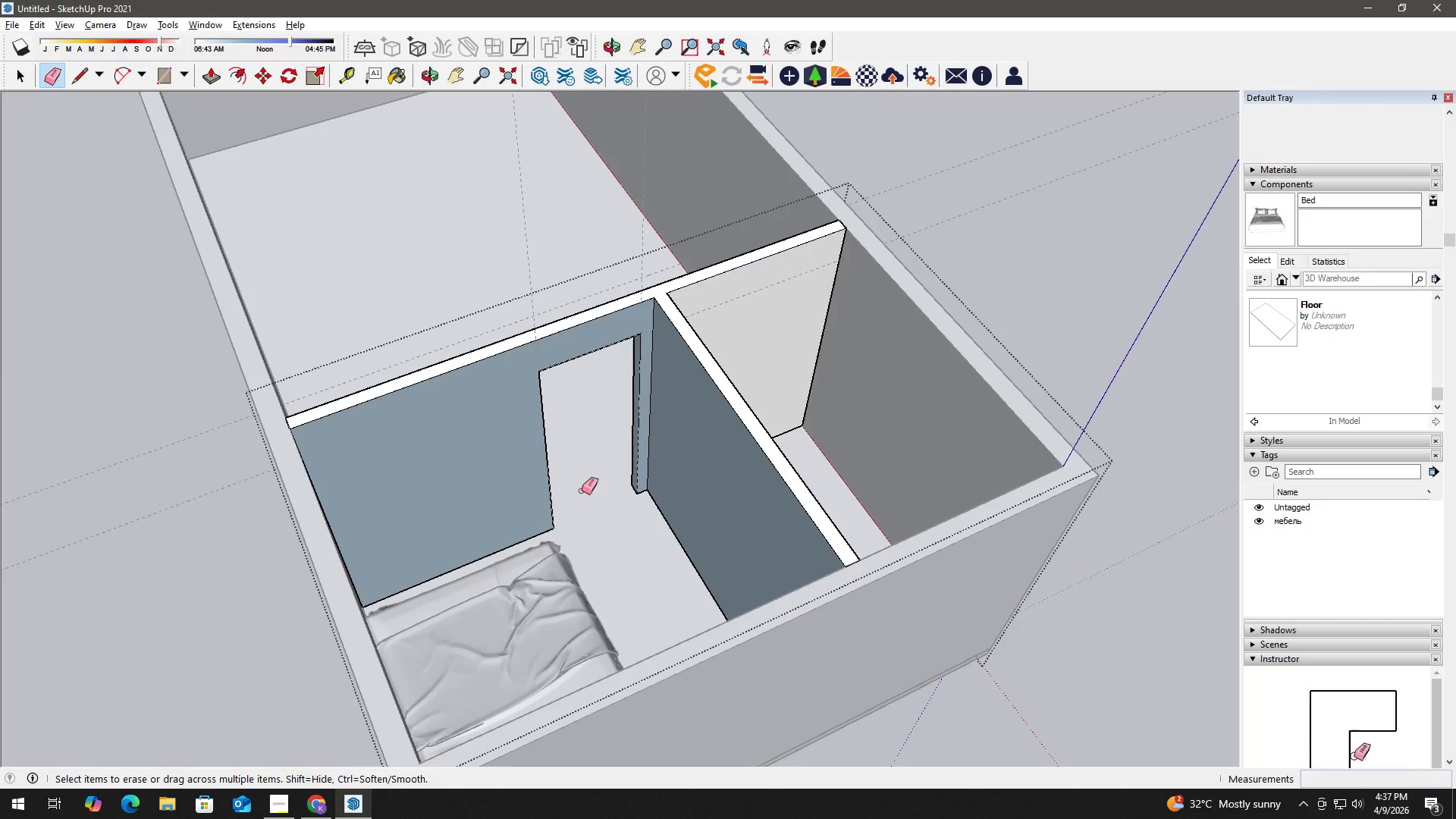 
key(Space)
 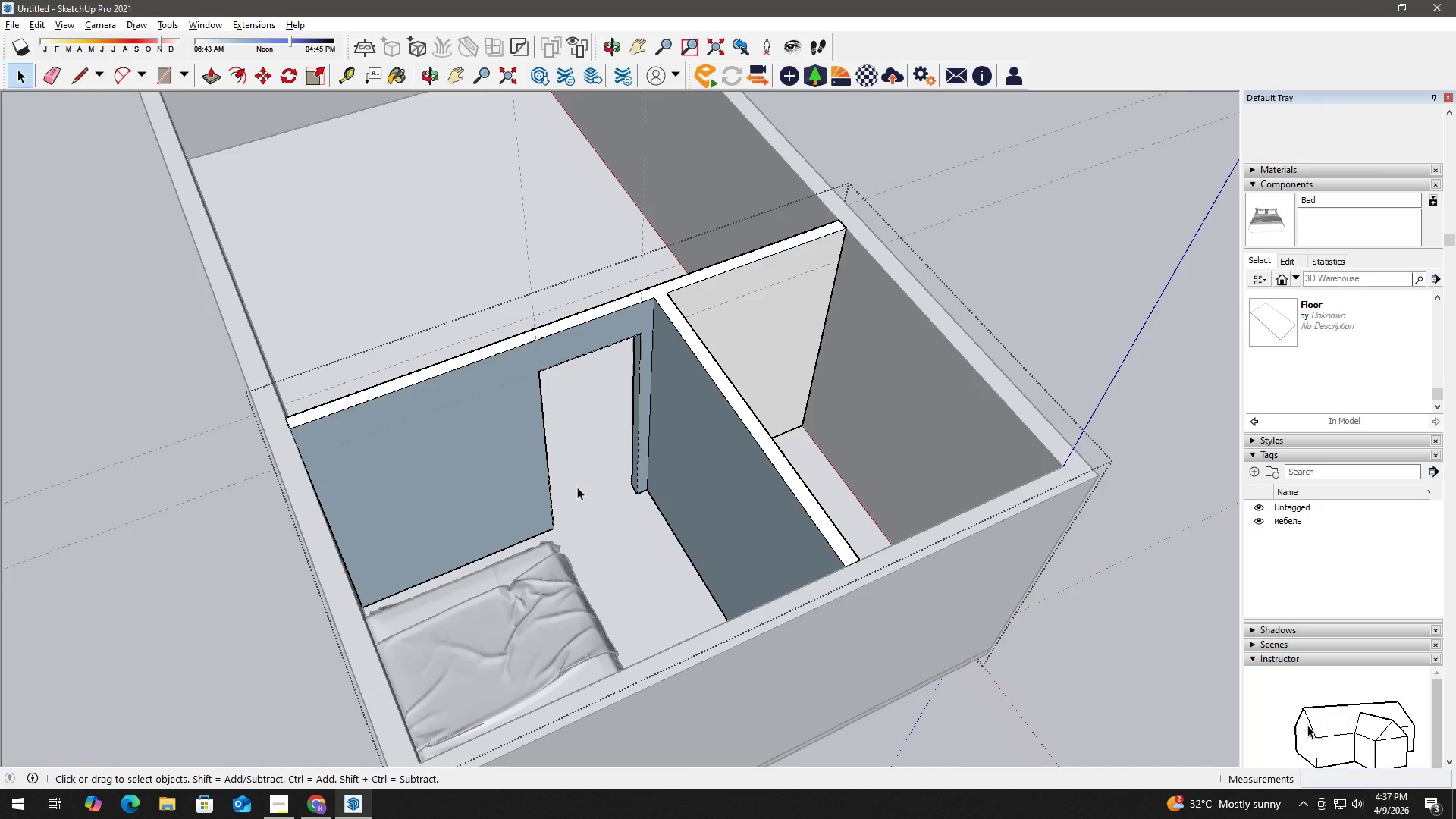 
key(Escape)
 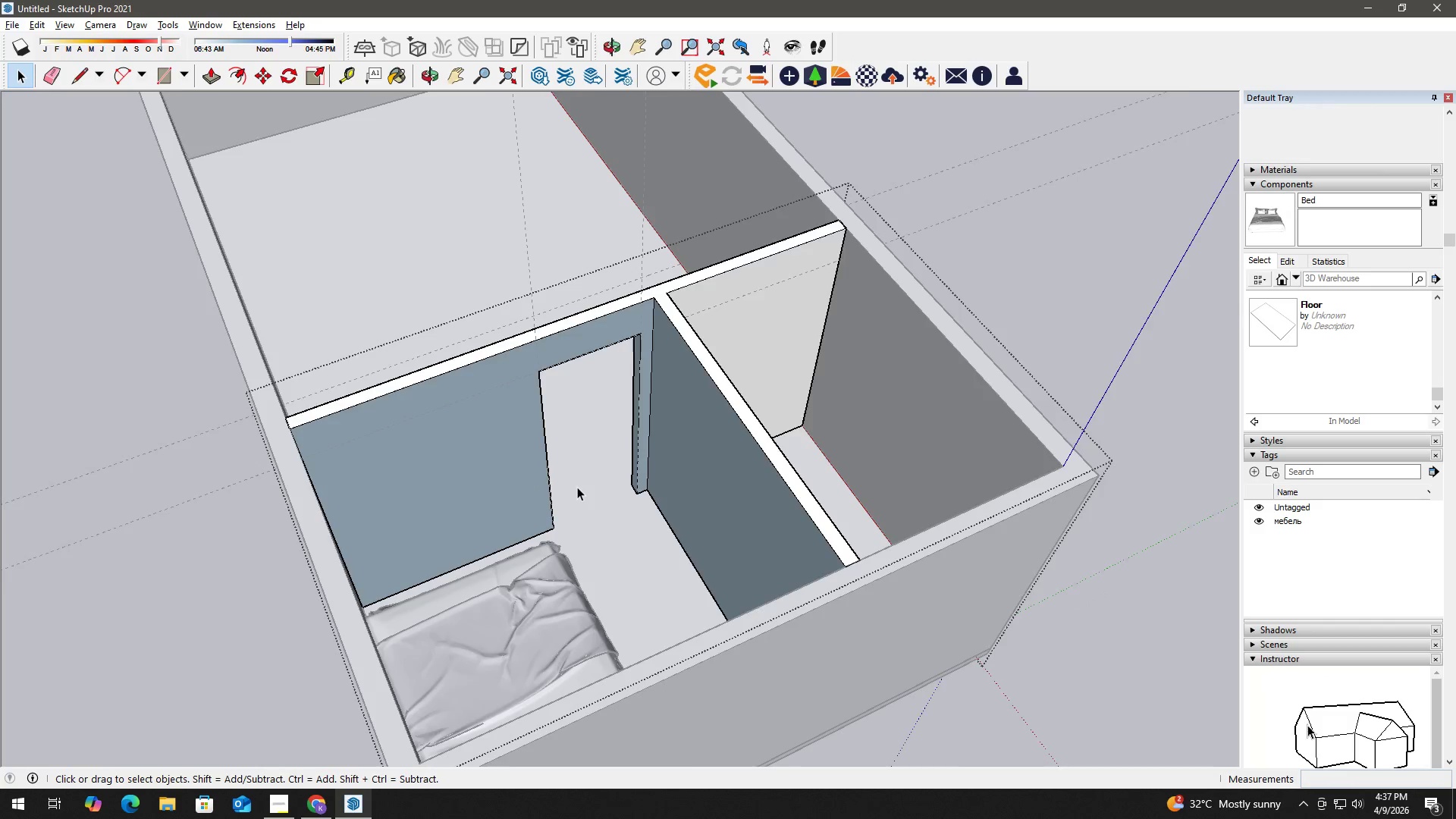 
key(Escape)
 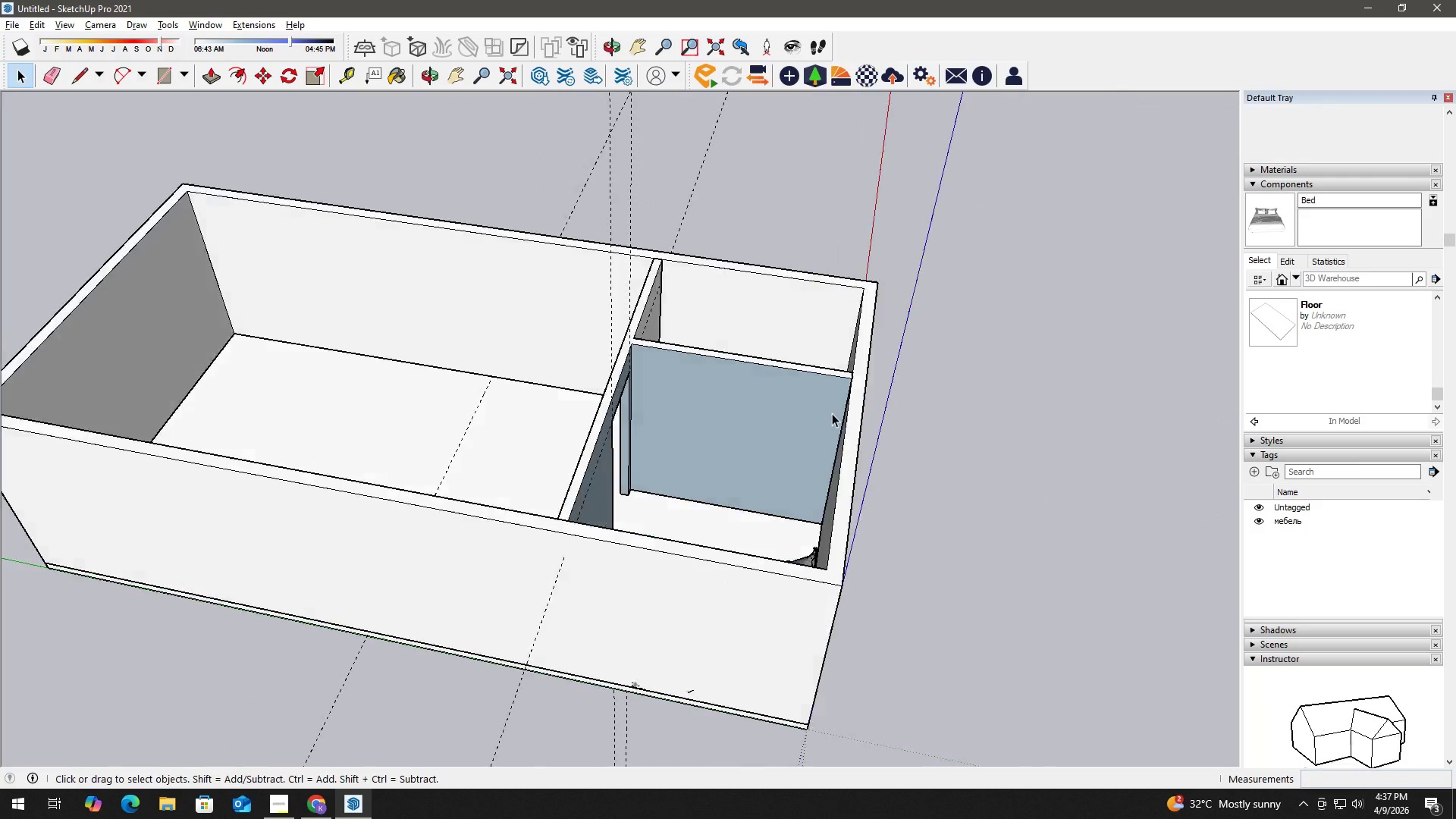 
scroll: coordinate [588, 447], scroll_direction: down, amount: 8.0
 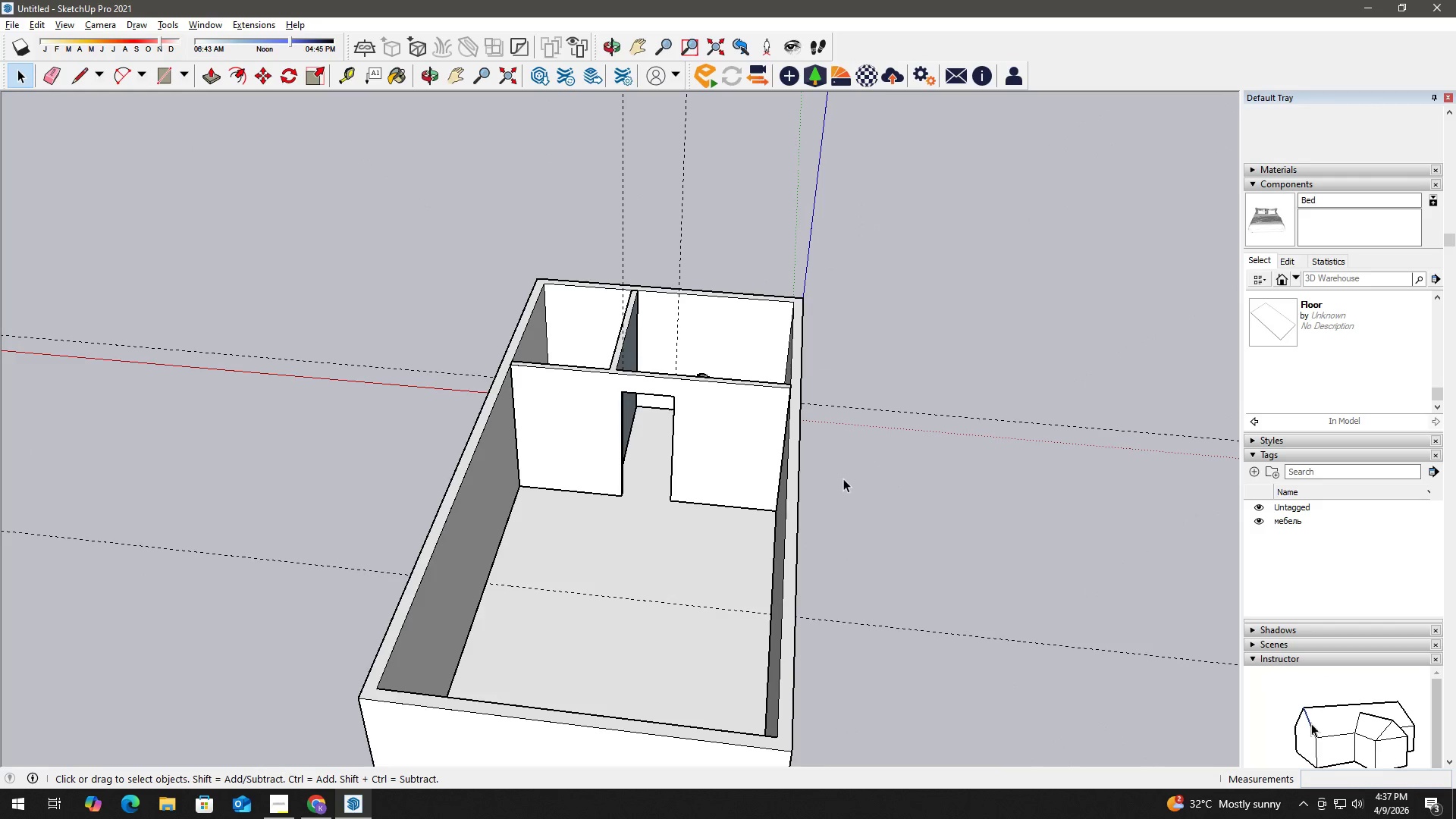 
key(E)
 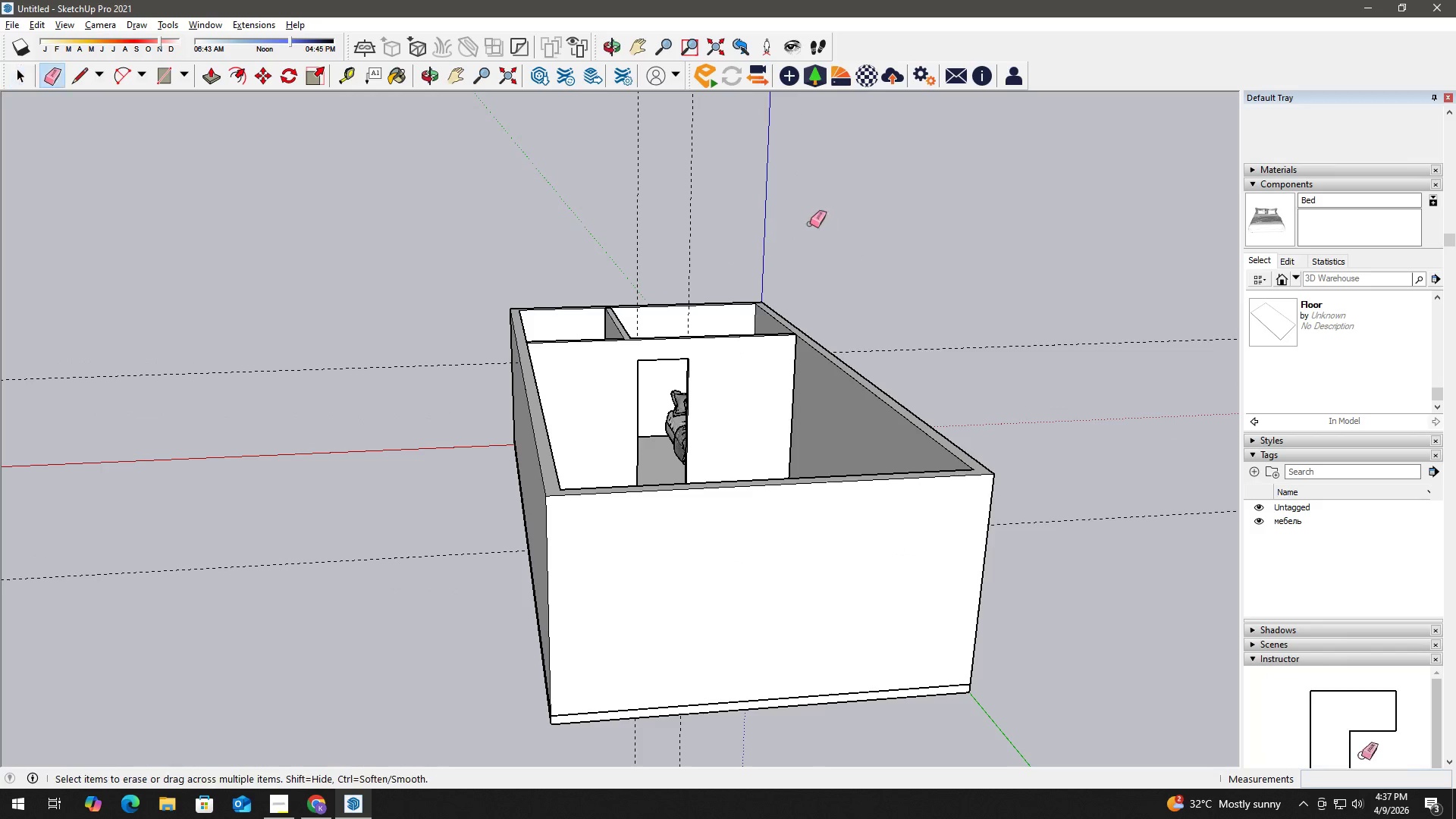 
left_click_drag(start_coordinate=[801, 215], to_coordinate=[616, 174])
 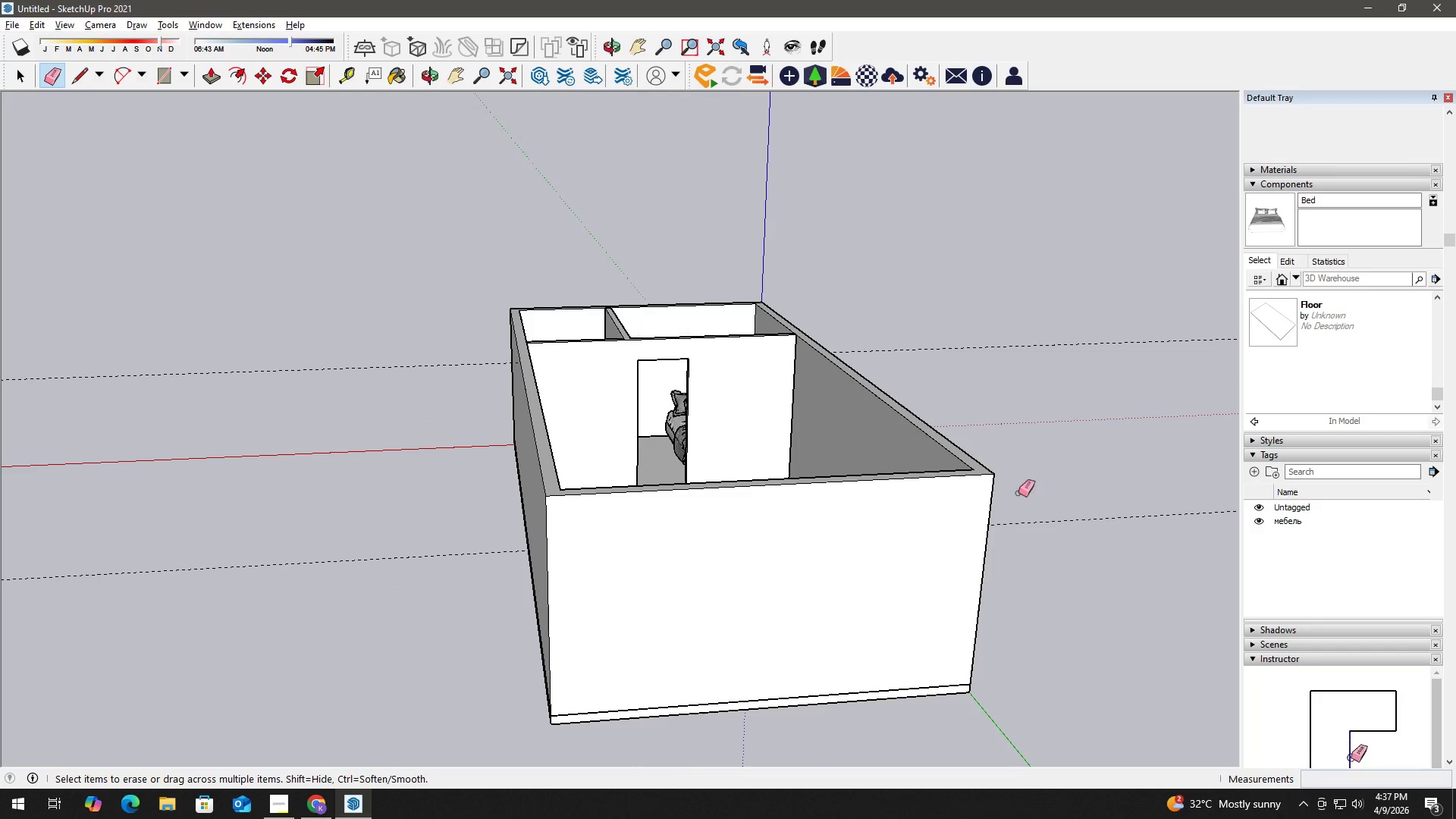 
left_click_drag(start_coordinate=[1028, 500], to_coordinate=[1065, 541])
 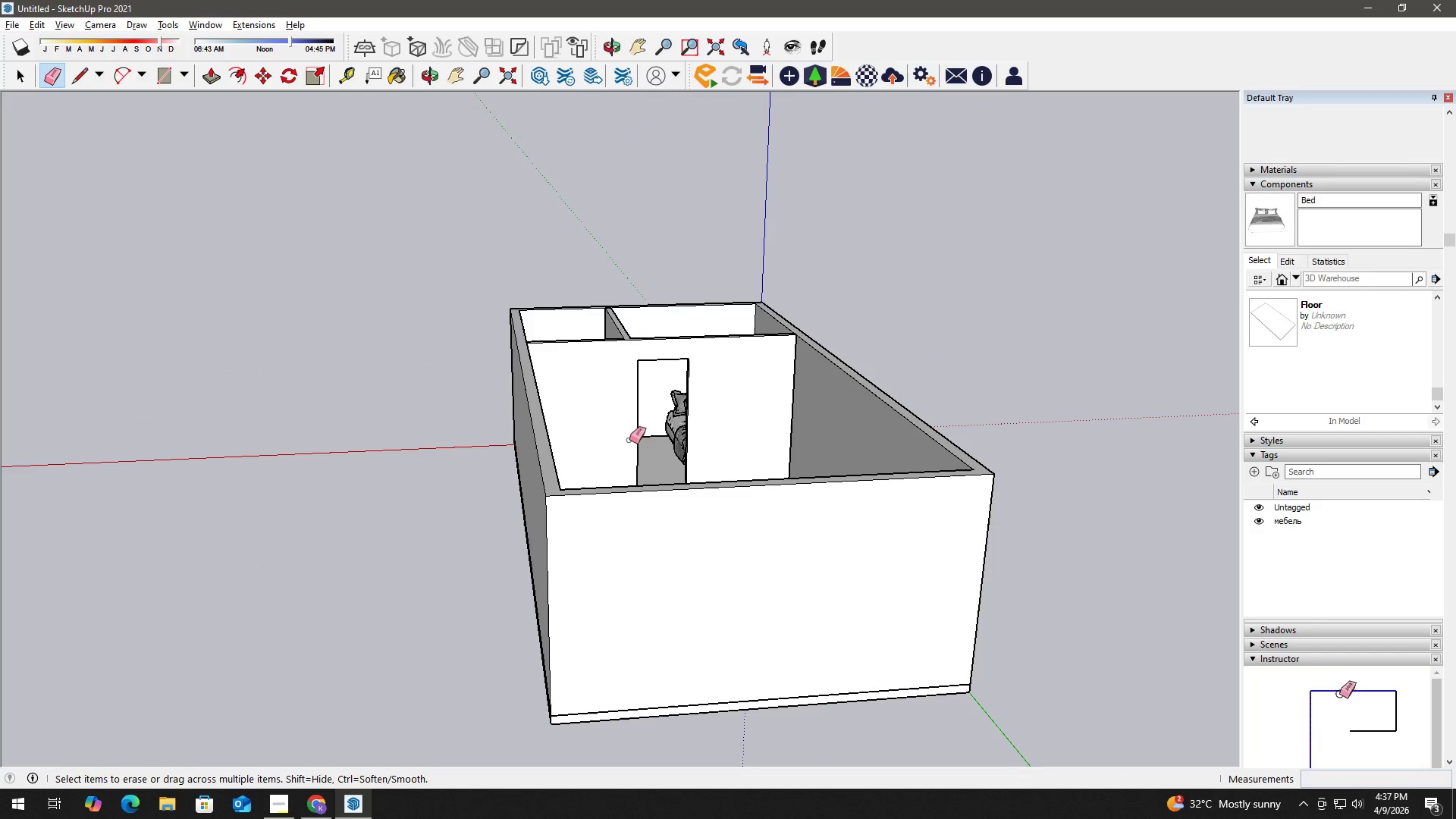 
scroll: coordinate [561, 400], scroll_direction: up, amount: 3.0
 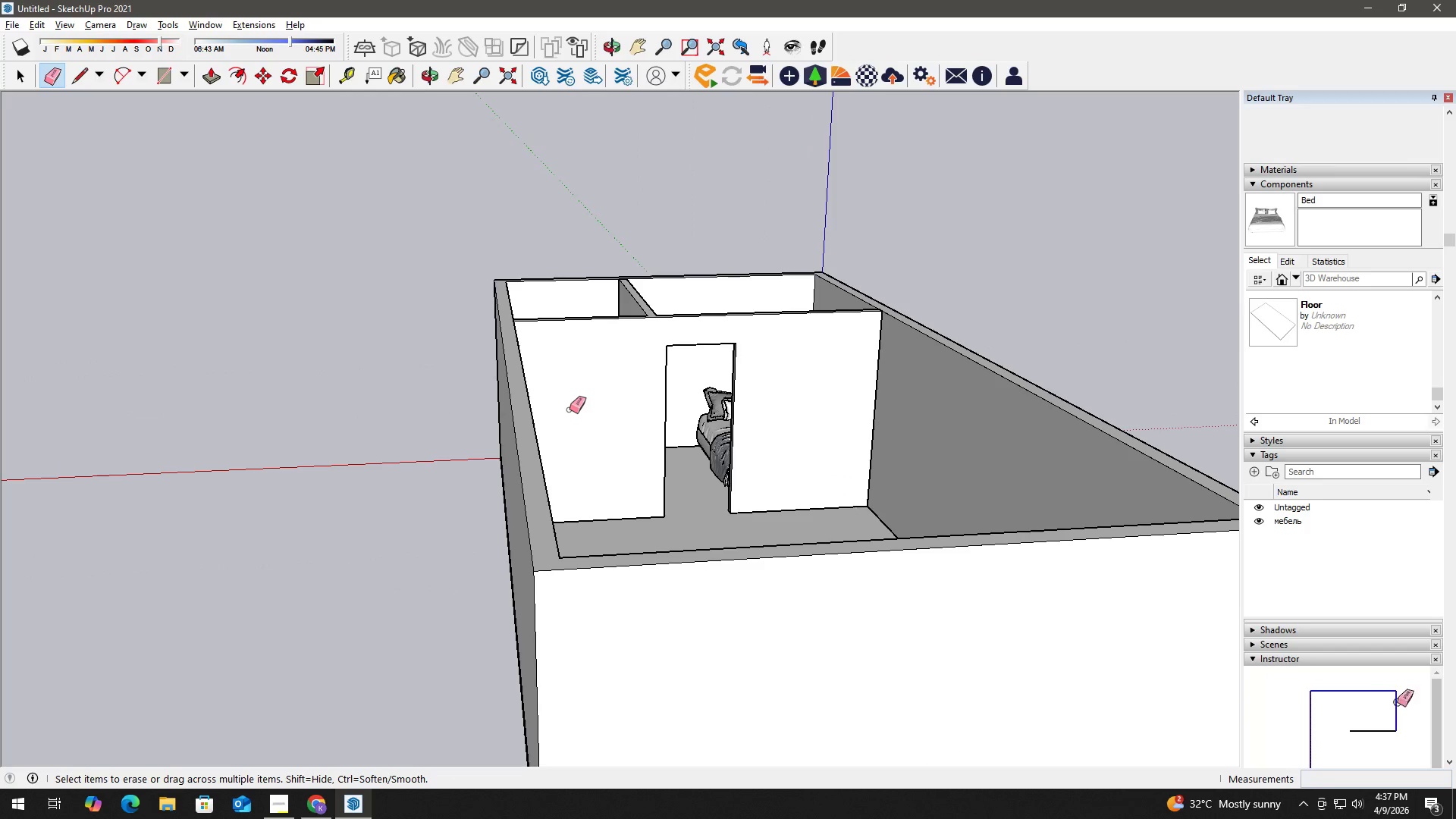 
wait(10.01)
 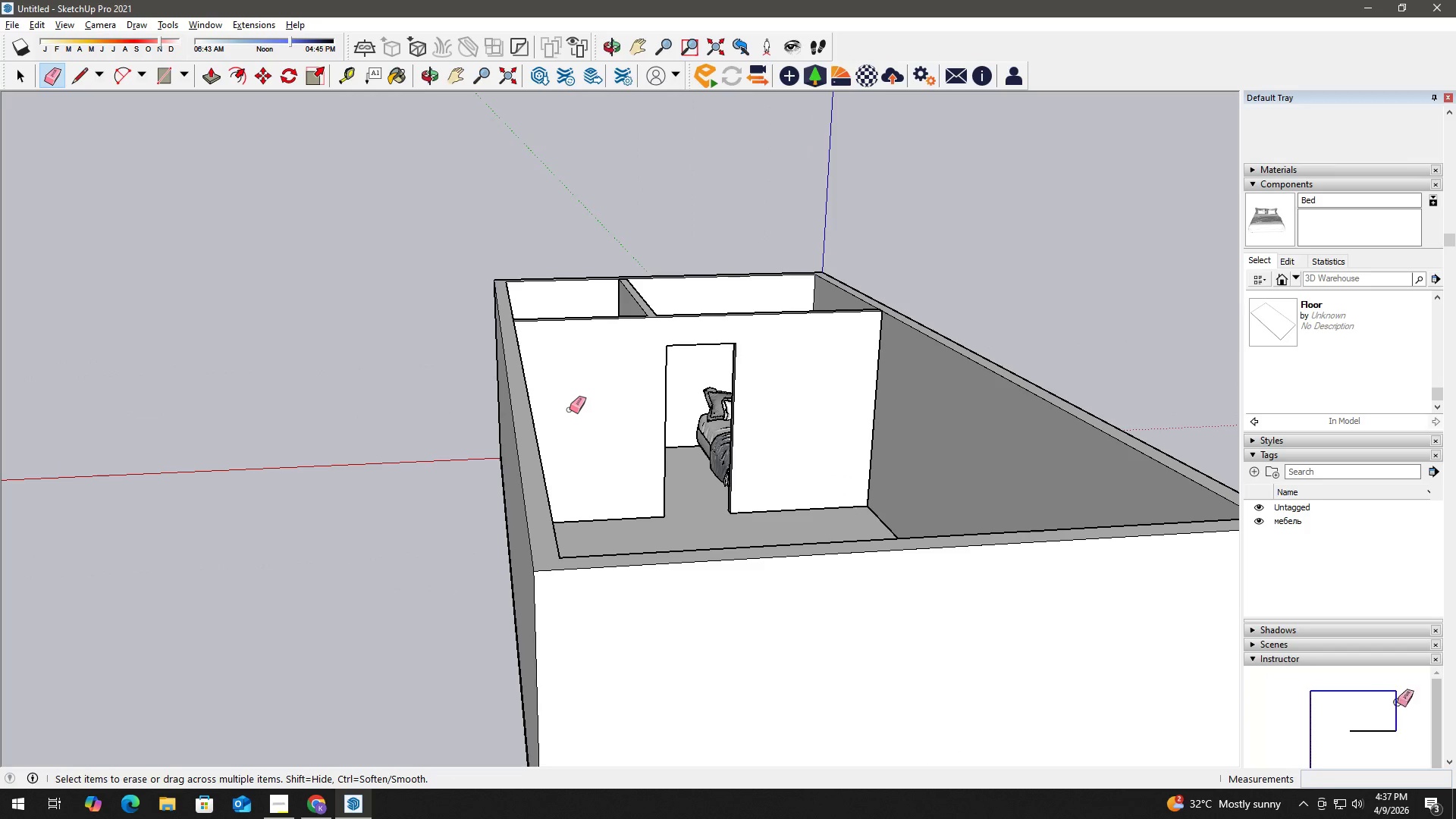 
key(Space)
 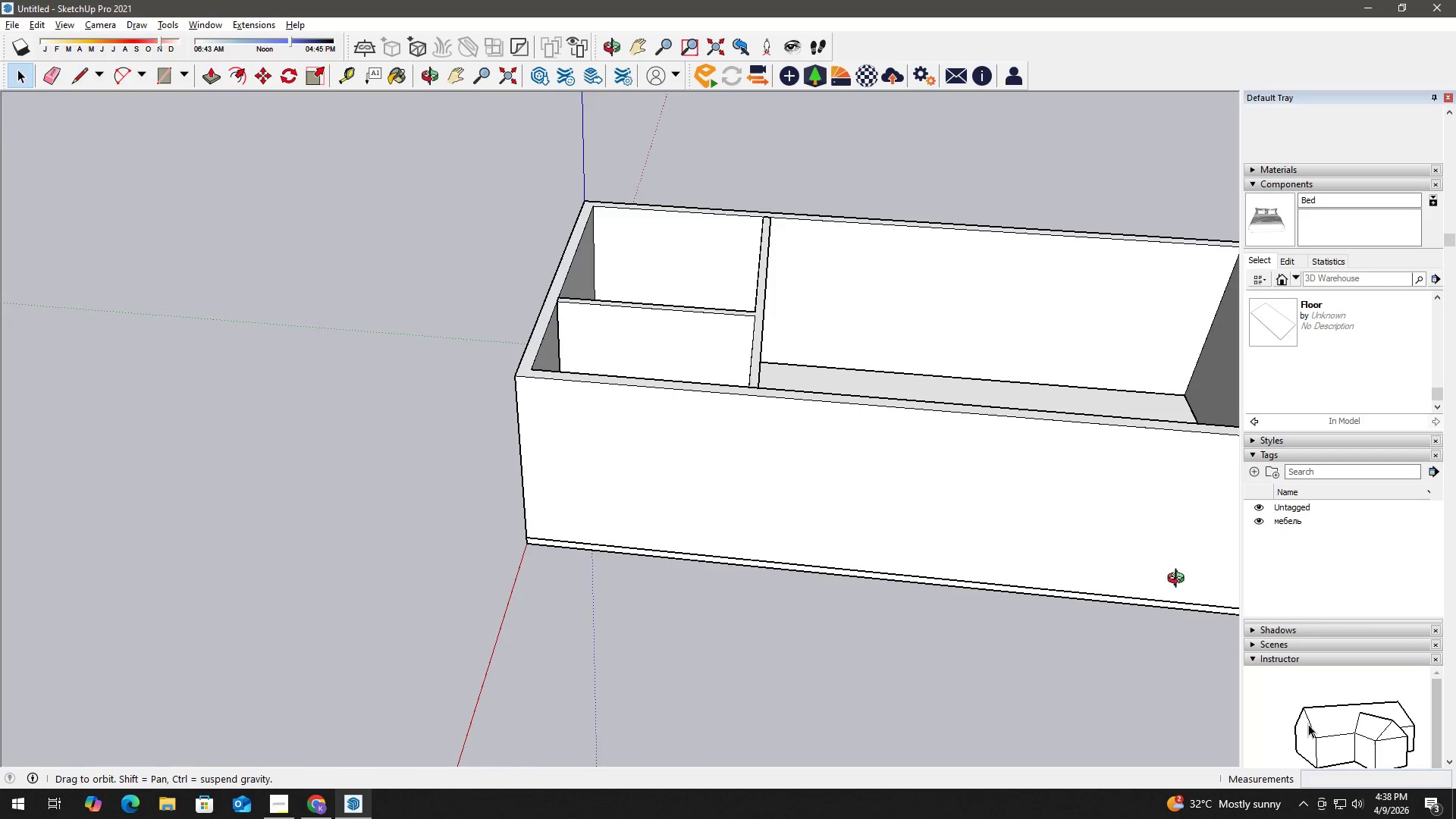 
key(H)
 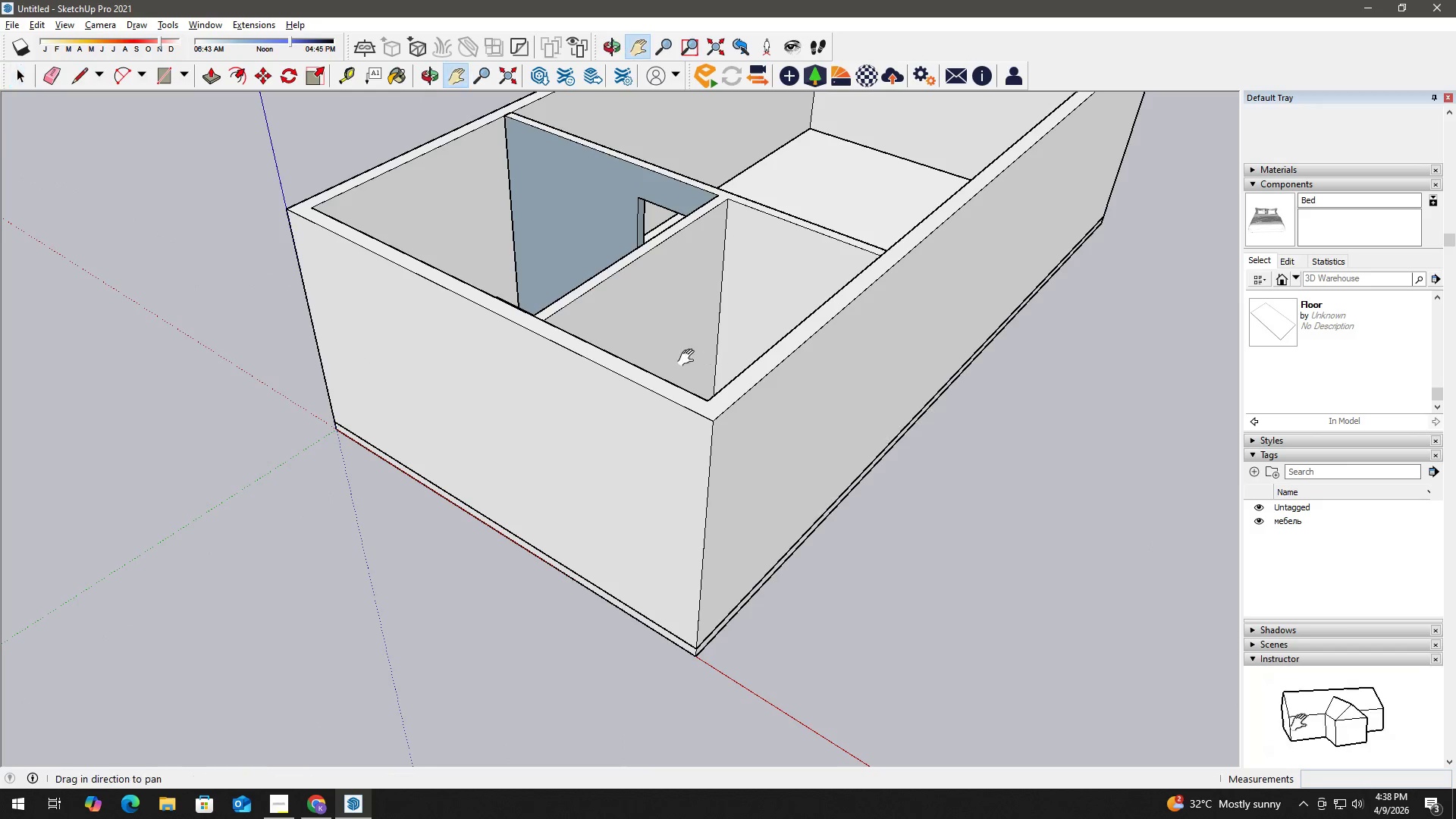 
left_click_drag(start_coordinate=[689, 361], to_coordinate=[798, 548])
 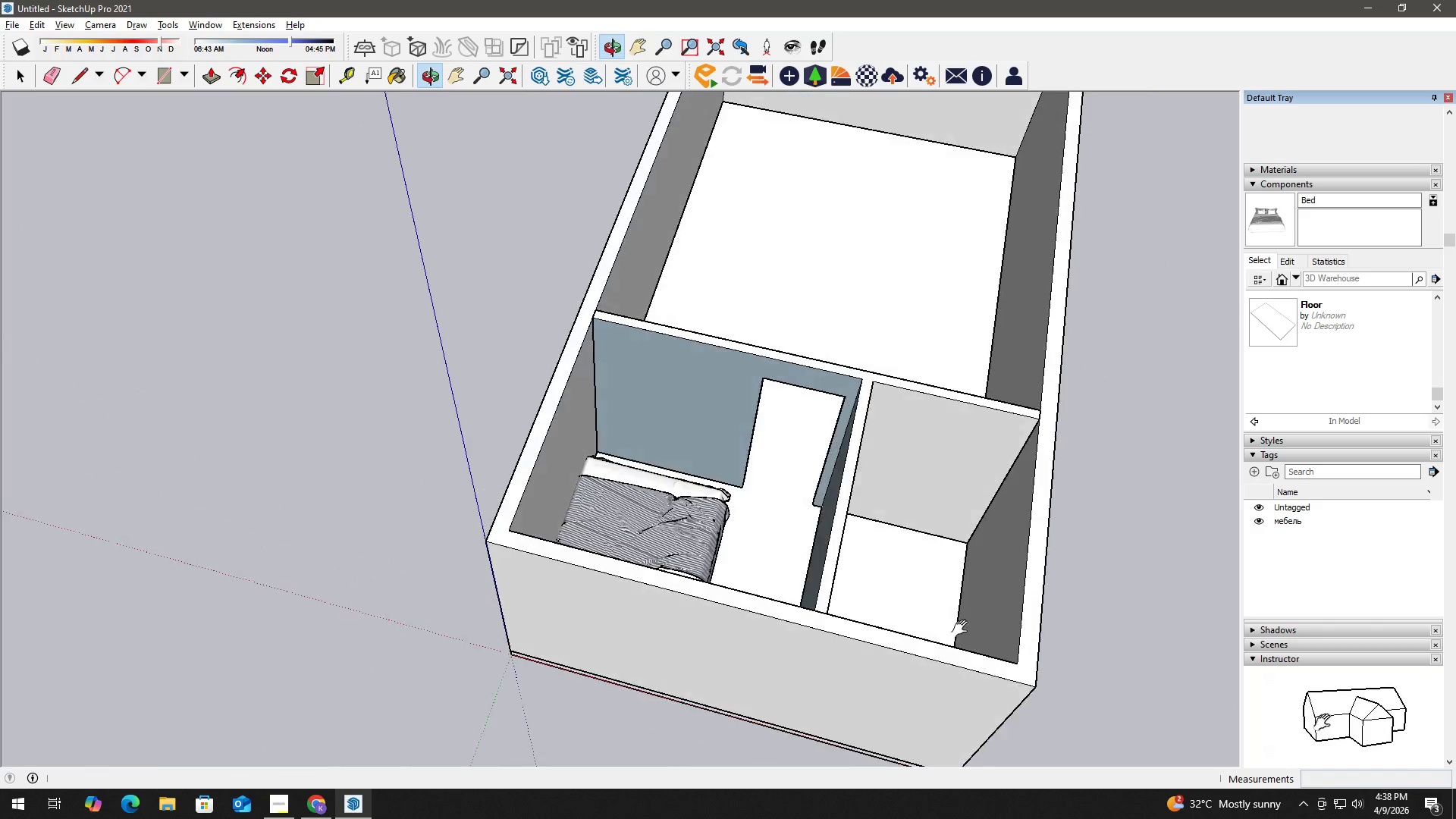 
scroll: coordinate [743, 340], scroll_direction: up, amount: 4.0
 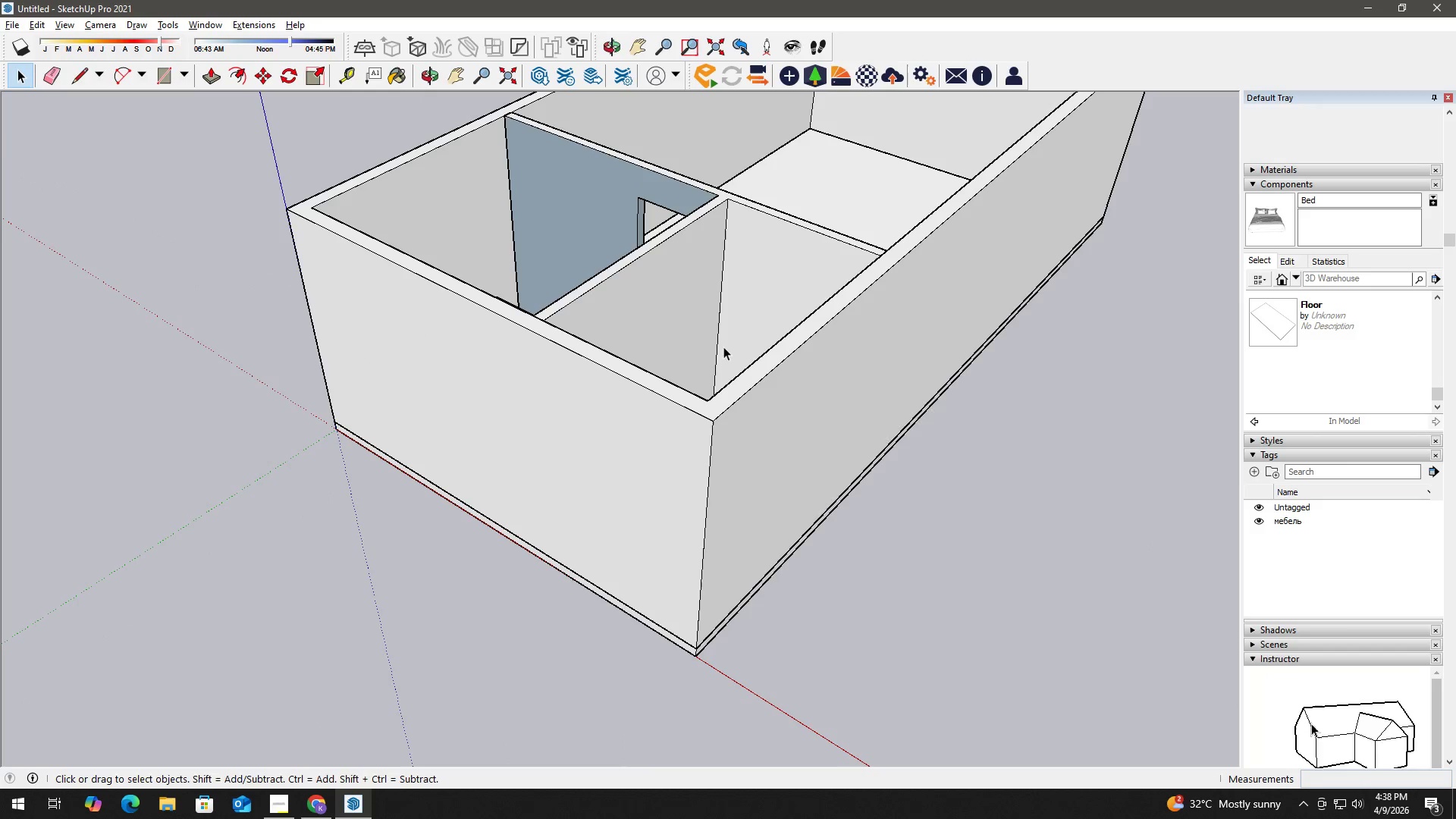 
key(H)
 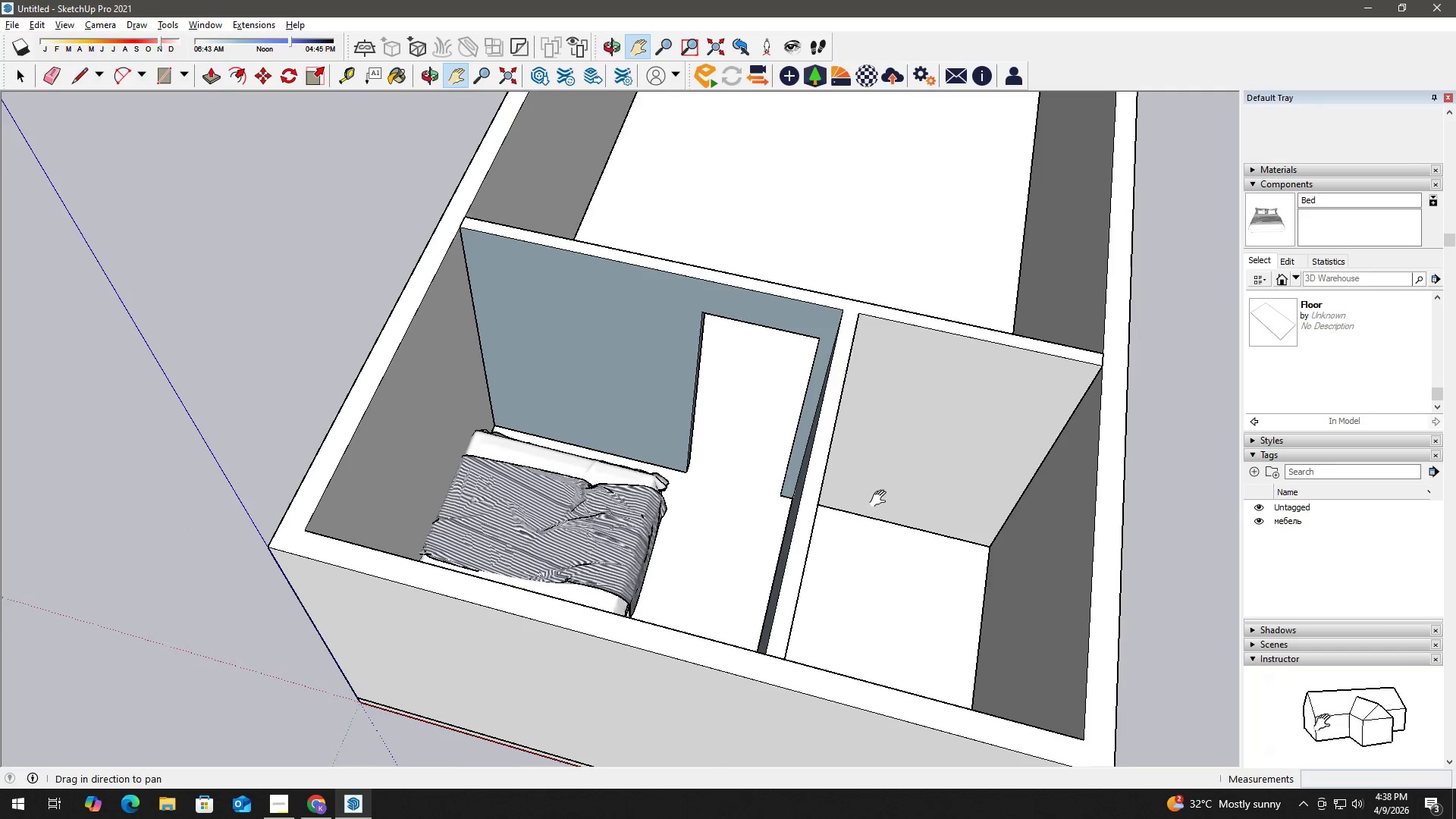 
left_click_drag(start_coordinate=[899, 499], to_coordinate=[692, 516])
 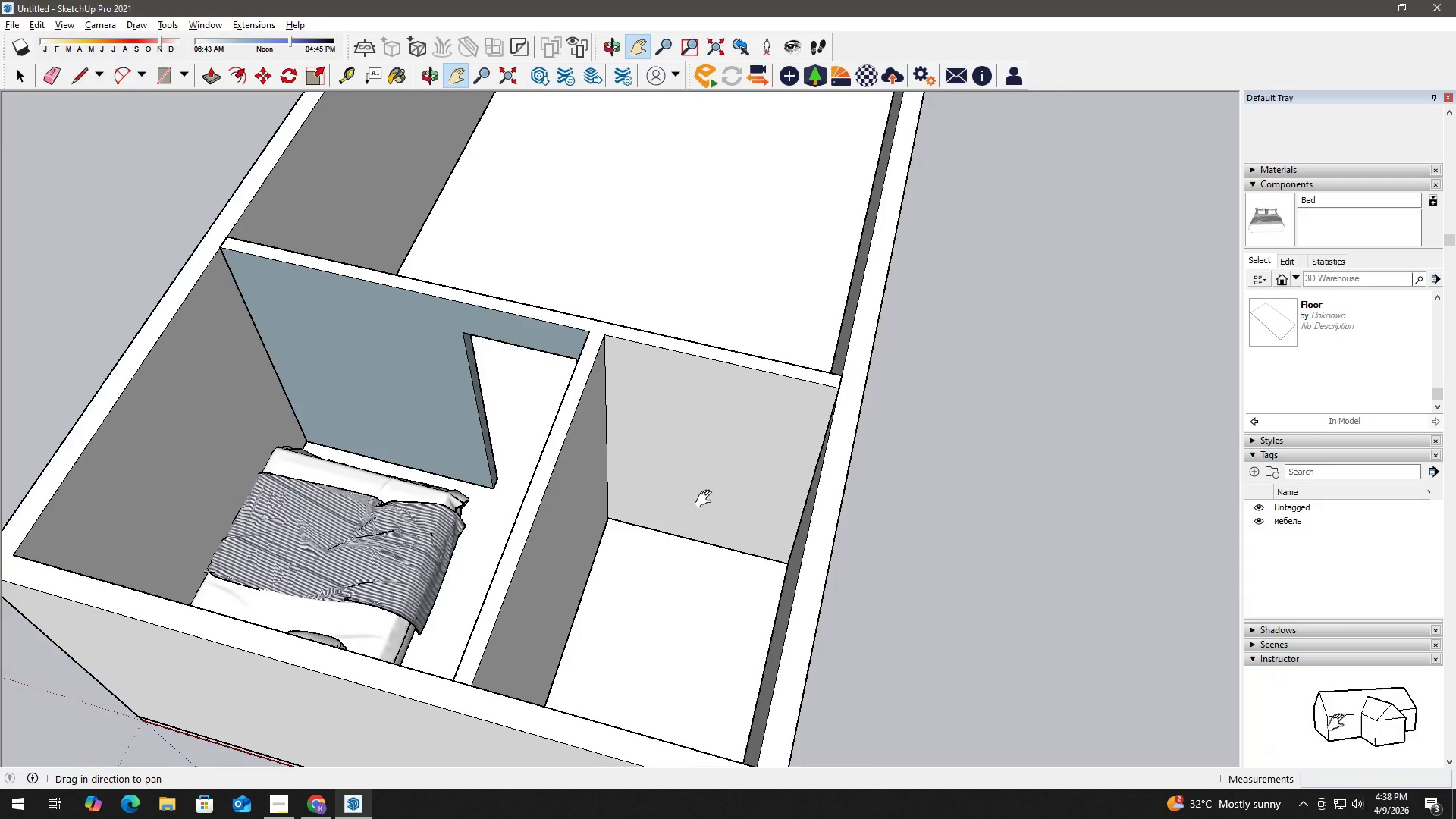 
scroll: coordinate [902, 528], scroll_direction: up, amount: 3.0
 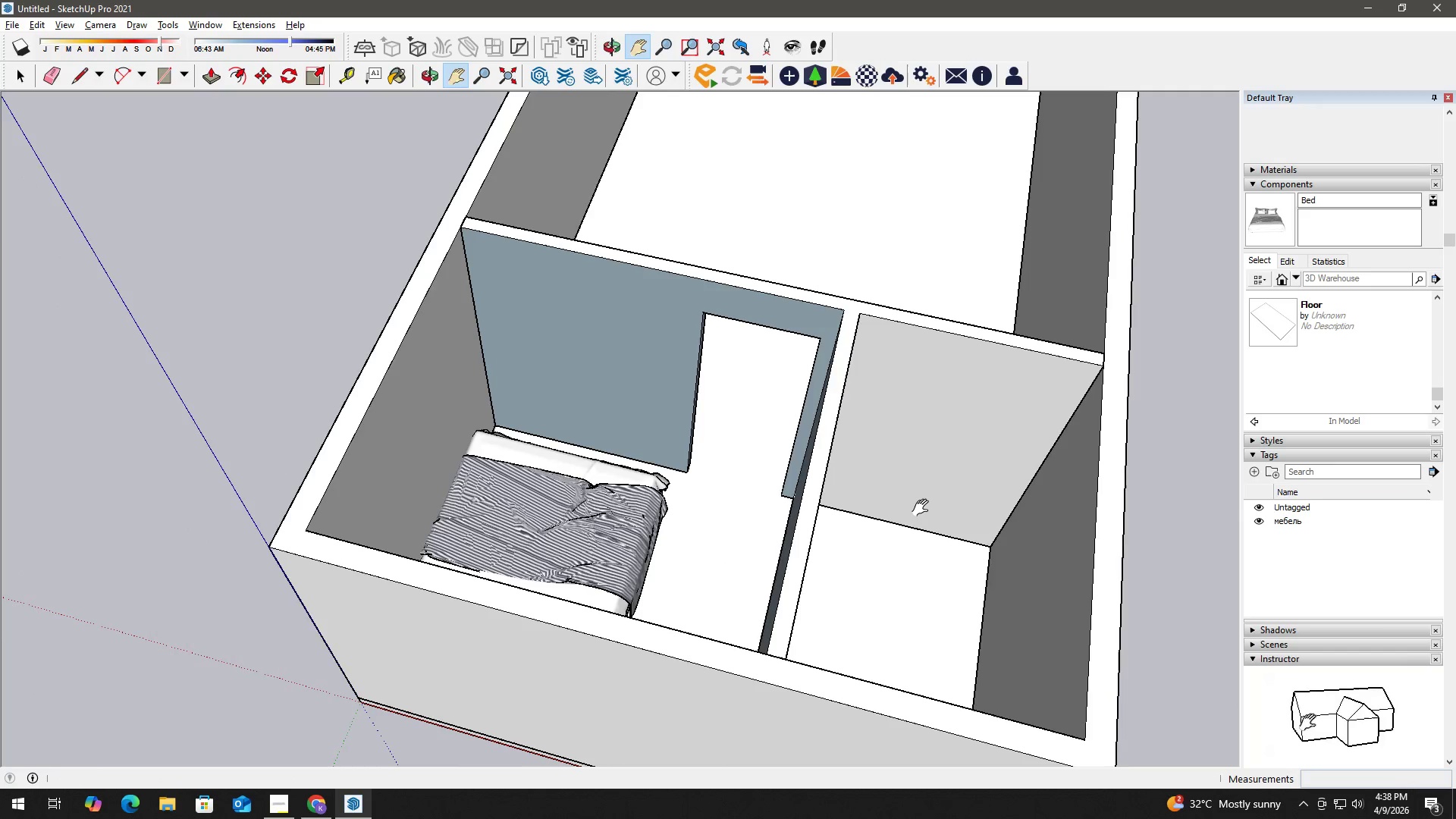 
key(Space)
 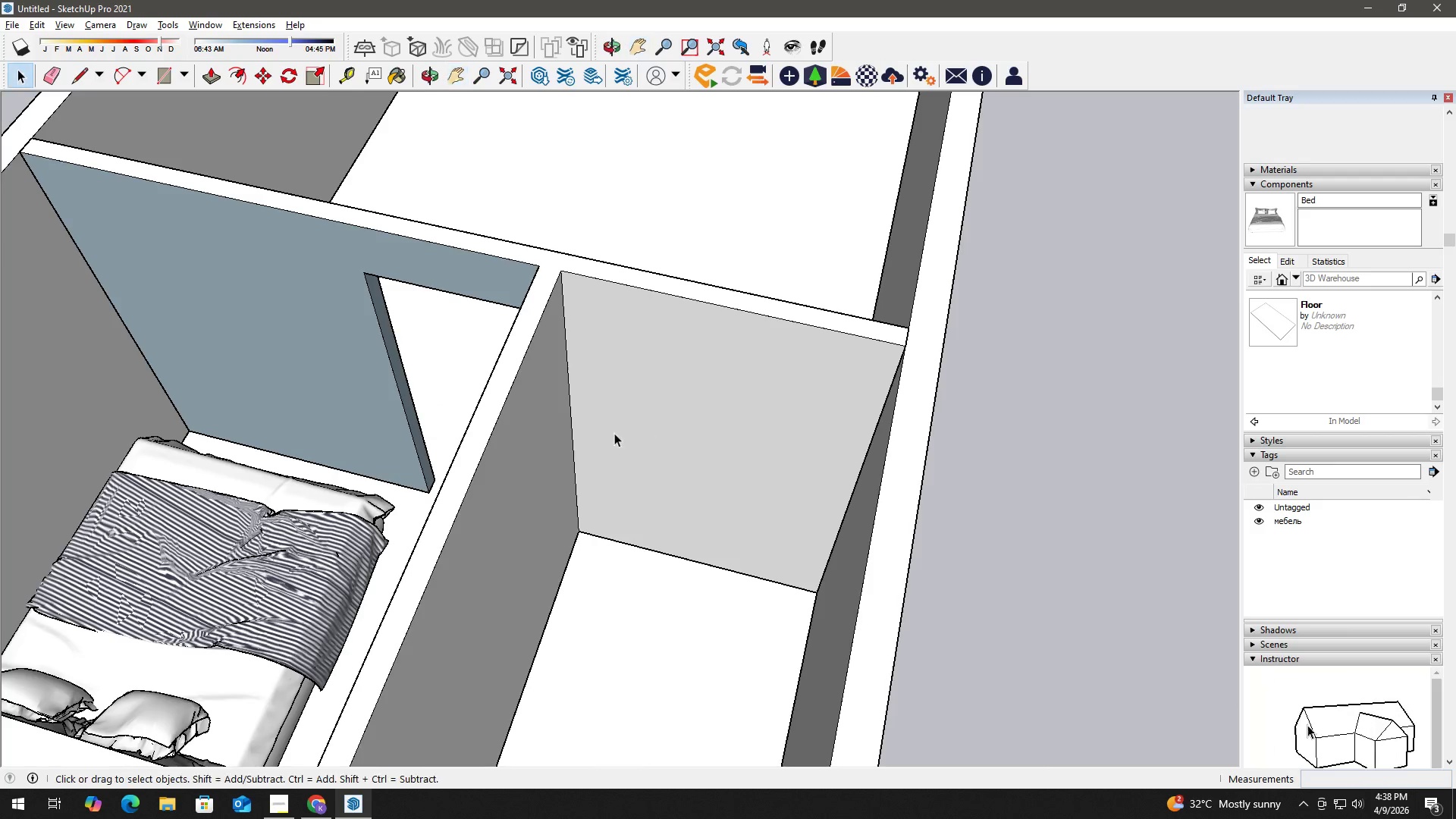 
key(T)
 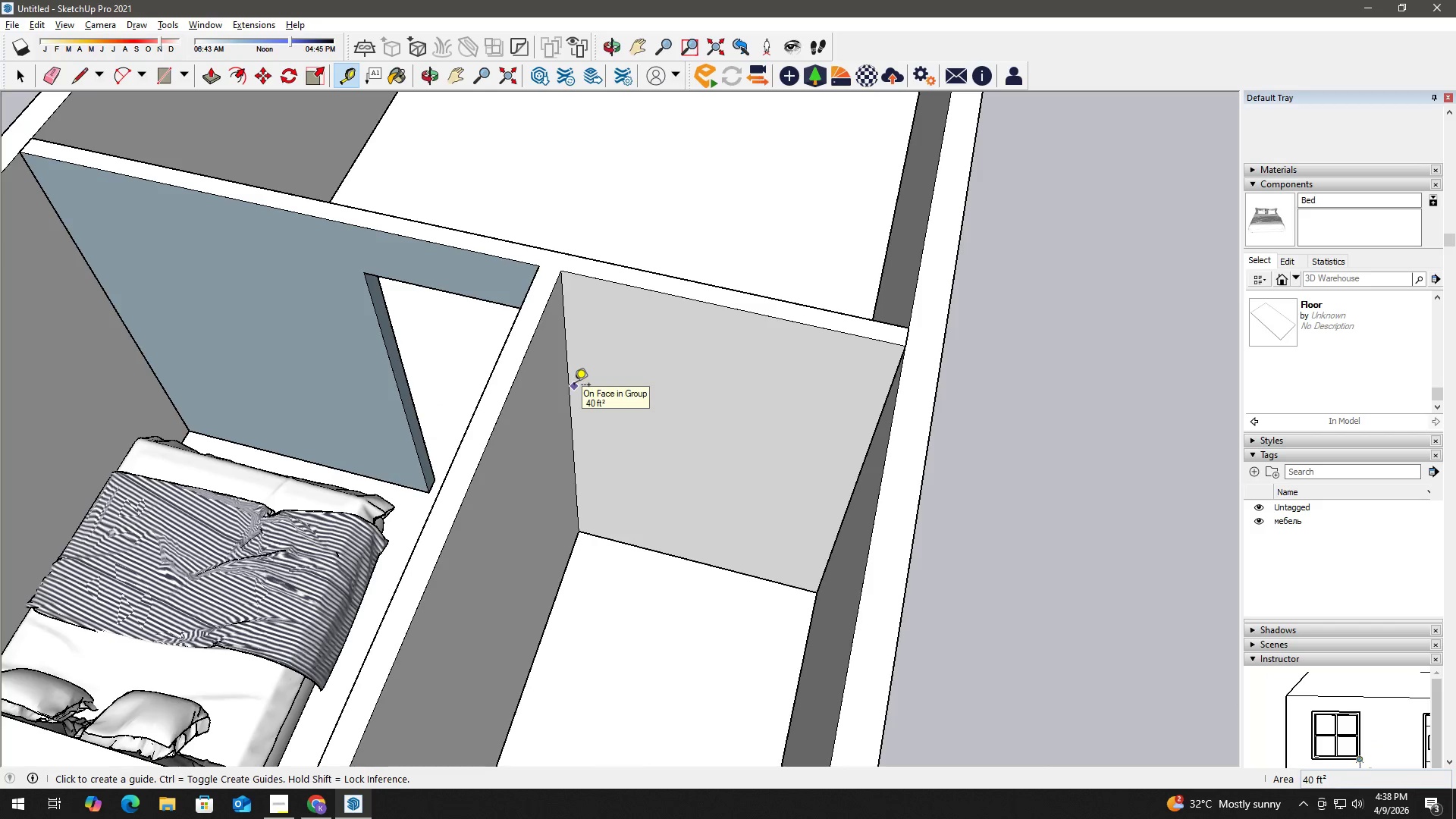 
scroll: coordinate [694, 464], scroll_direction: up, amount: 3.0
 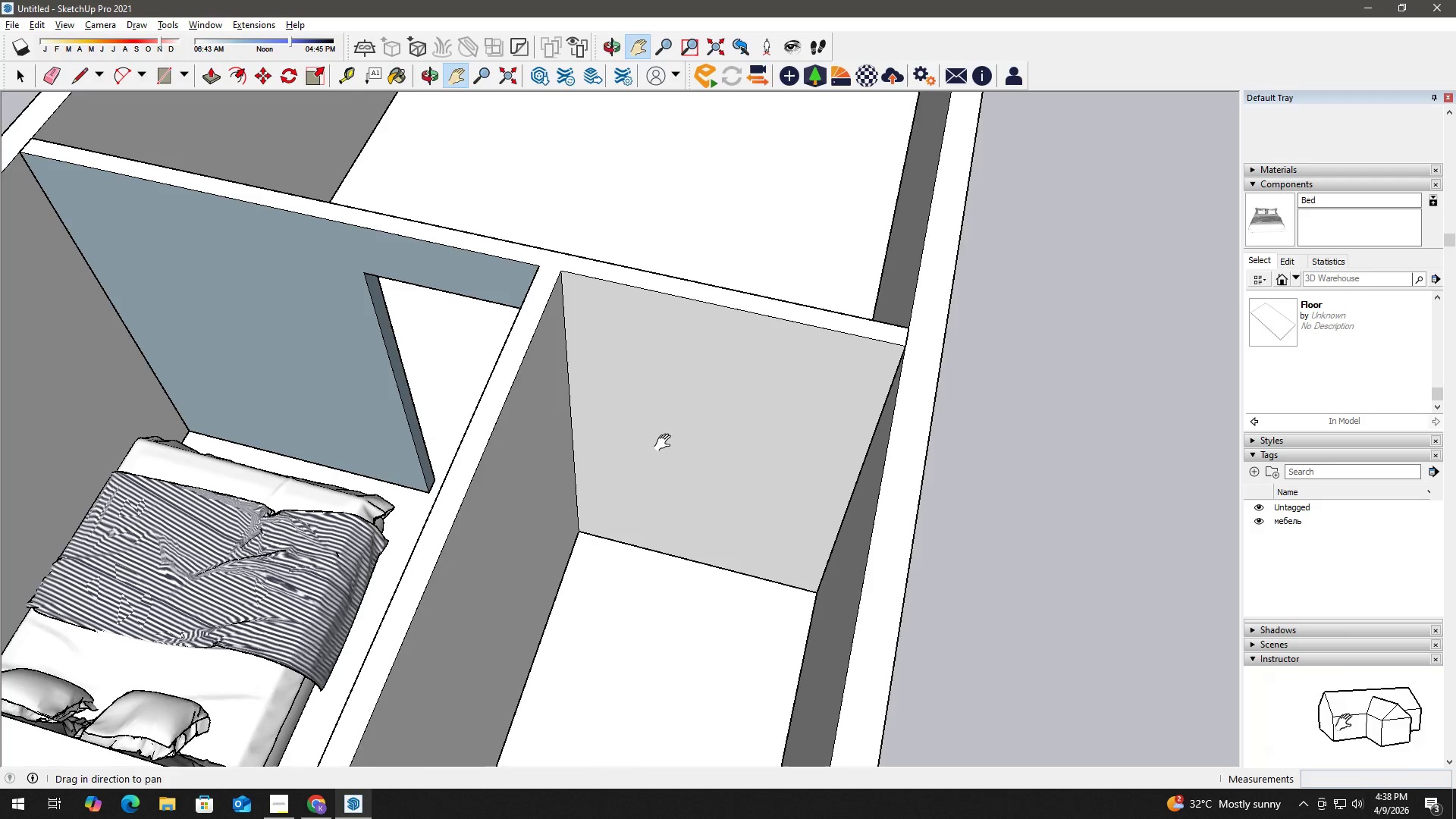 
left_click([570, 377])
 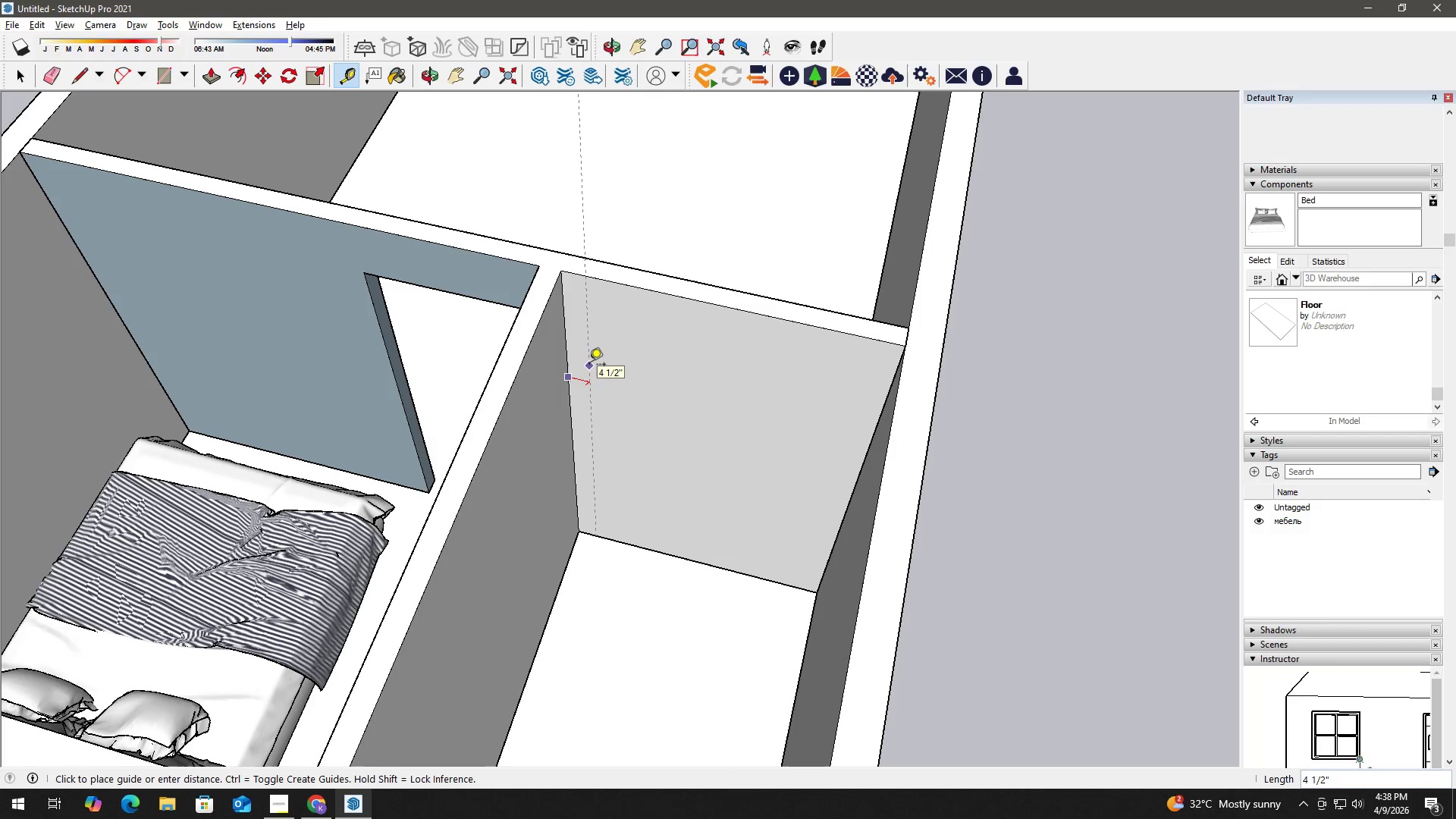 
key(4)
 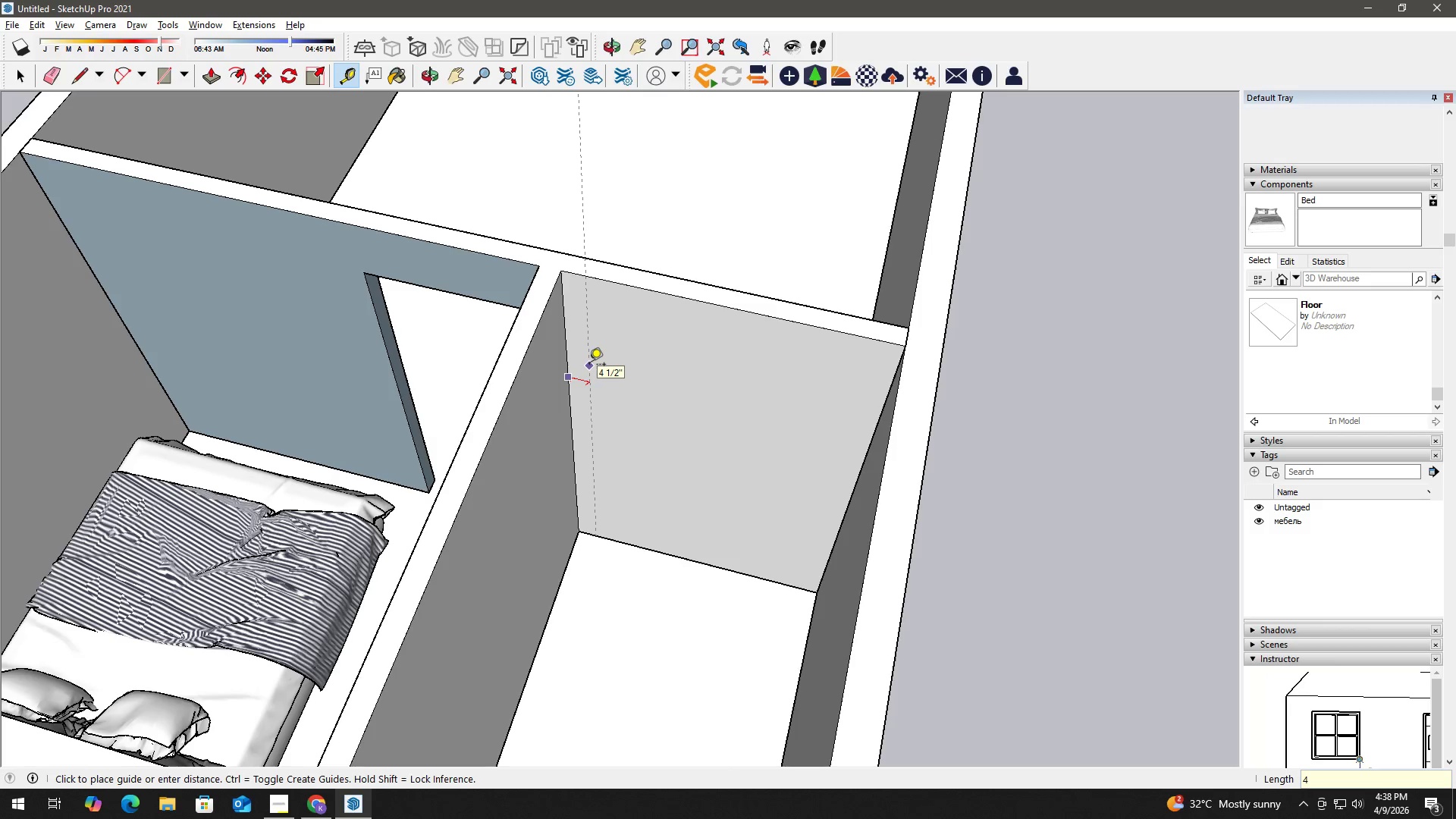 
key(Shift+ShiftLeft)
 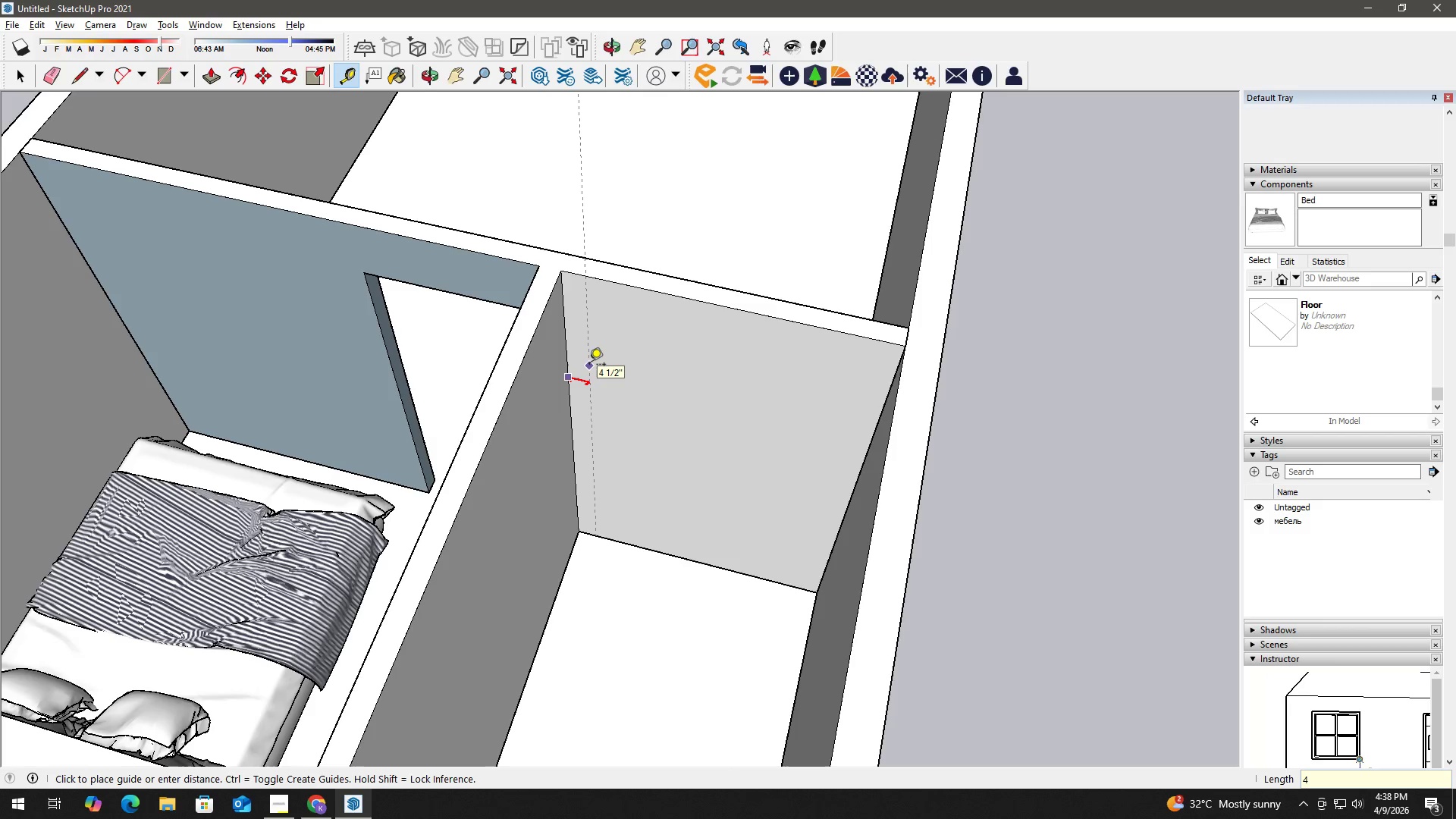 
key(Shift+Quote)
 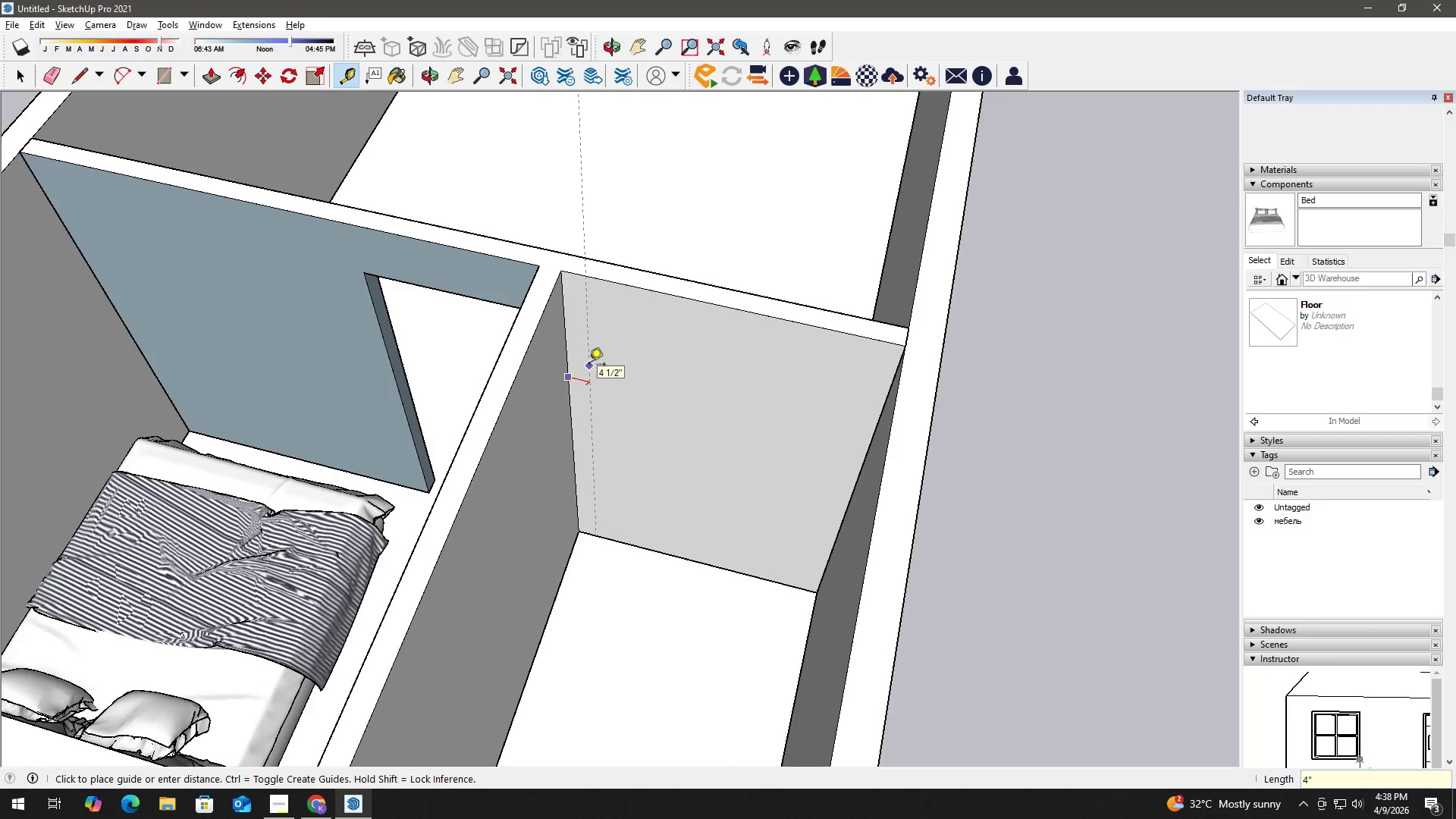 
key(Enter)
 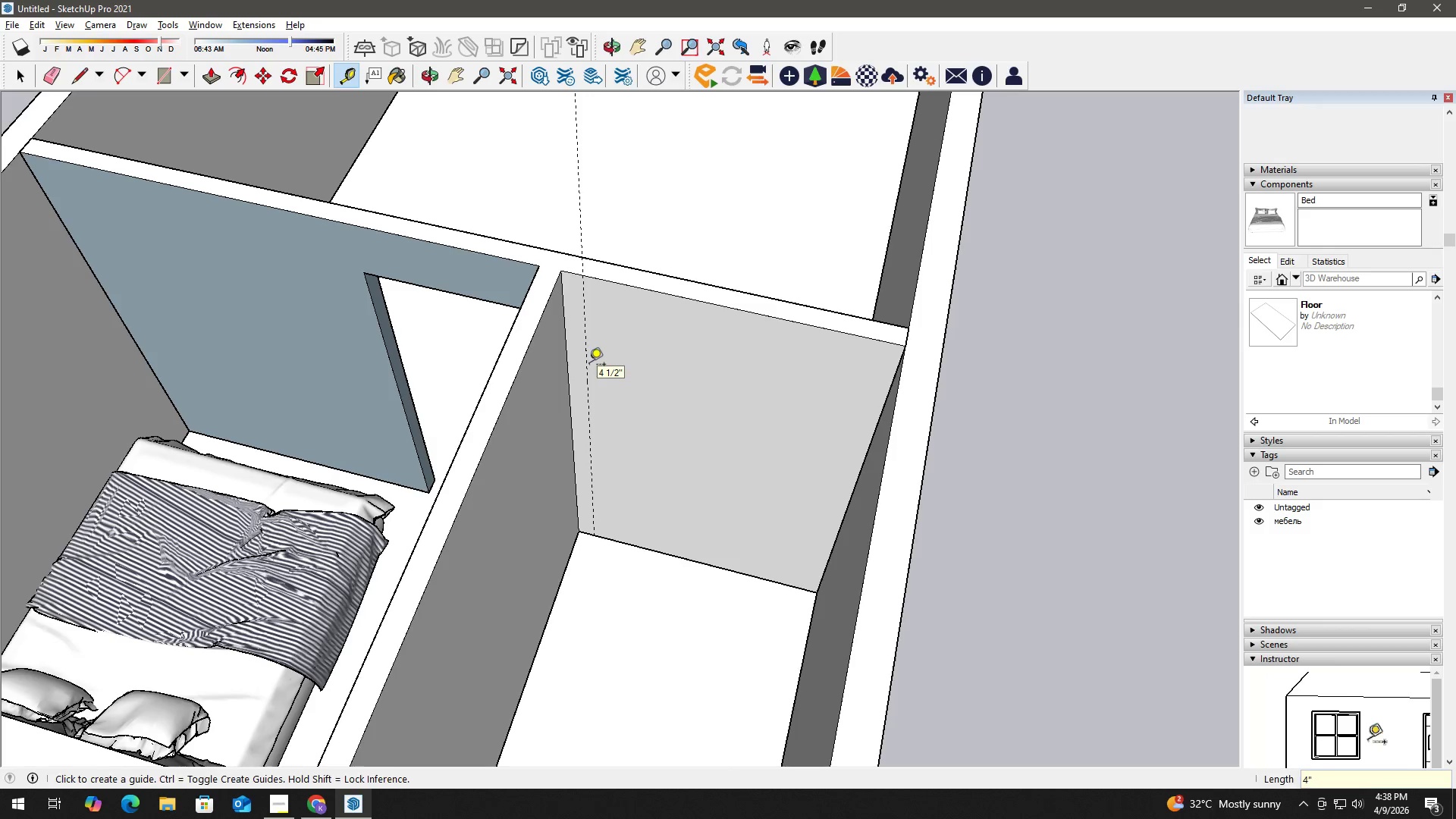 
key(Space)
 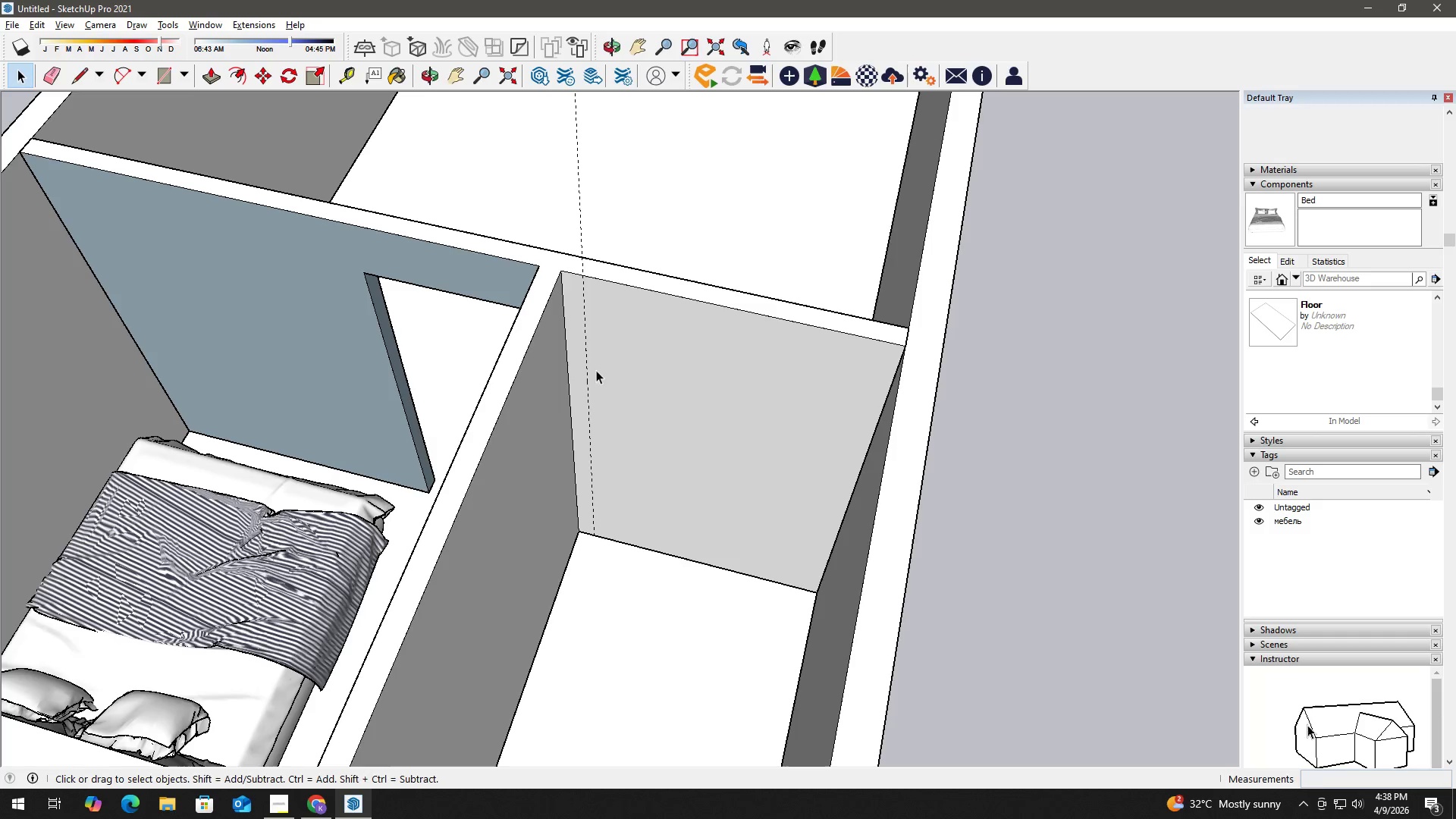 
key(T)
 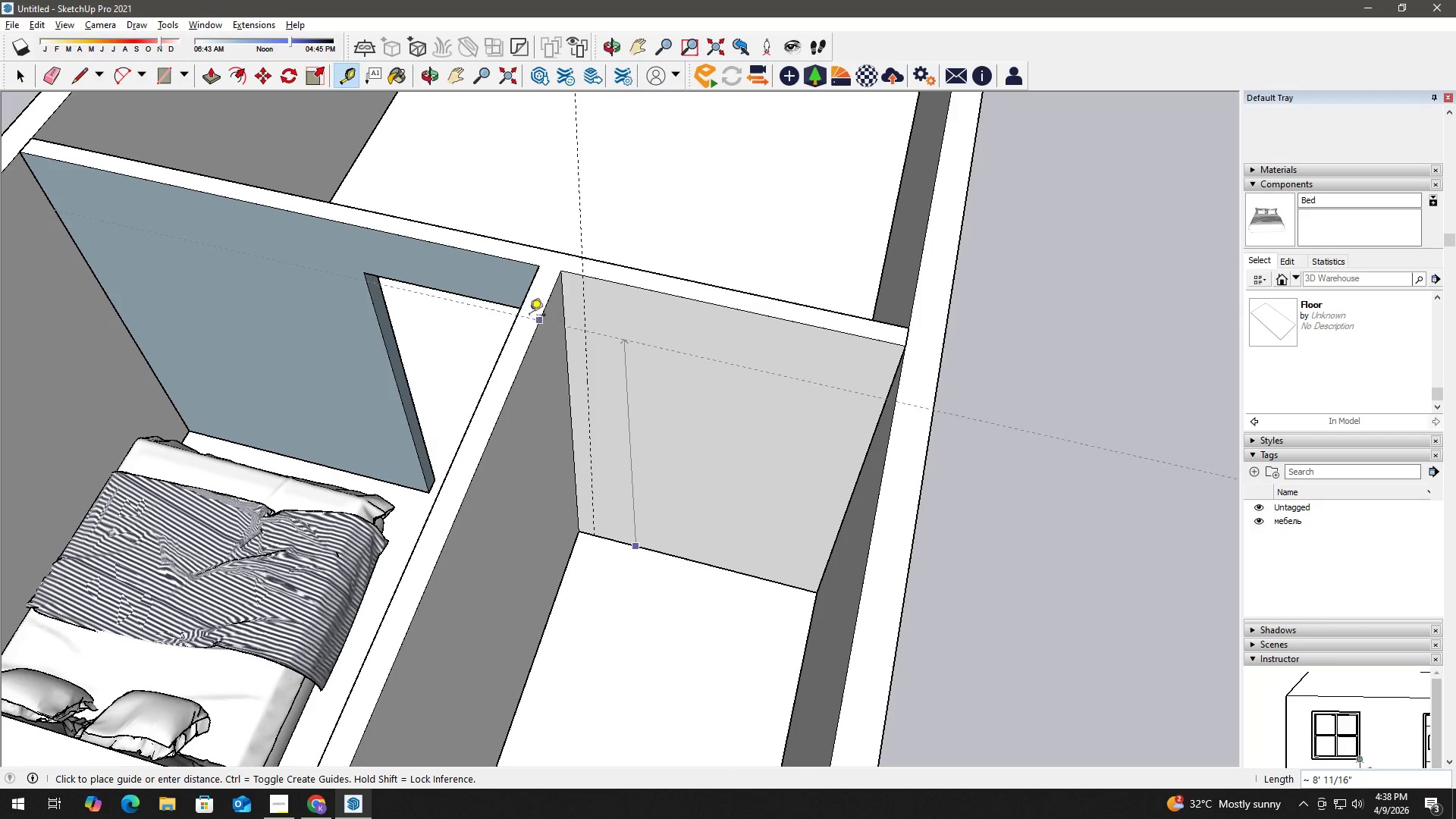 
left_click([501, 300])
 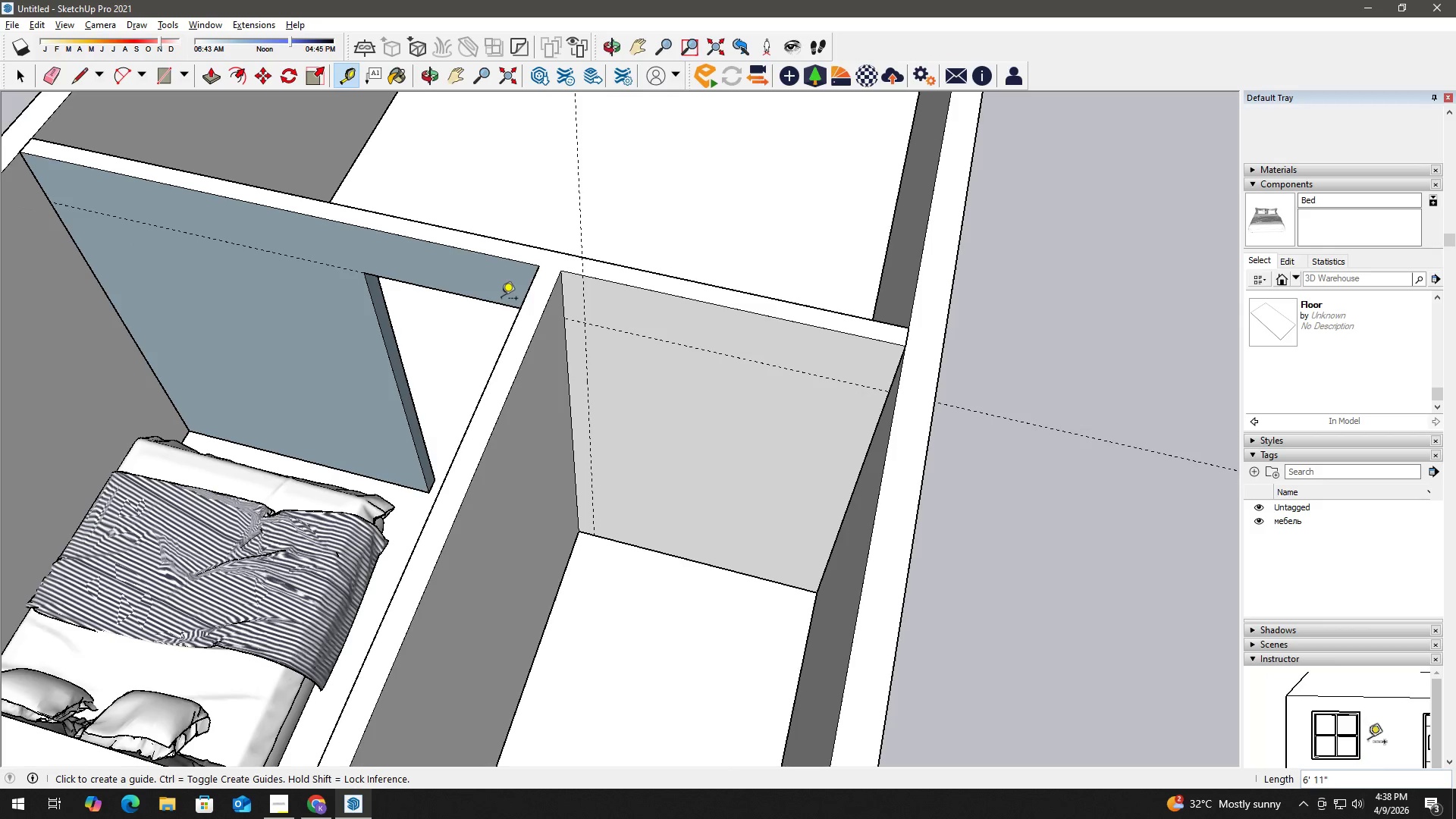 
key(Space)
 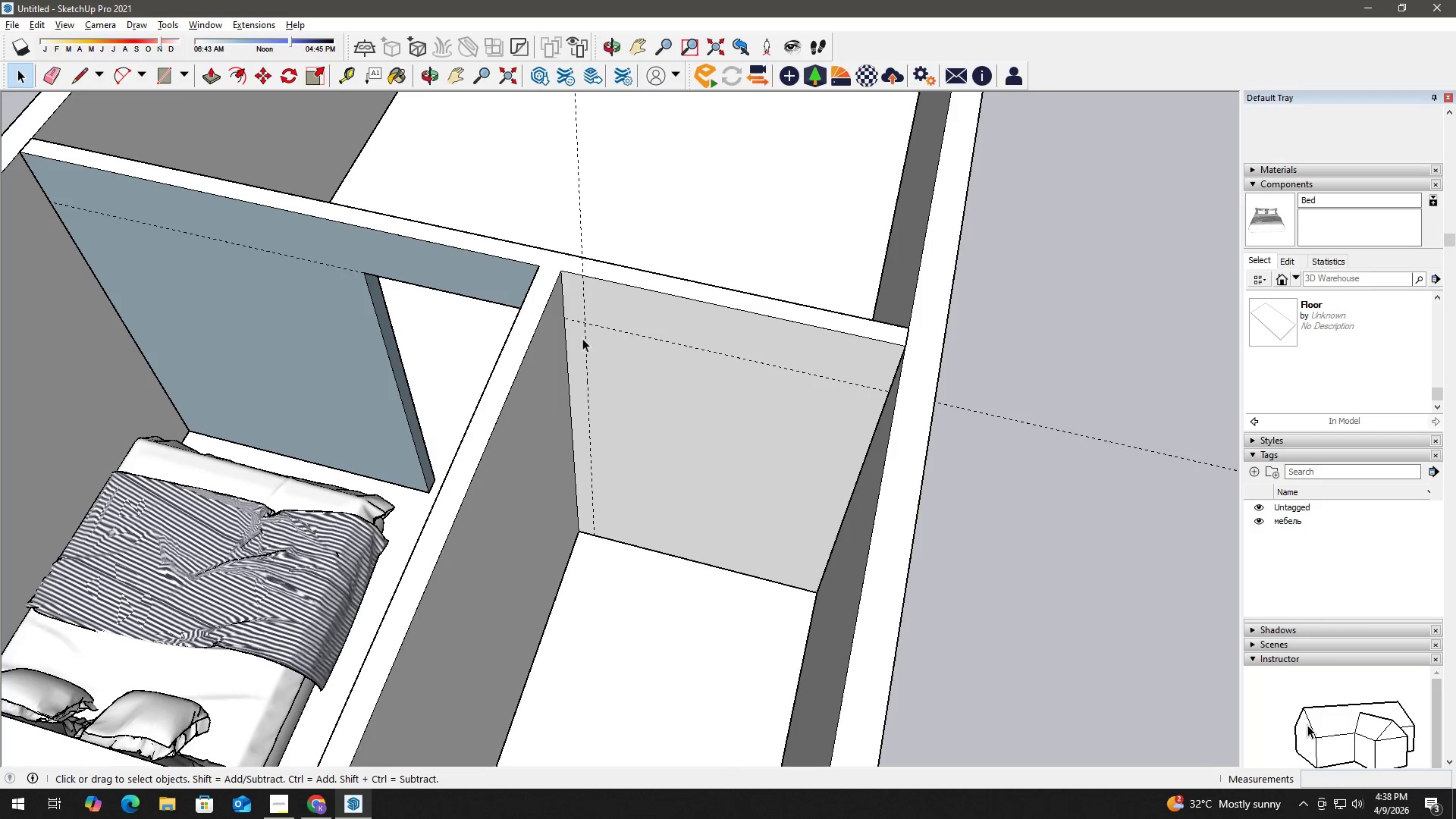 
key(T)
 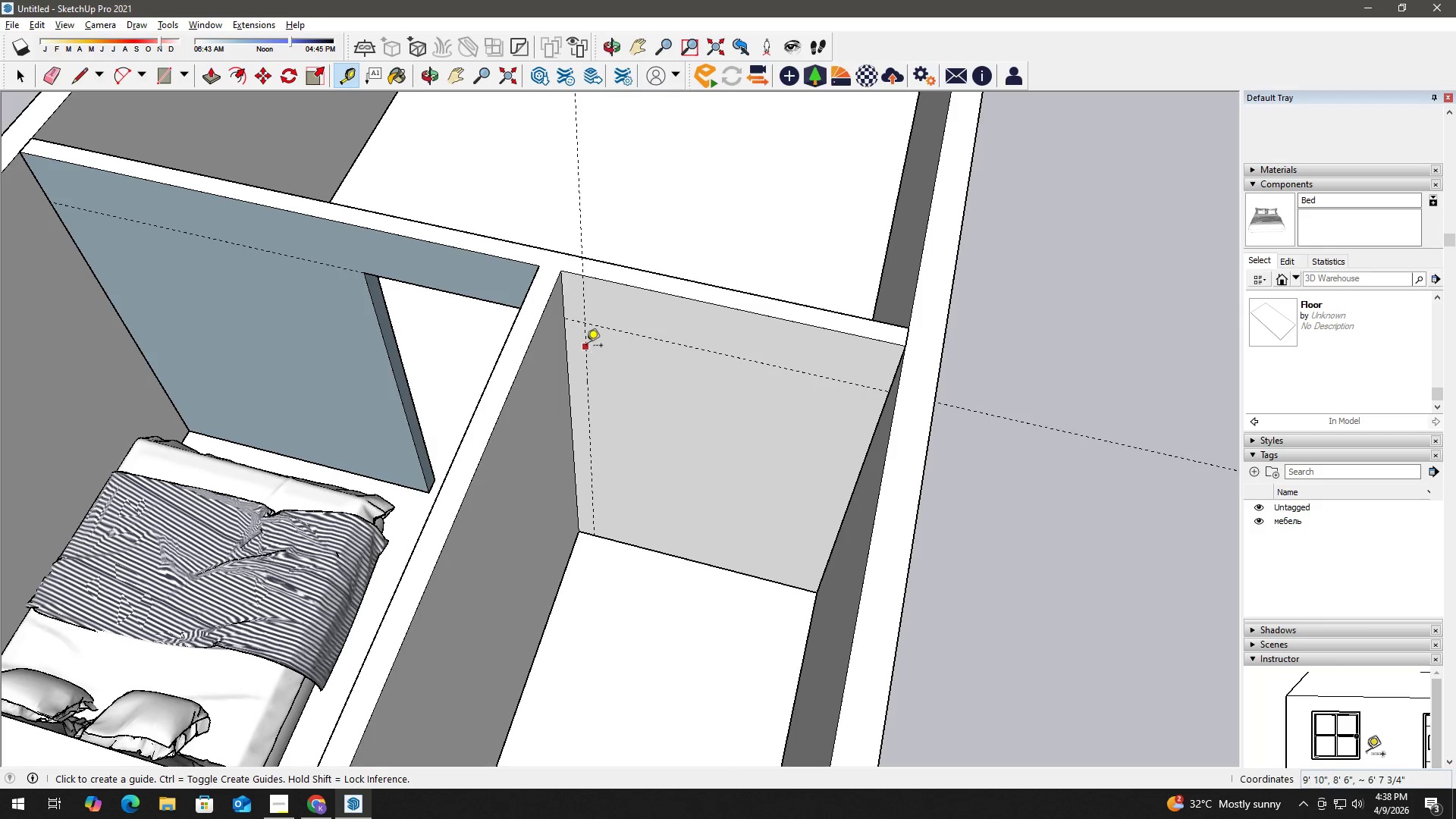 
left_click([586, 347])
 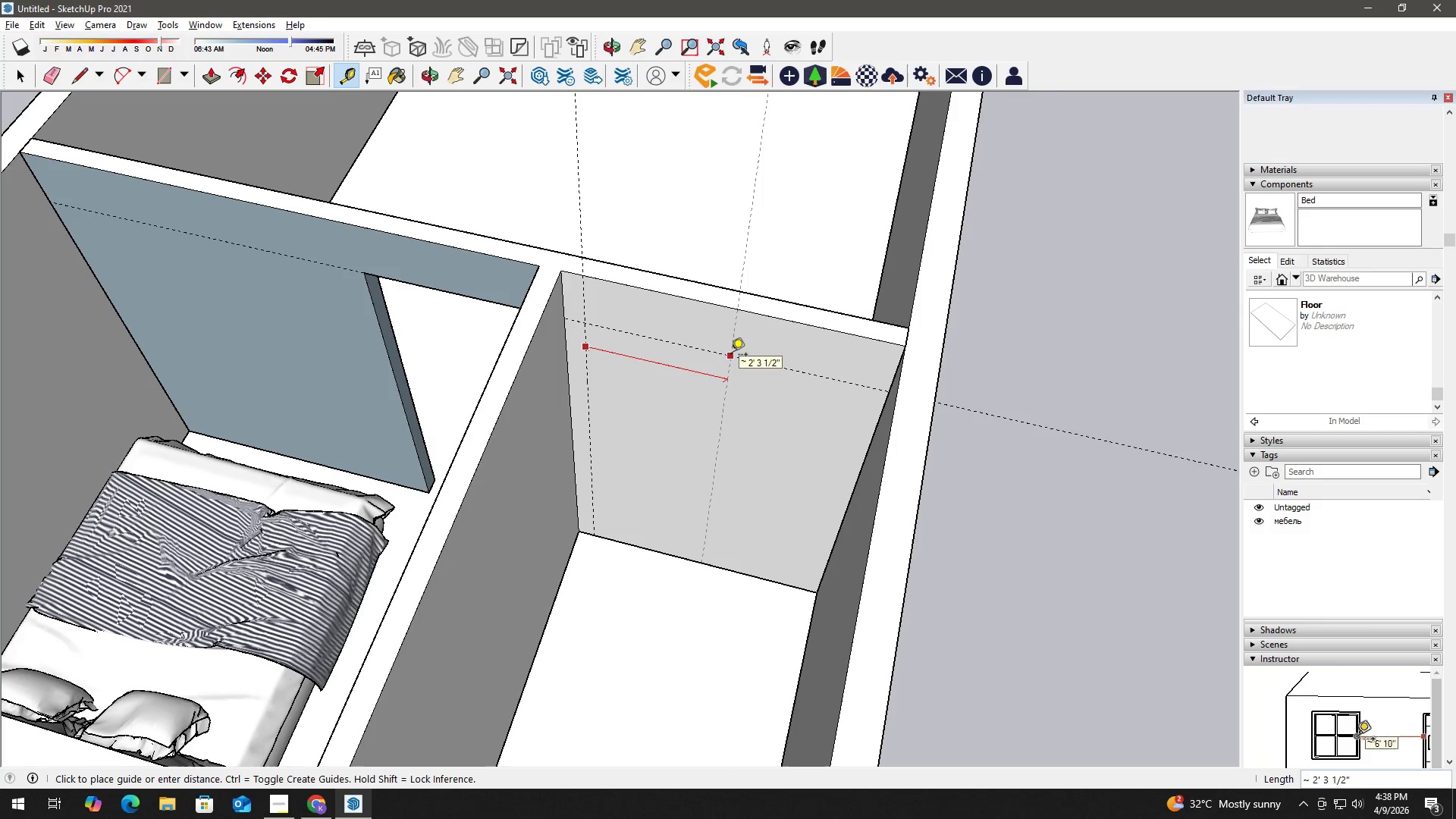 
wait(7.47)
 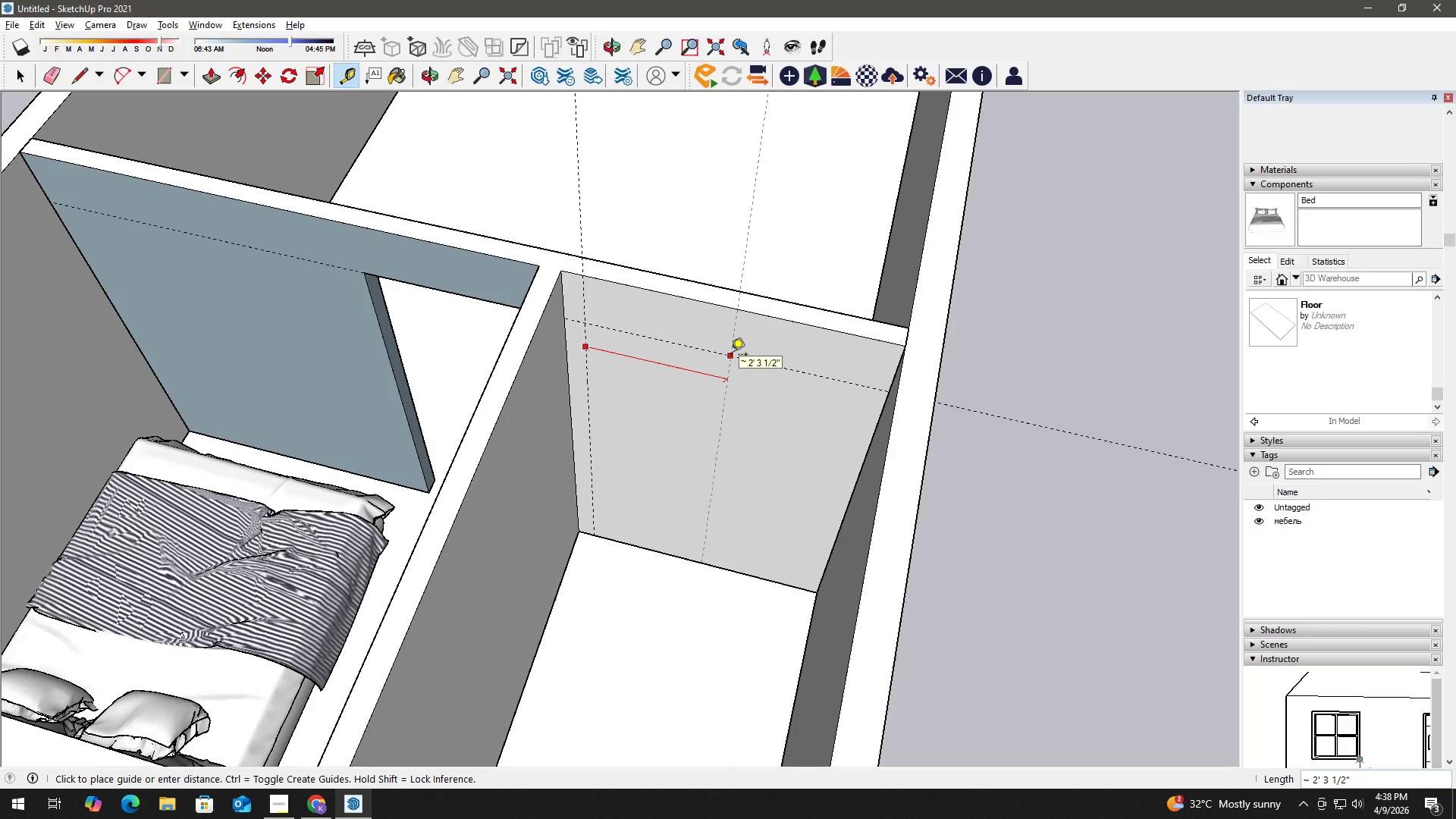 
key(Numpad2)
 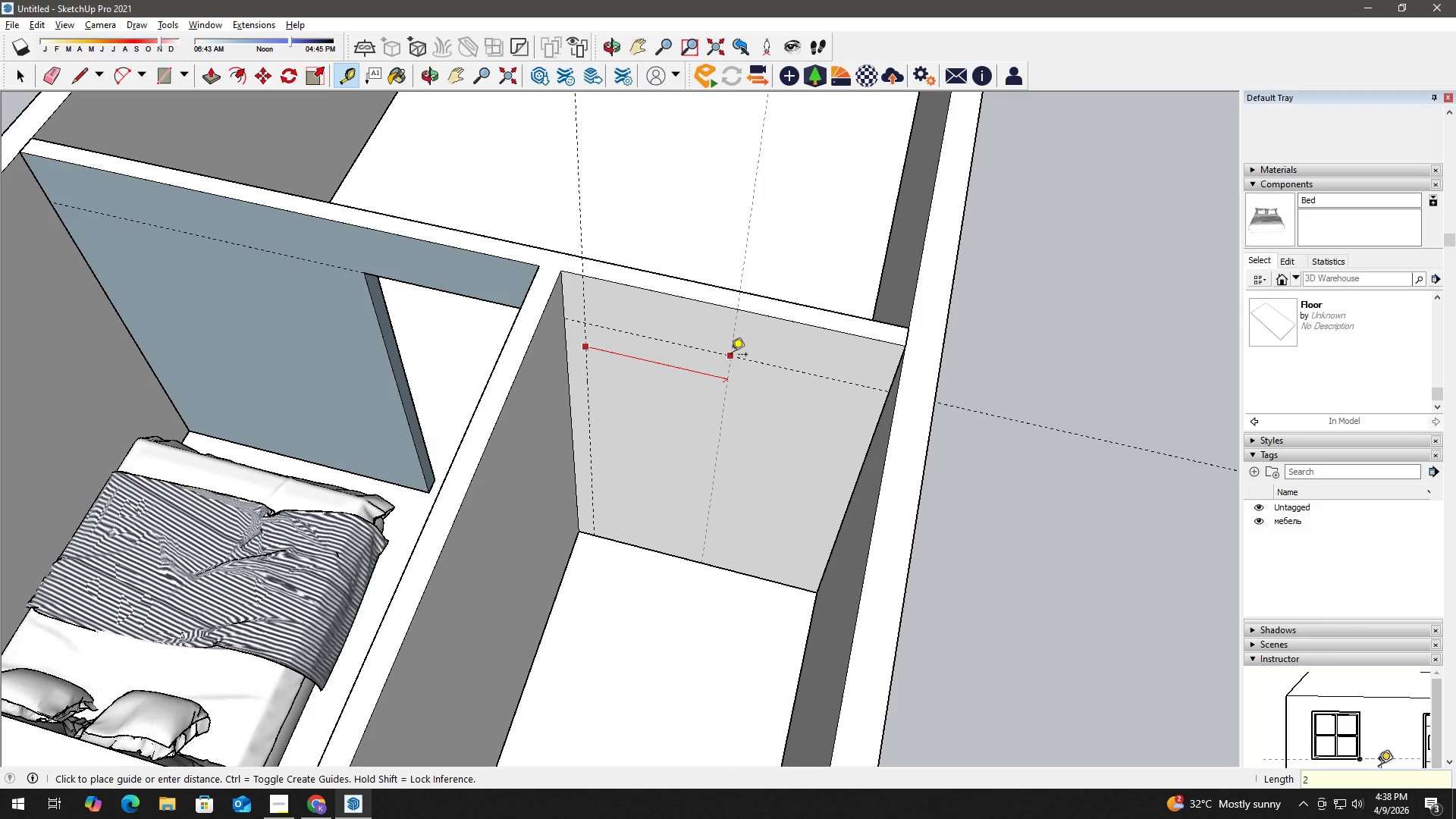 
key(Numpad8)
 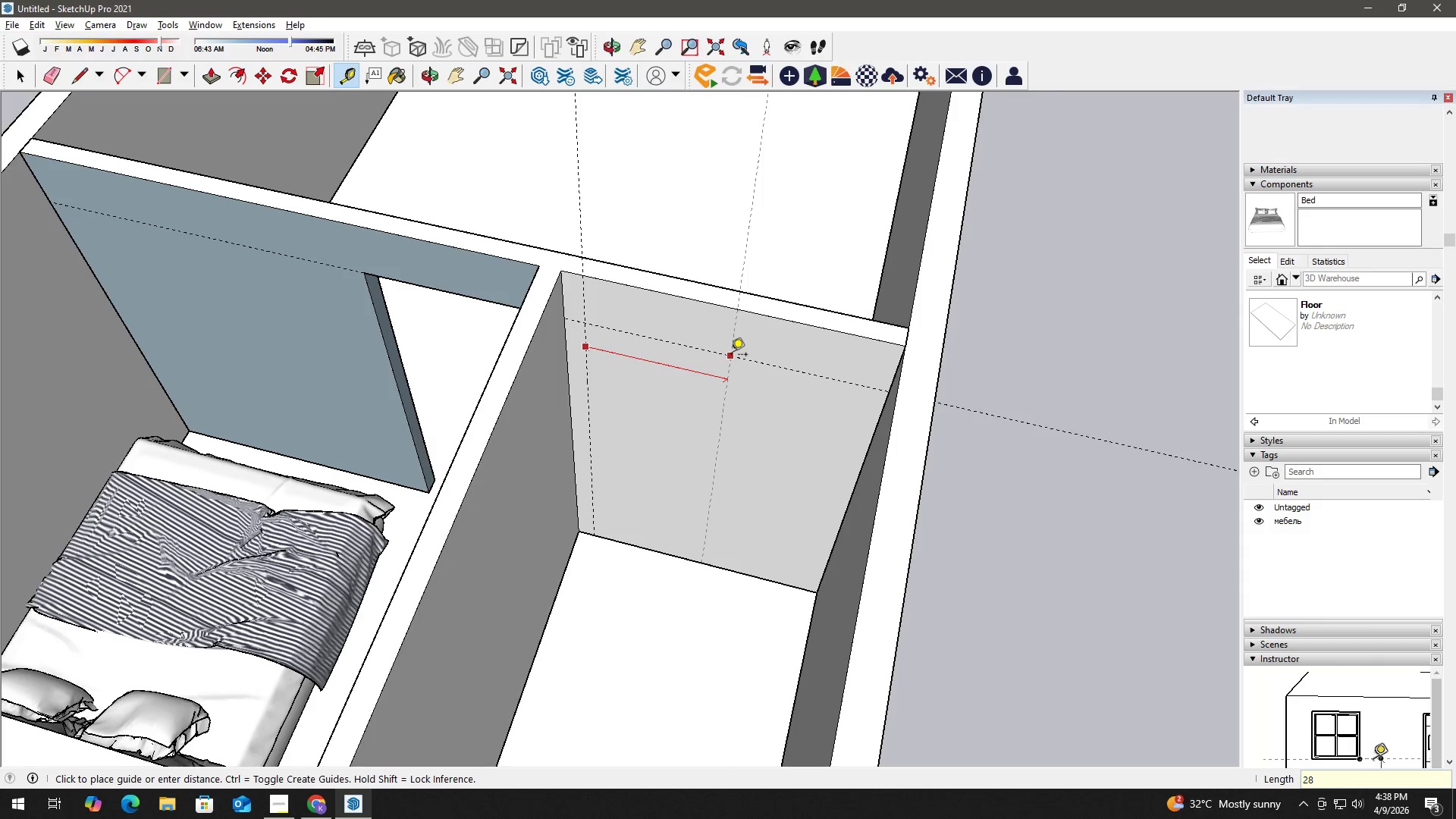 
key(Shift+Quote)
 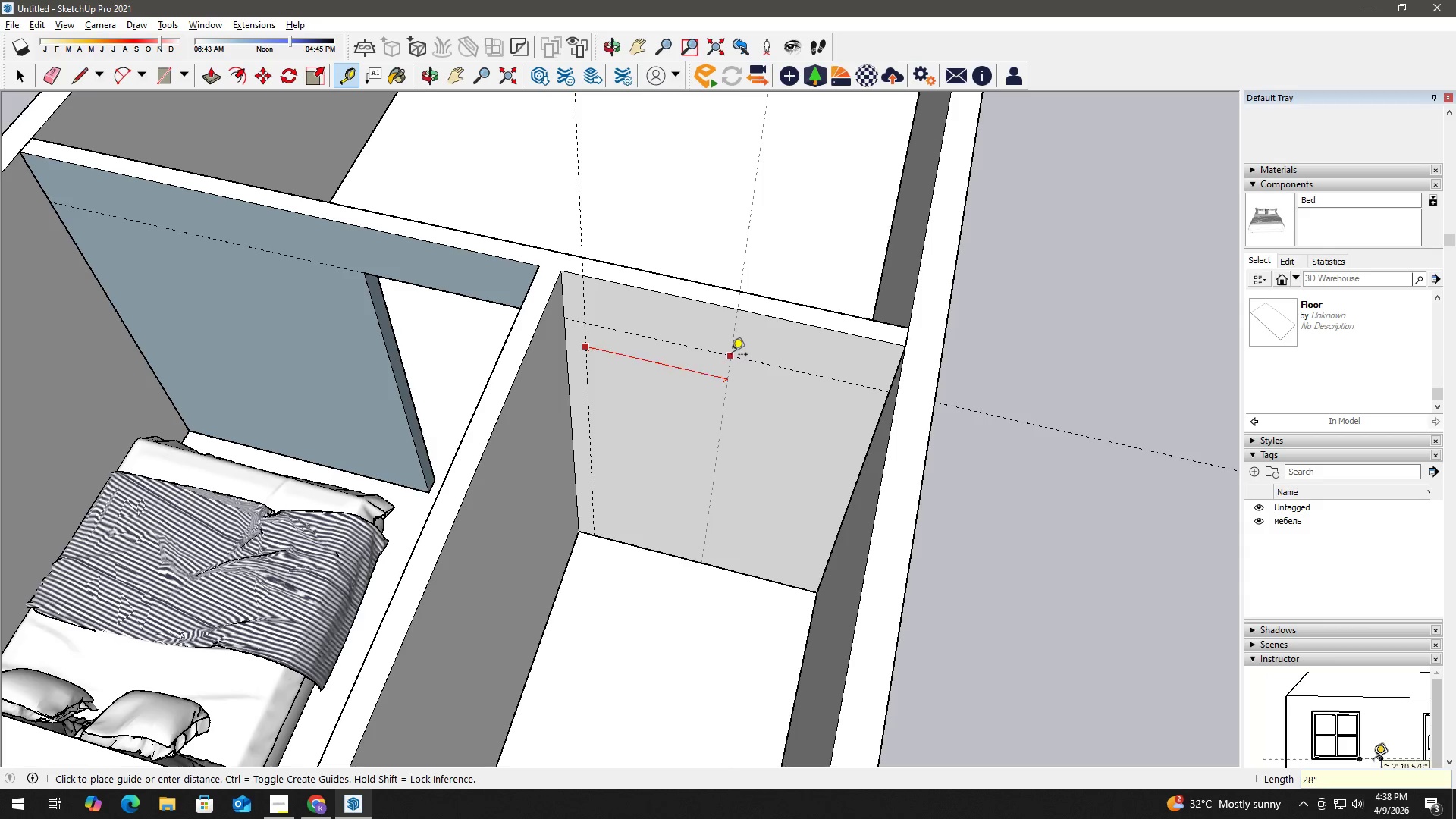 
key(Enter)
 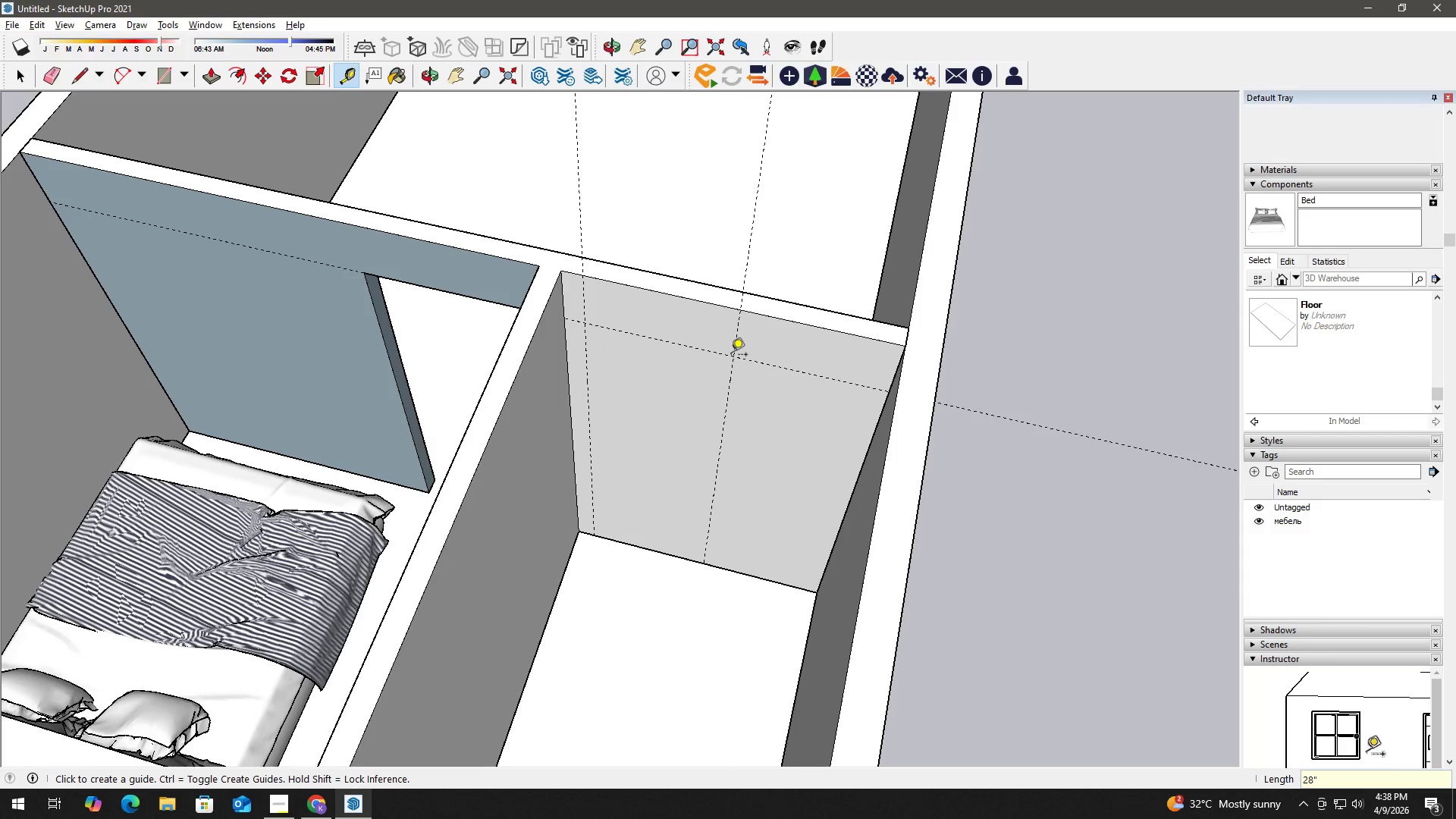 
key(Space)
 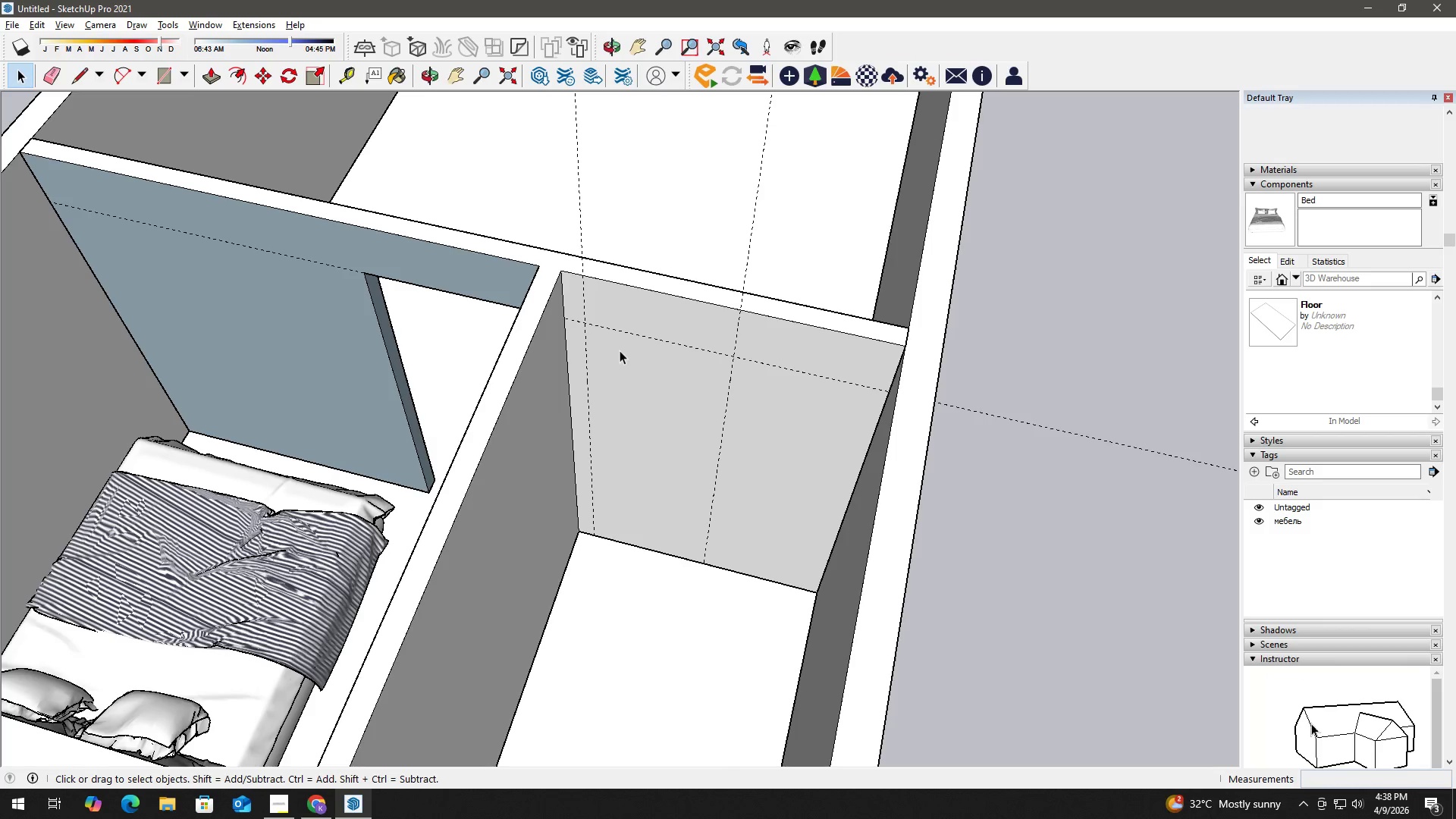 
double_click([620, 350])
 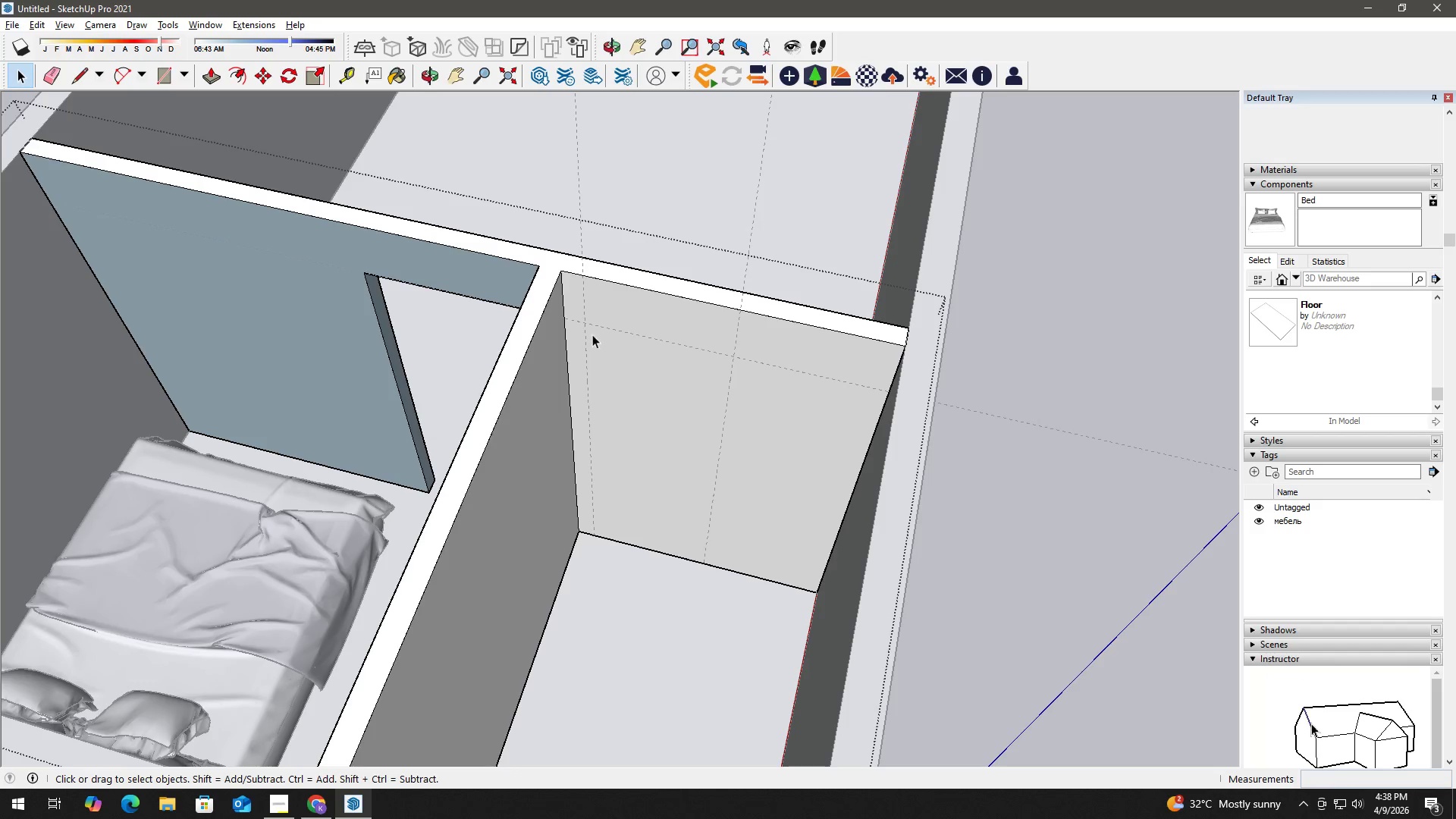 
key(R)
 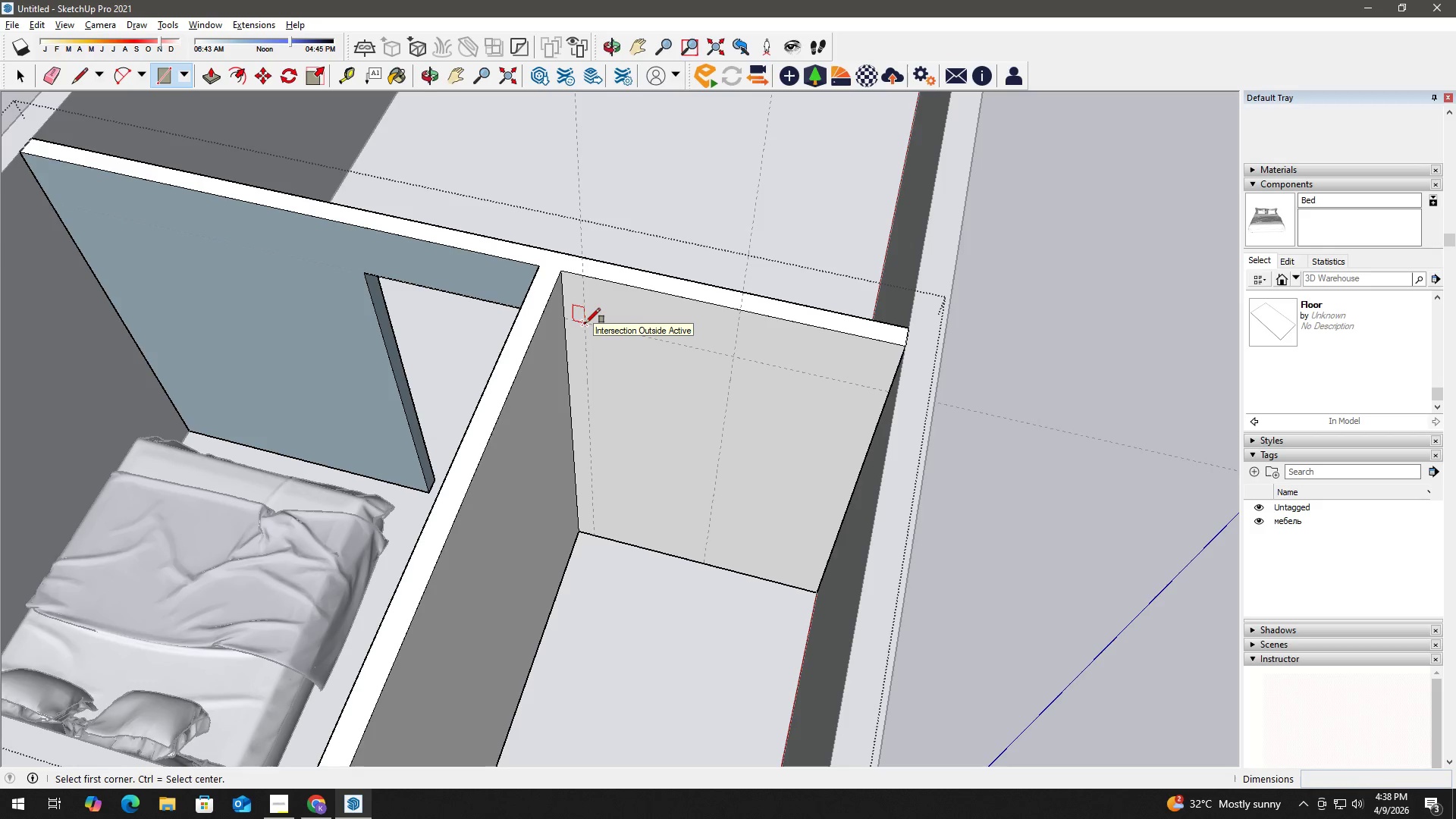 
left_click([585, 323])
 